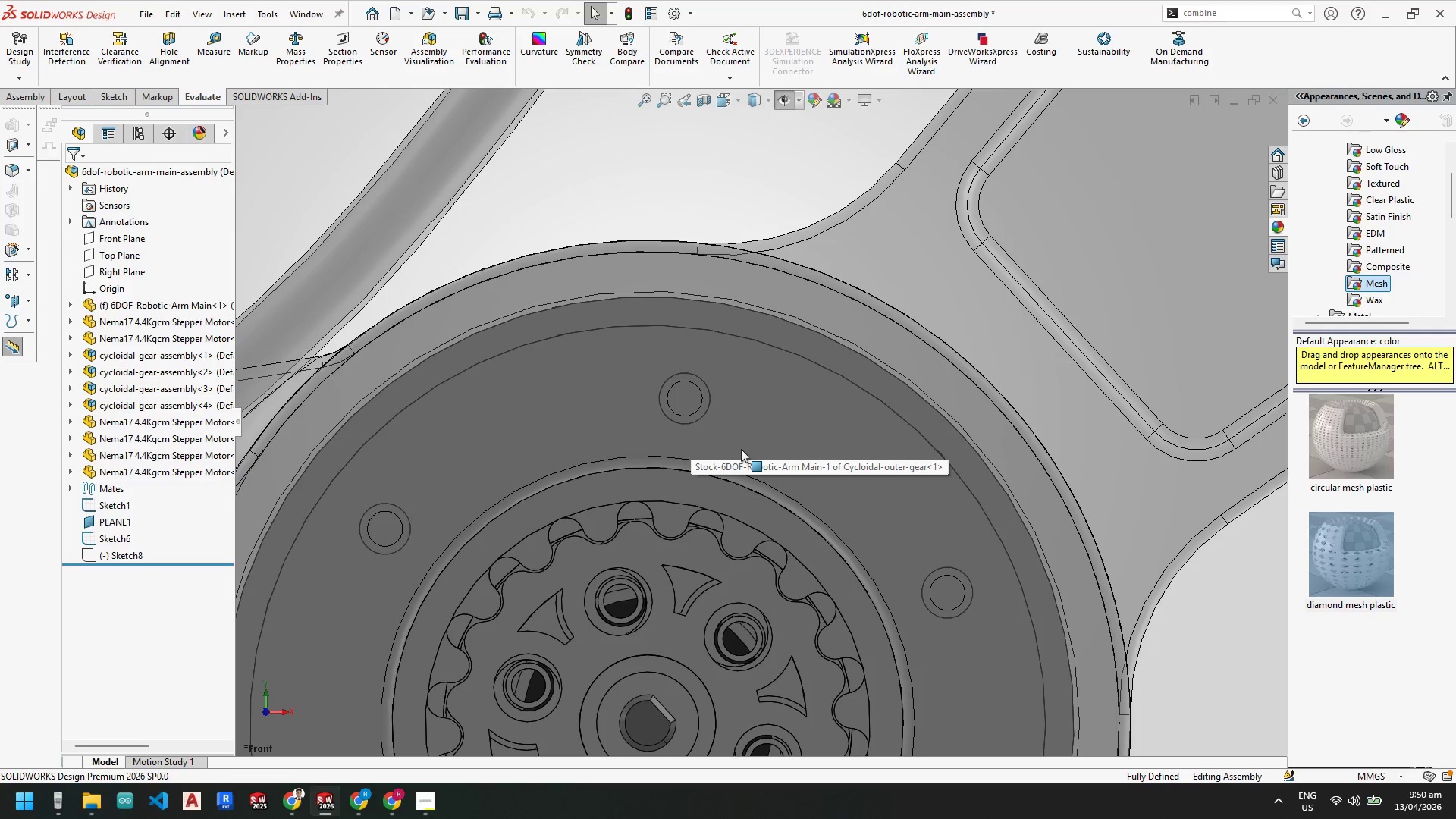 
key(Escape)
 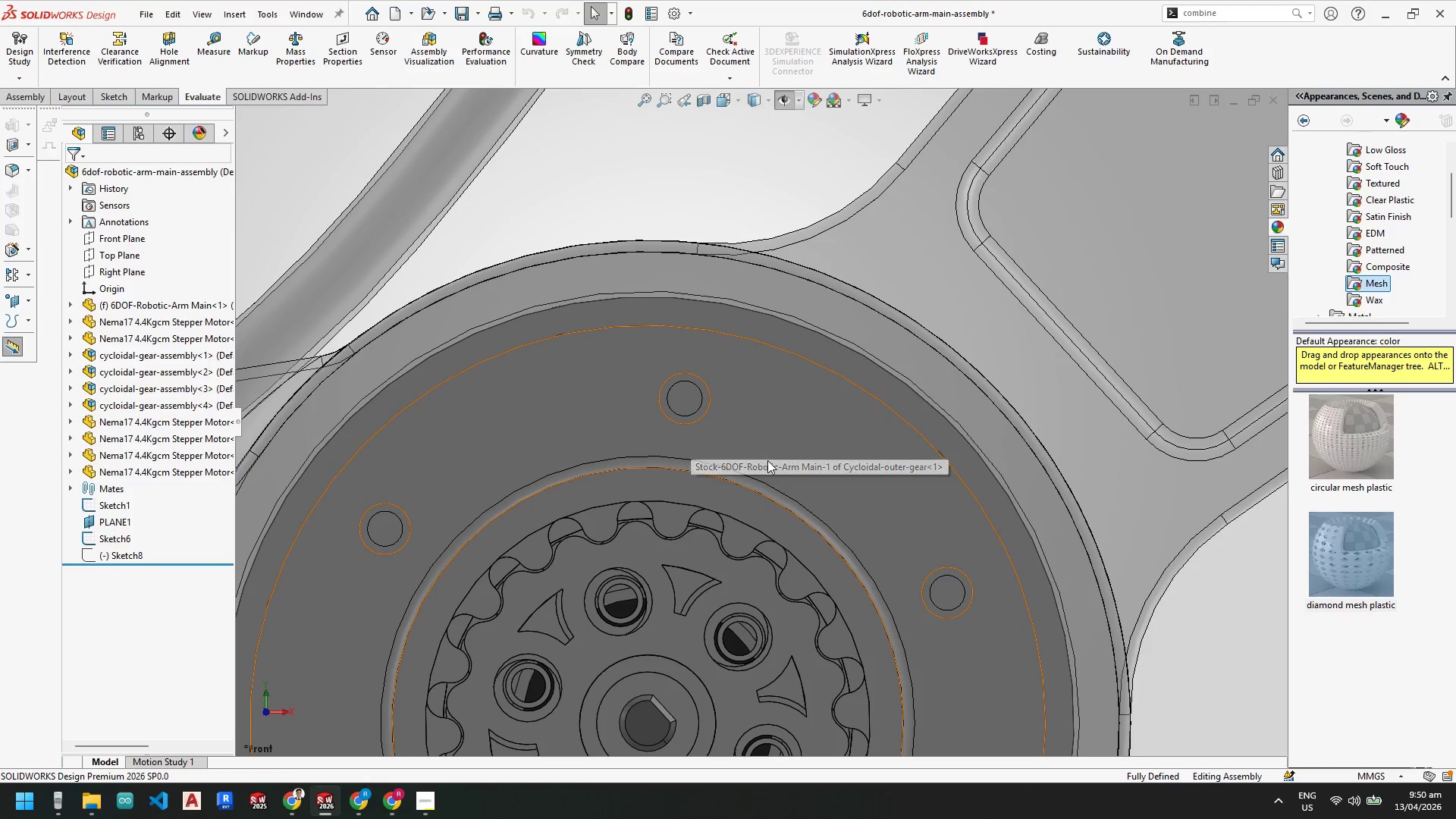 
scroll: coordinate [741, 449], scroll_direction: down, amount: 2.0
 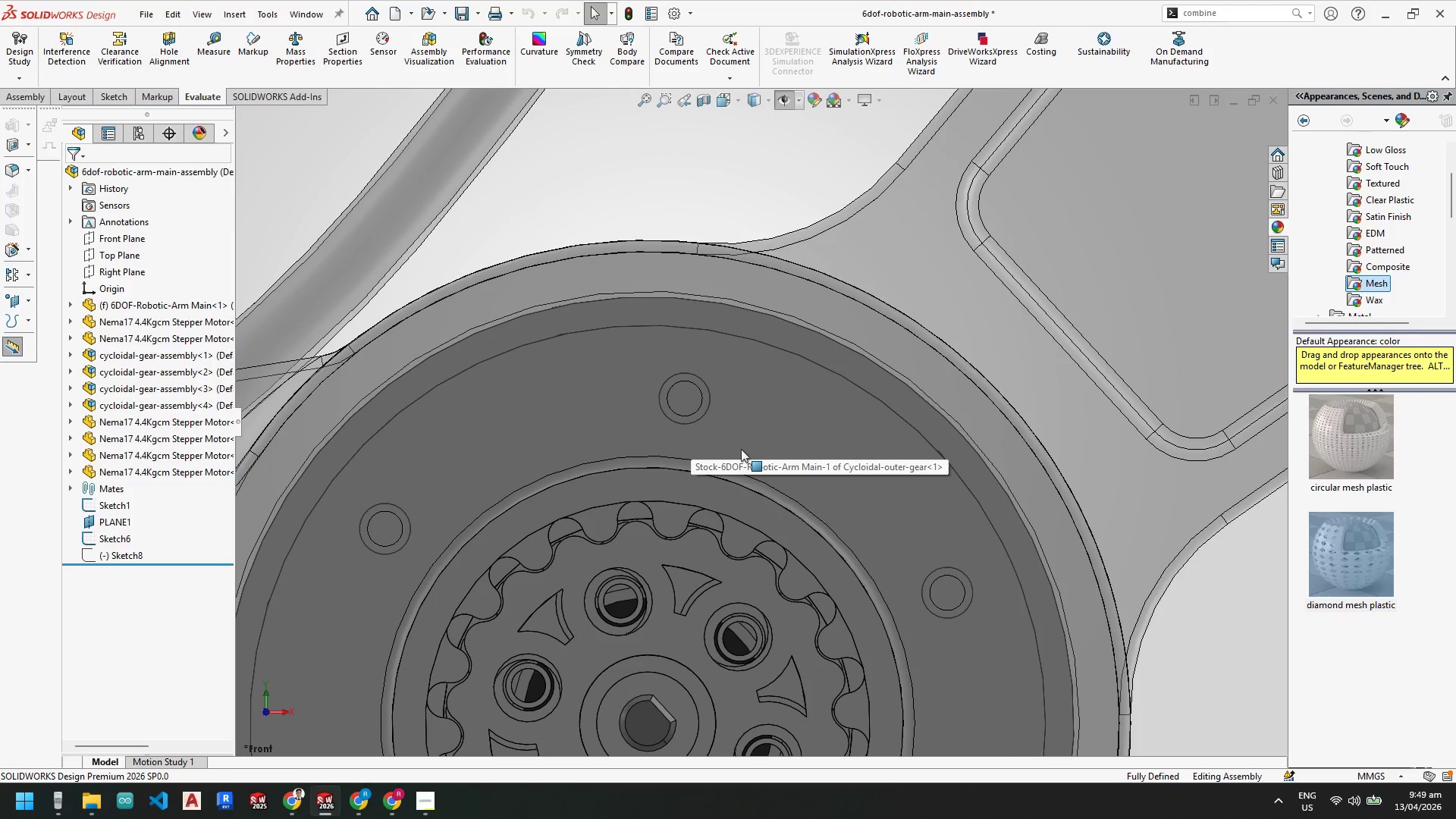 
scroll: coordinate [814, 521], scroll_direction: up, amount: 17.0
 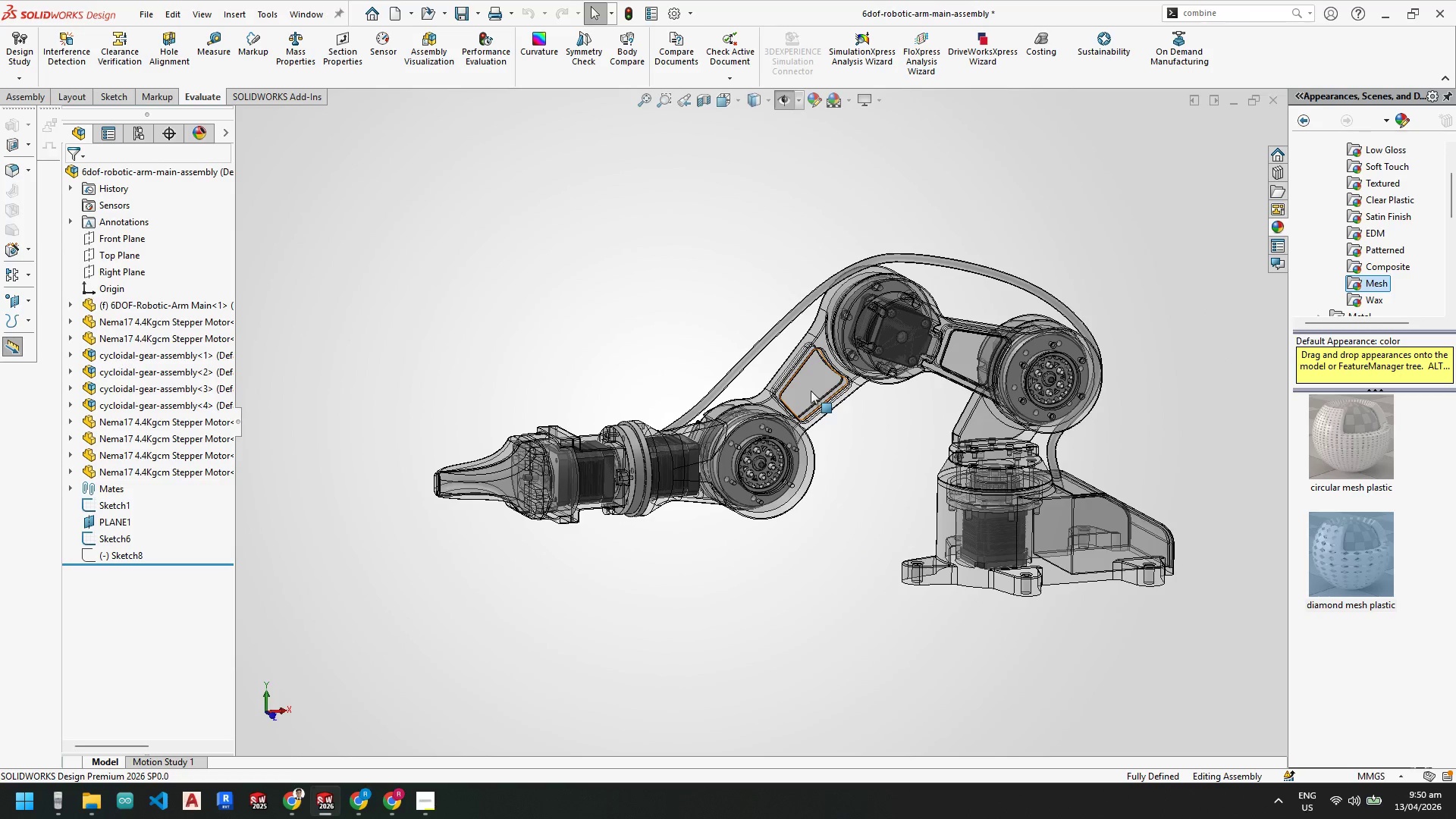 
scroll: coordinate [814, 416], scroll_direction: down, amount: 4.0
 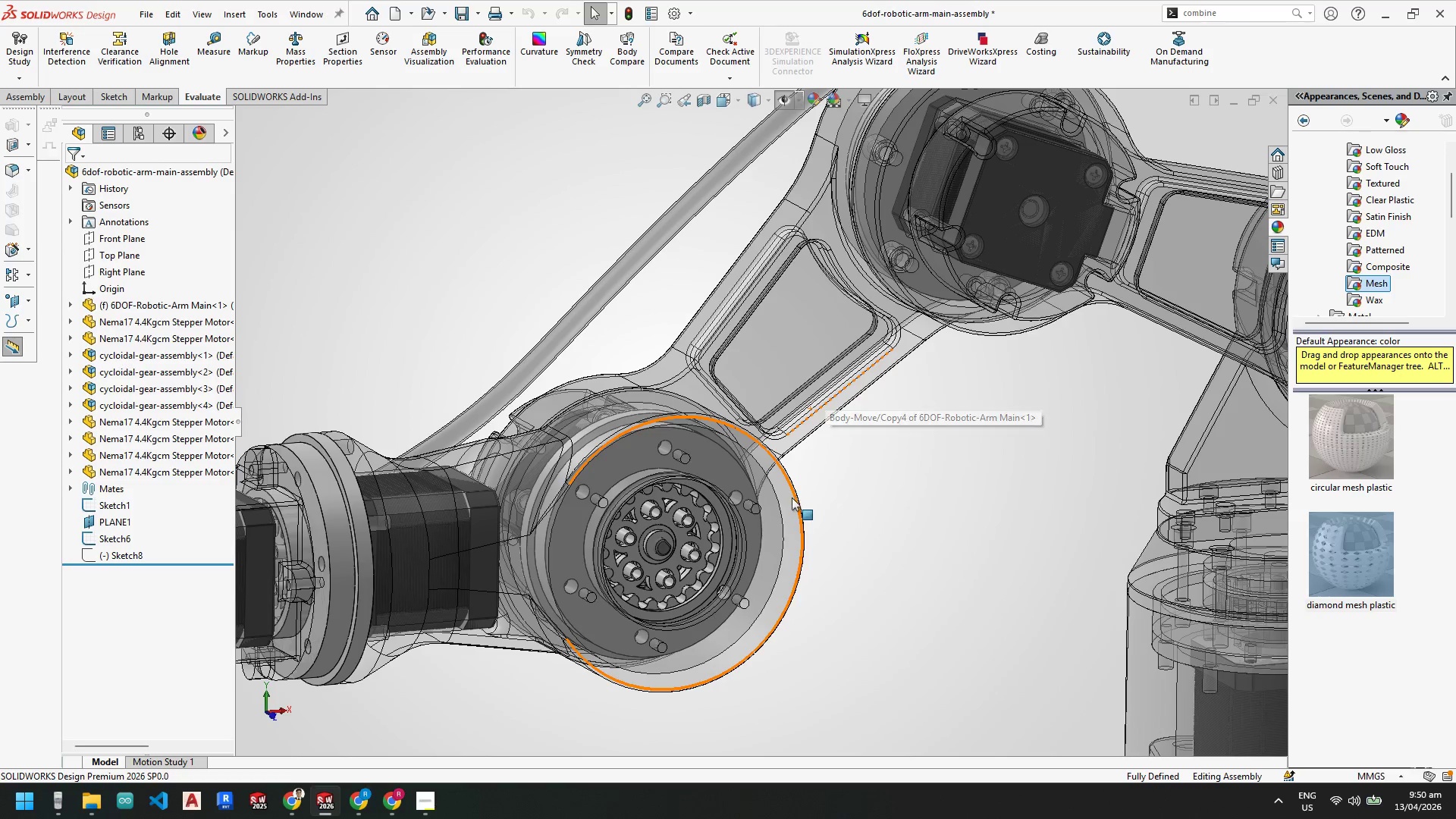 
right_click([789, 498])
 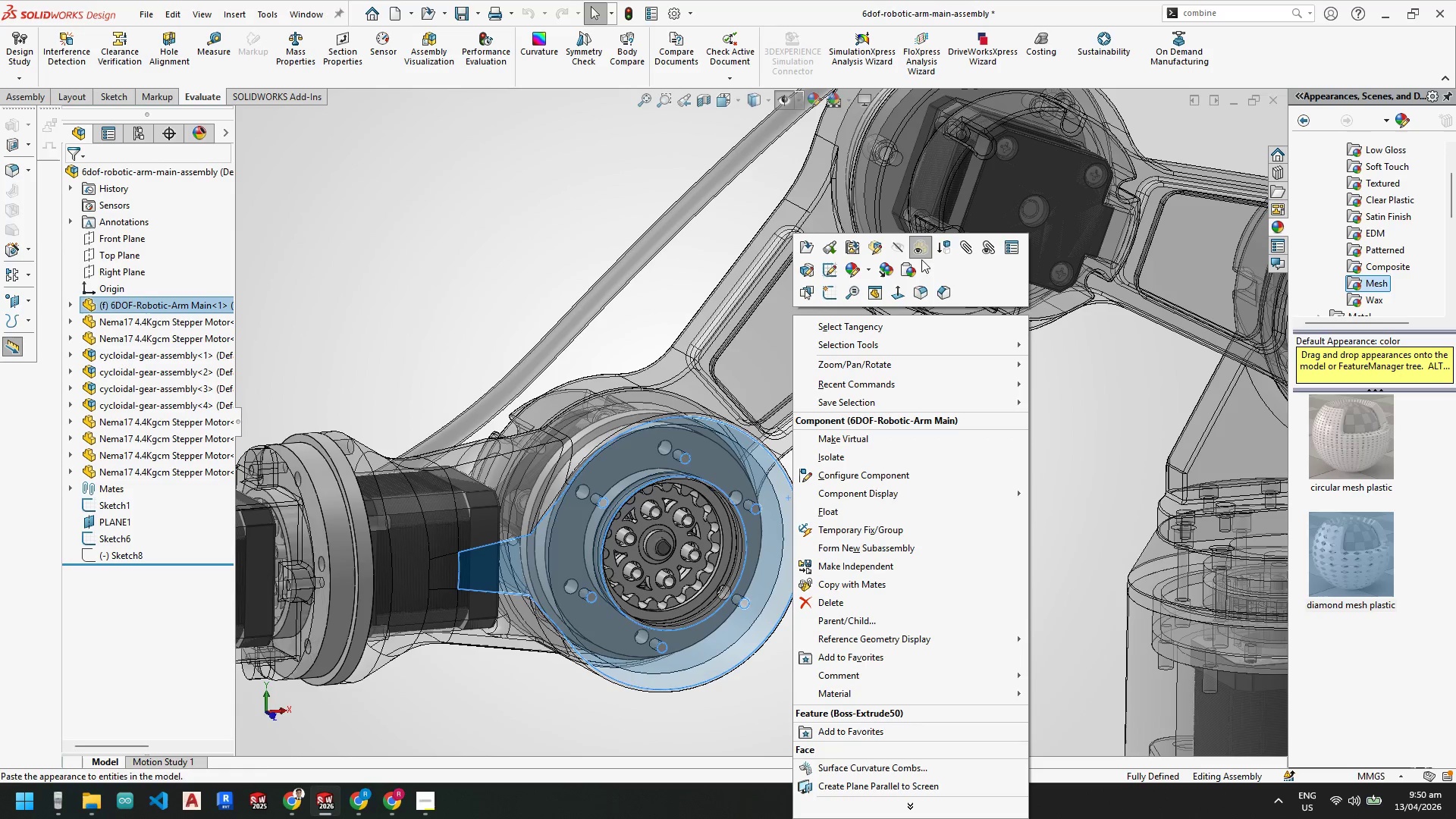 
left_click([918, 253])
 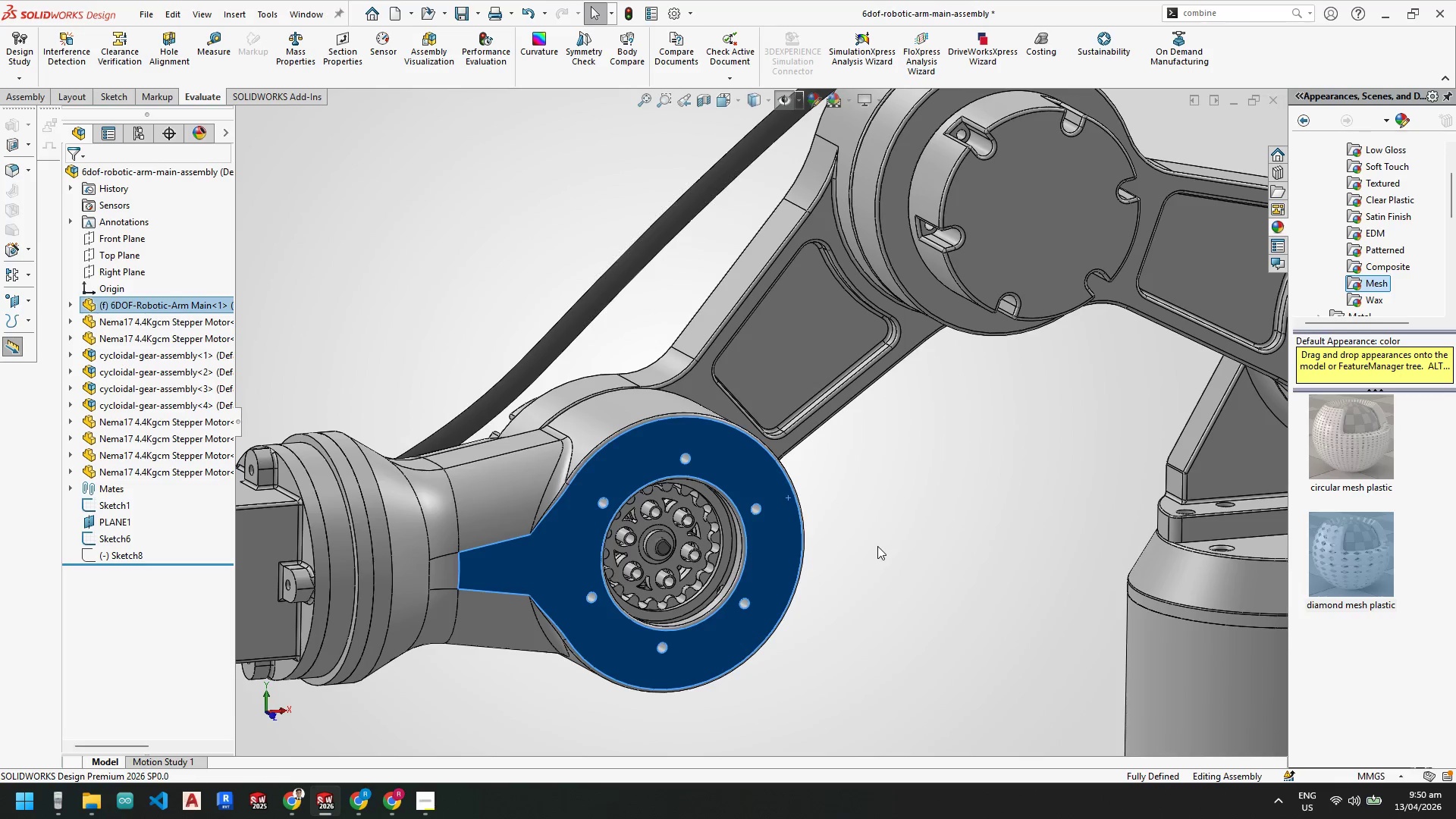 
left_click([880, 544])
 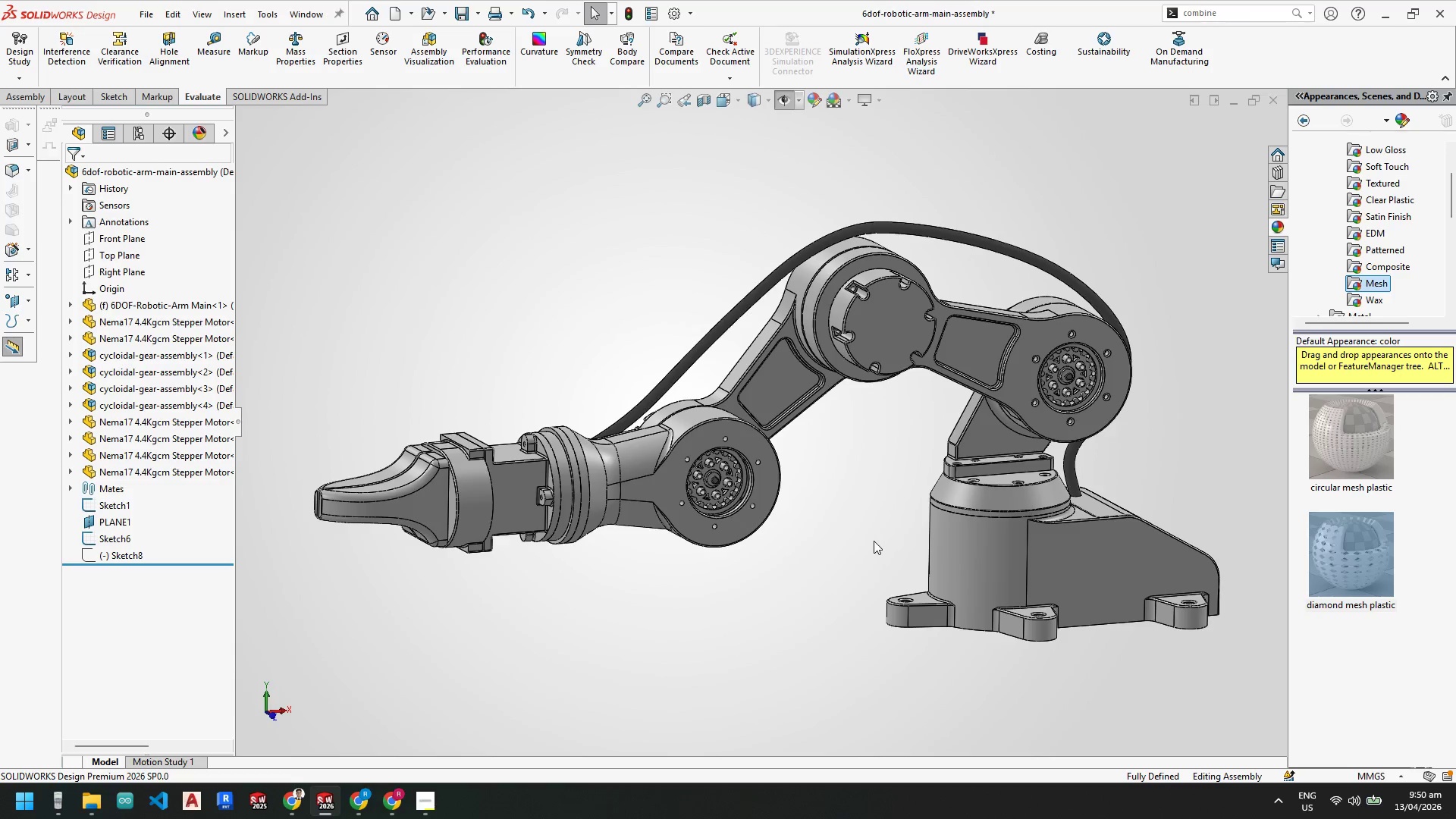 
scroll: coordinate [874, 541], scroll_direction: up, amount: 5.0
 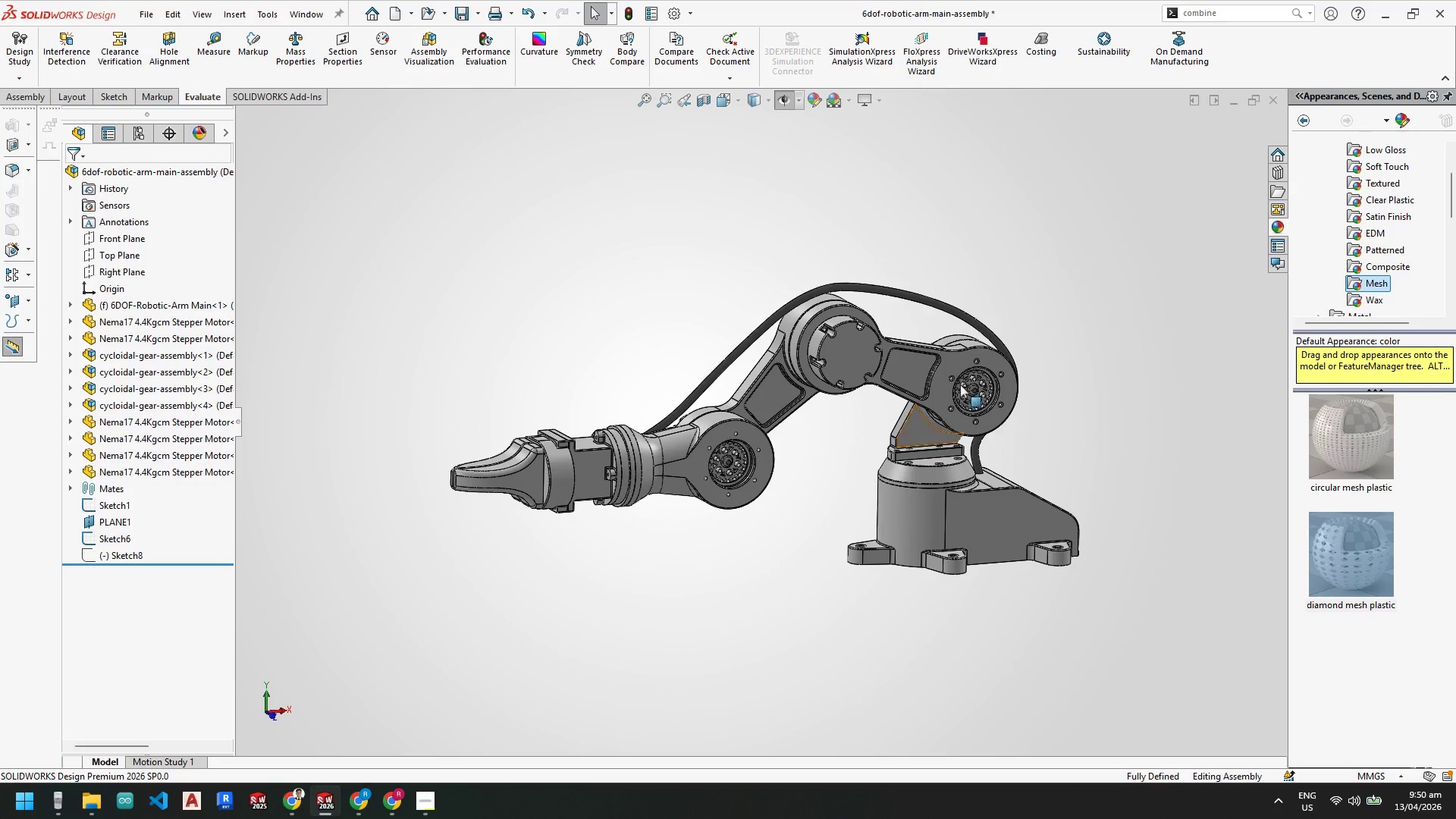 
scroll: coordinate [965, 372], scroll_direction: down, amount: 4.0
 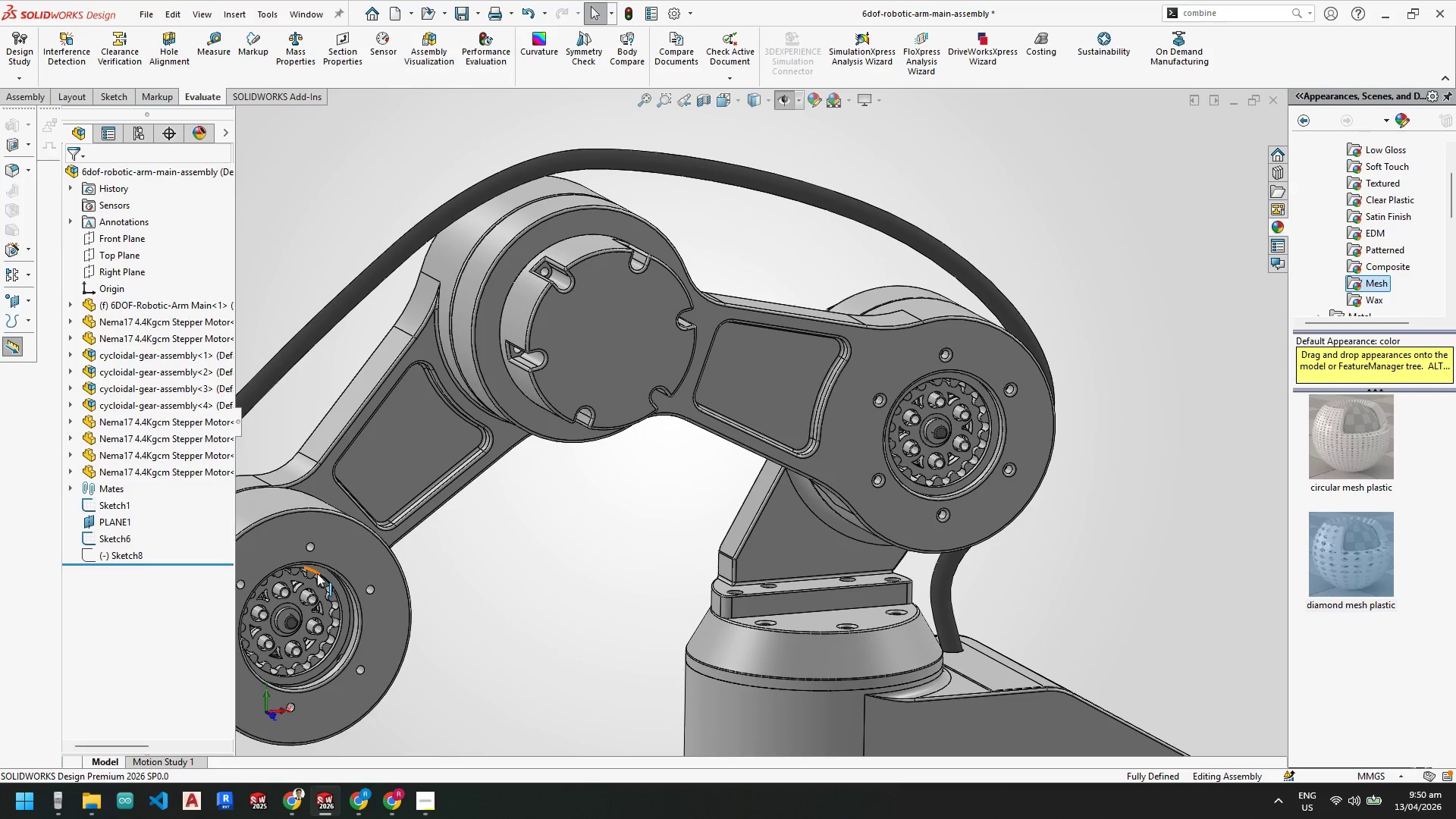 
scroll: coordinate [438, 529], scroll_direction: up, amount: 1.0
 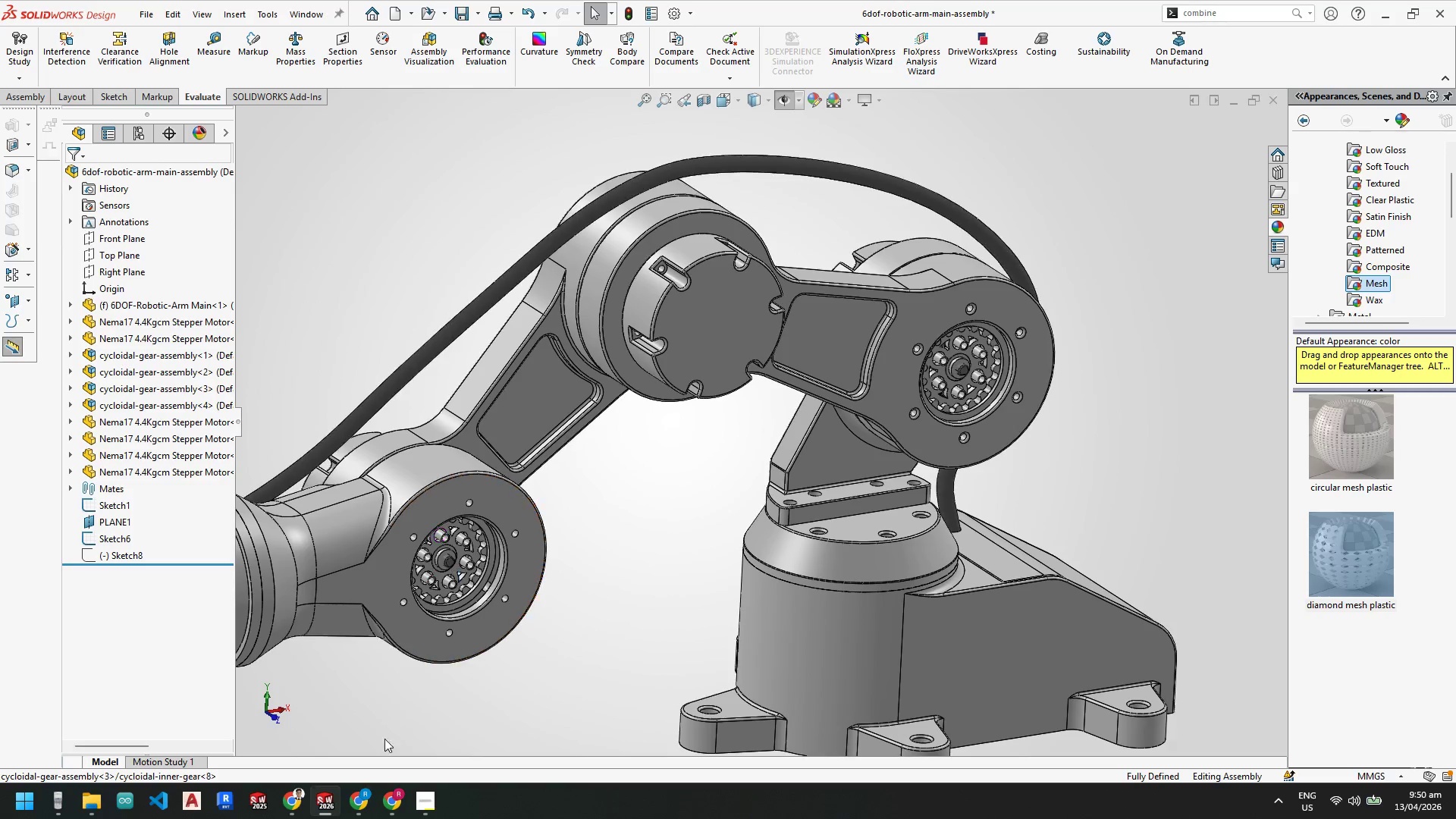 
mouse_move([306, 784])
 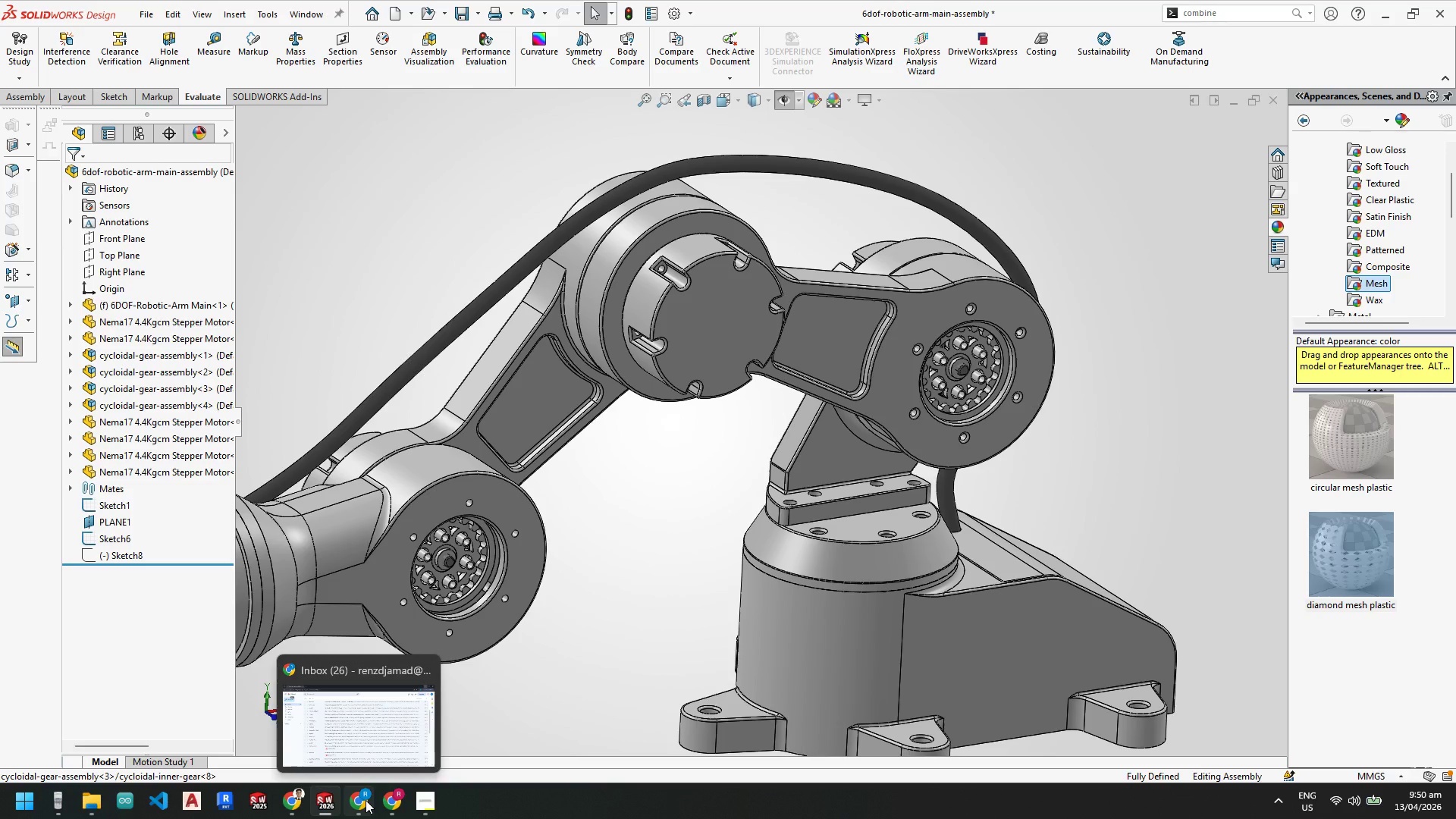 
mouse_move([376, 799])
 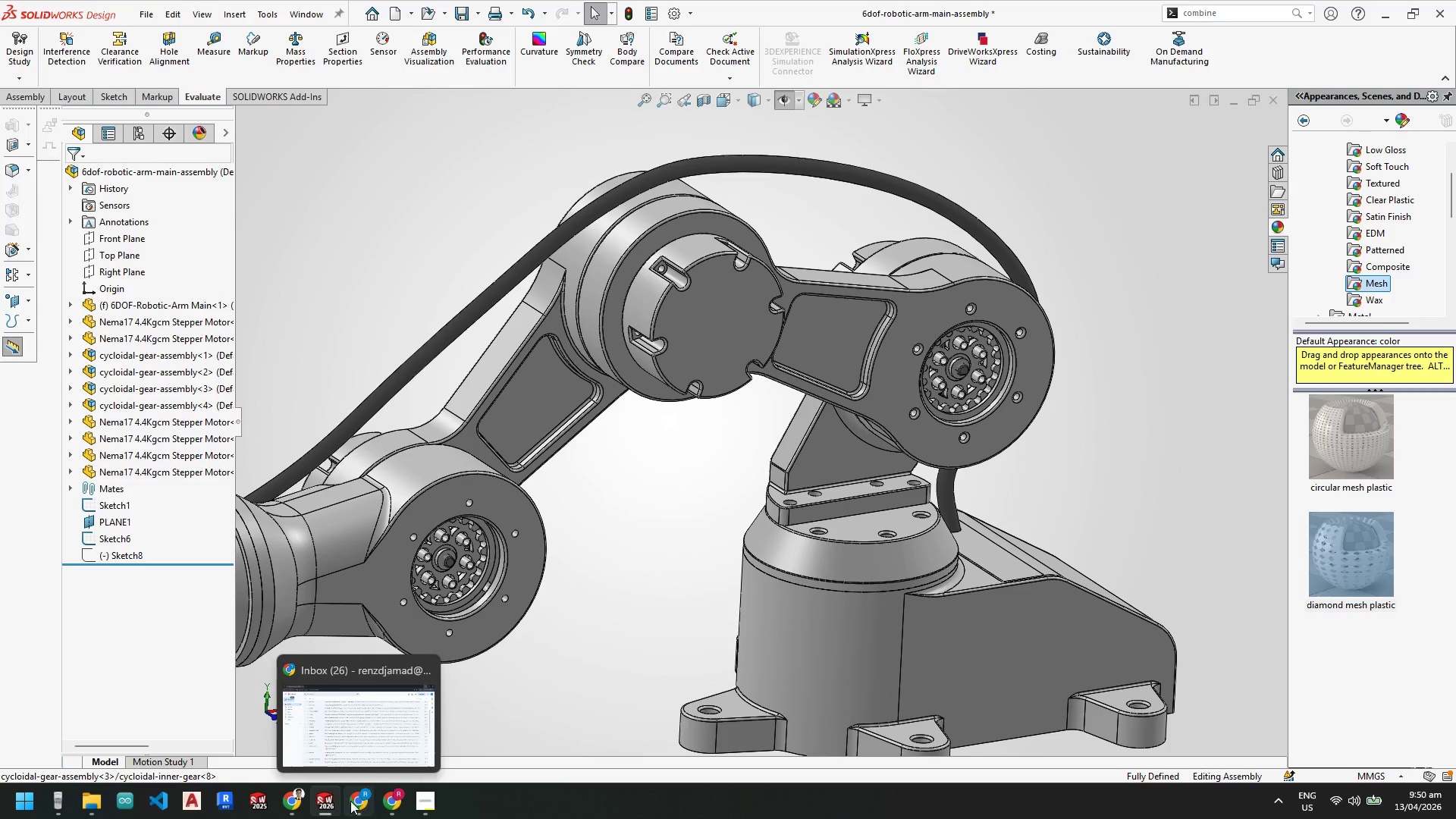 
mouse_move([326, 792])
 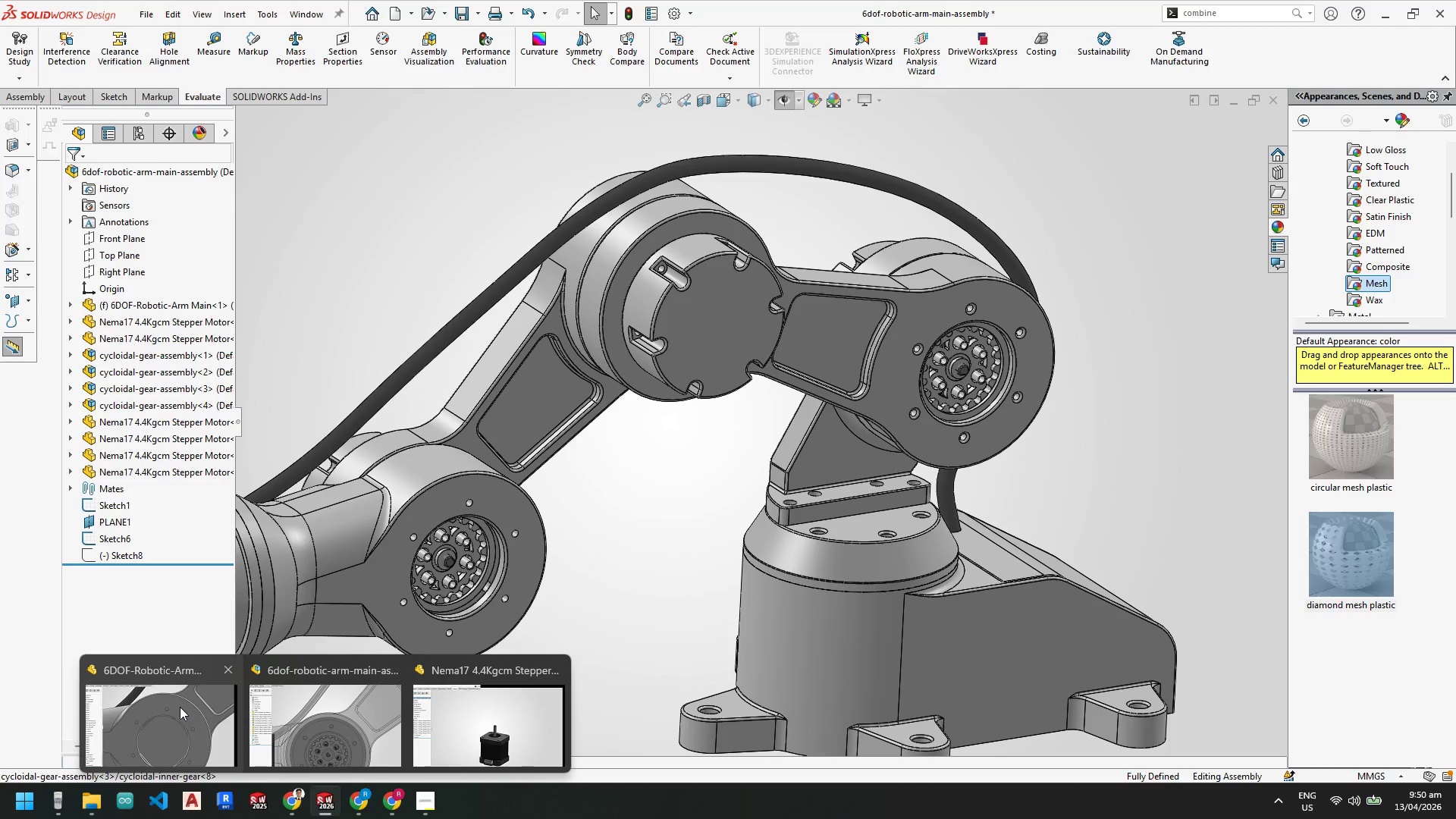 
left_click([180, 707])
 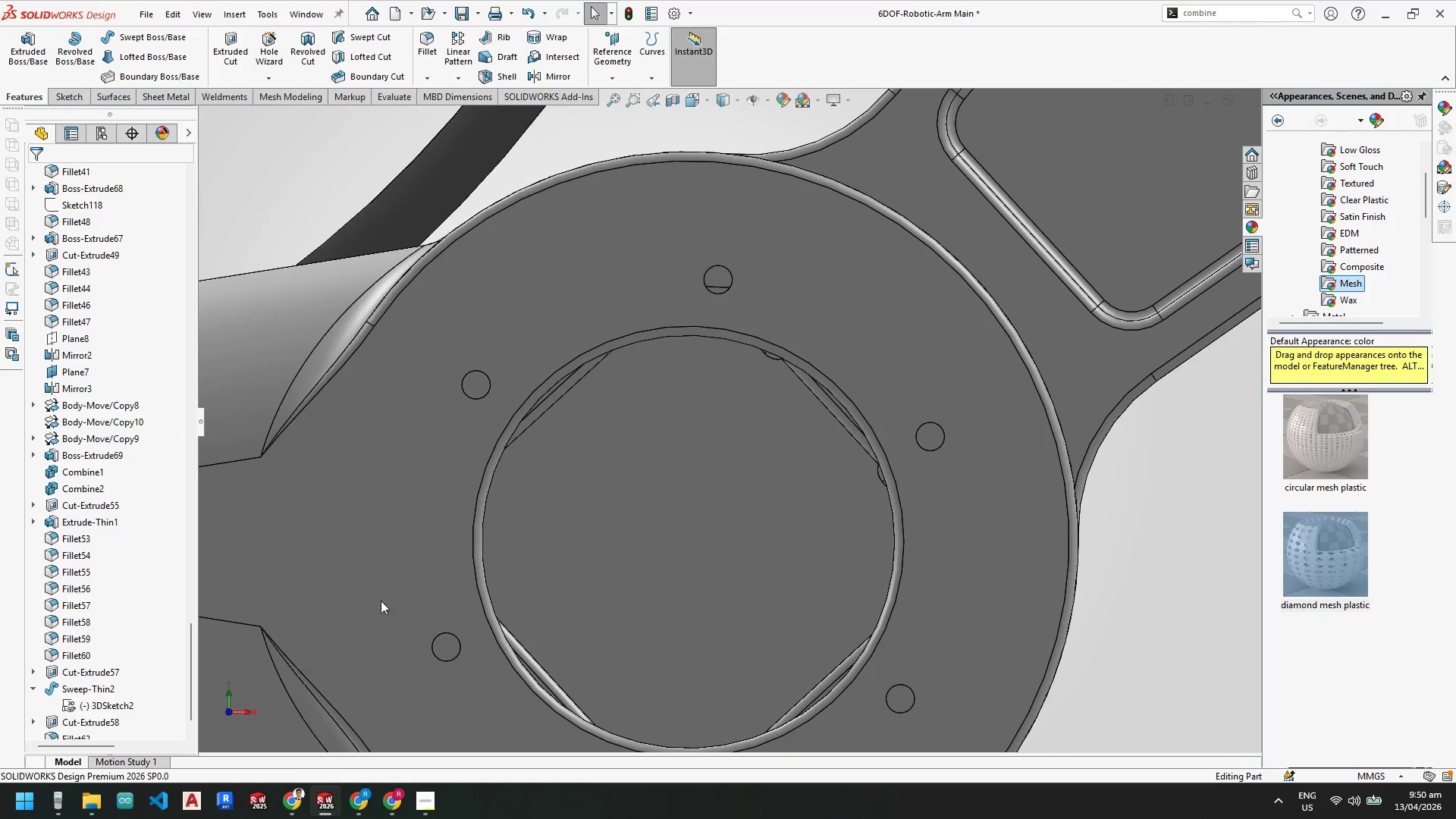 
scroll: coordinate [563, 381], scroll_direction: up, amount: 2.0
 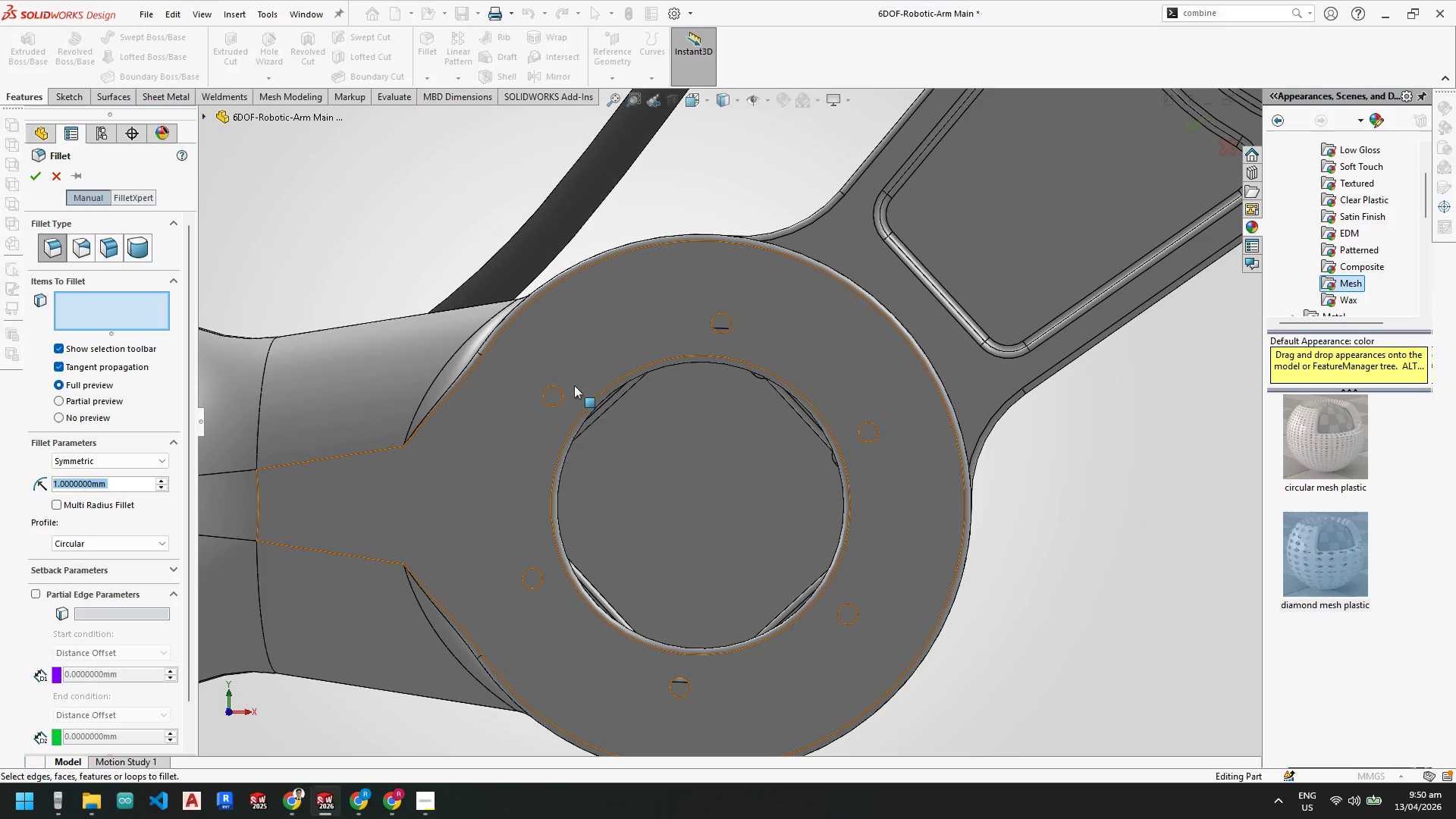 
left_click([576, 362])
 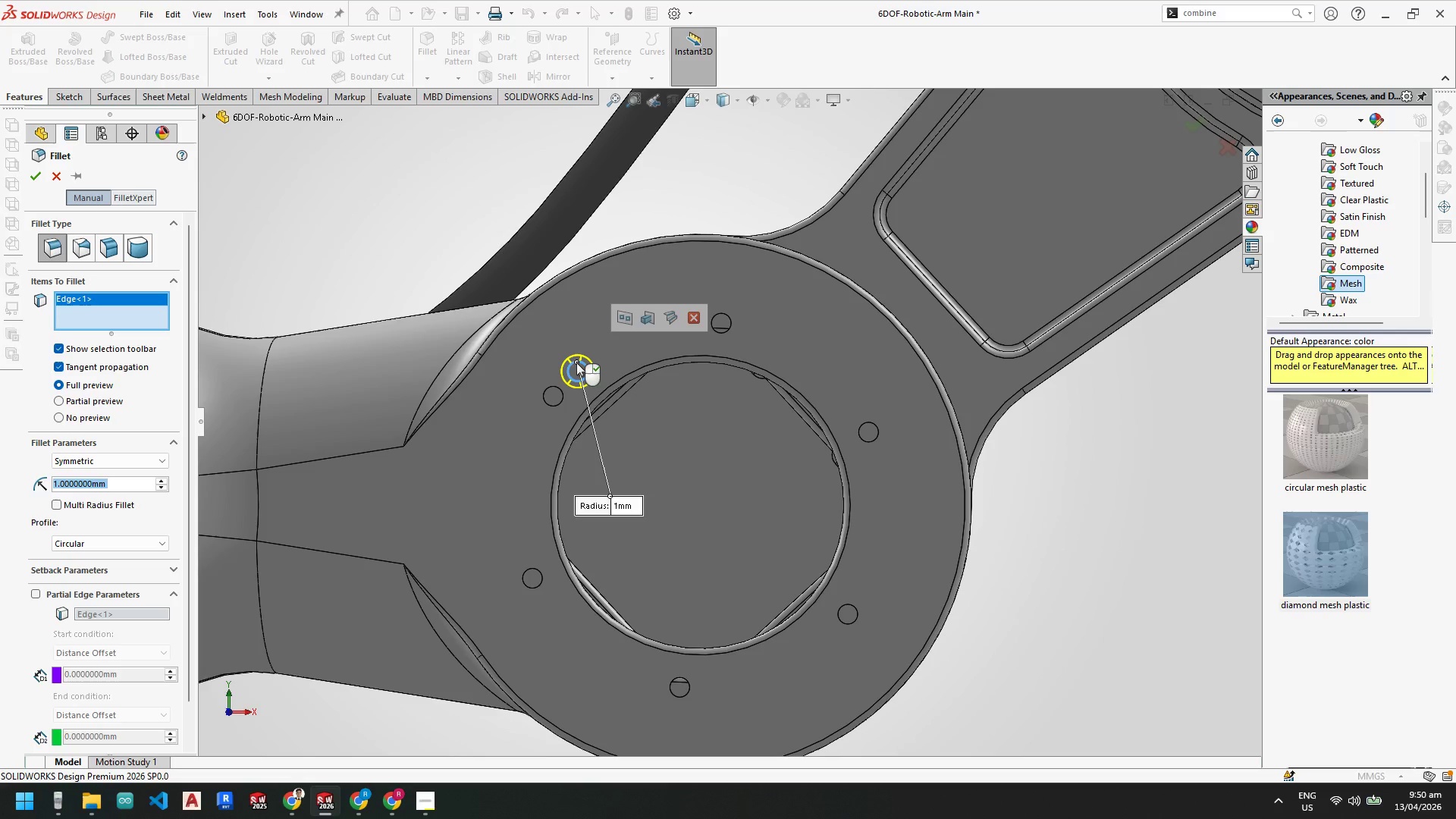 
left_click([576, 362])
 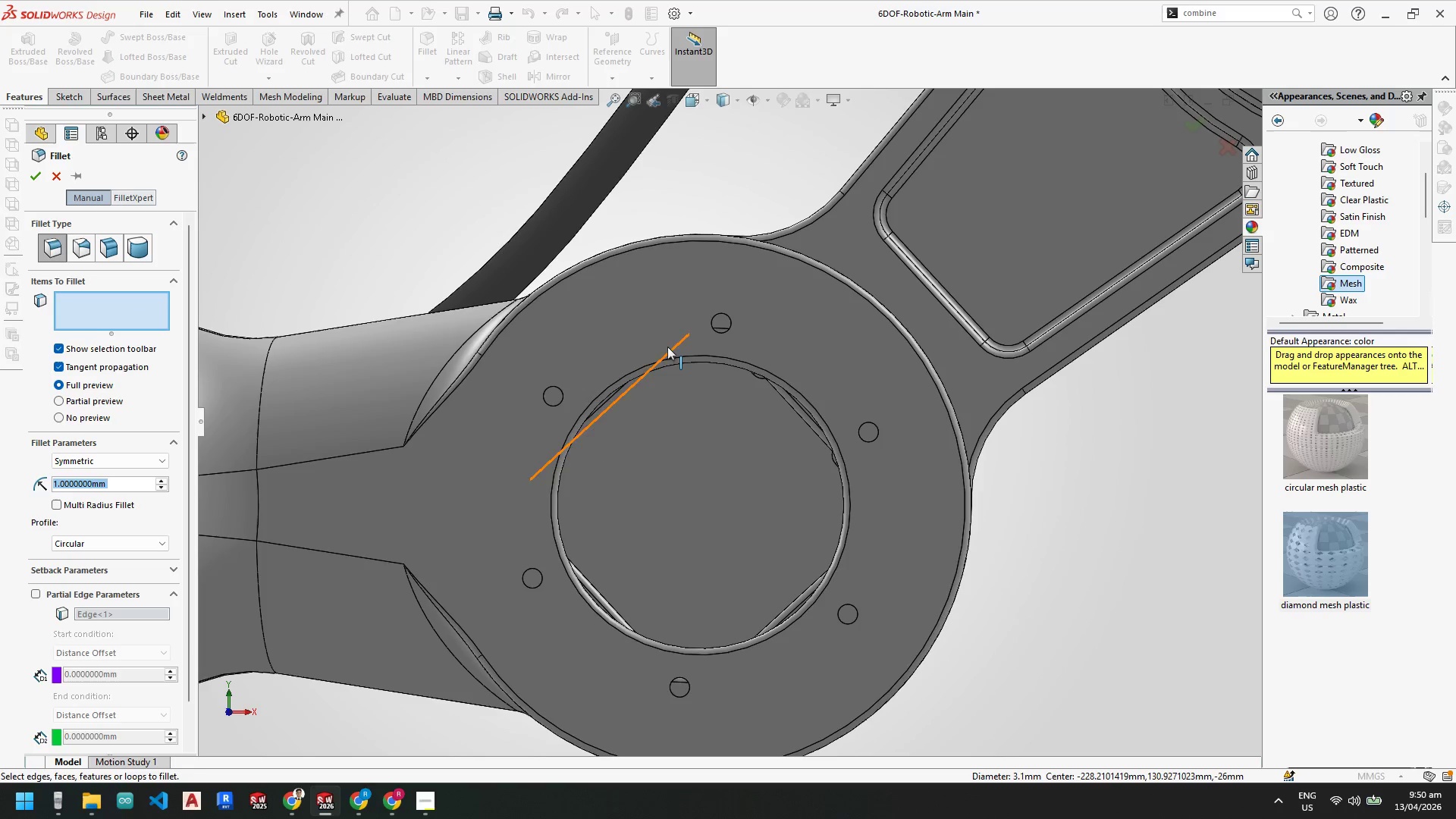 
left_click([660, 331])
 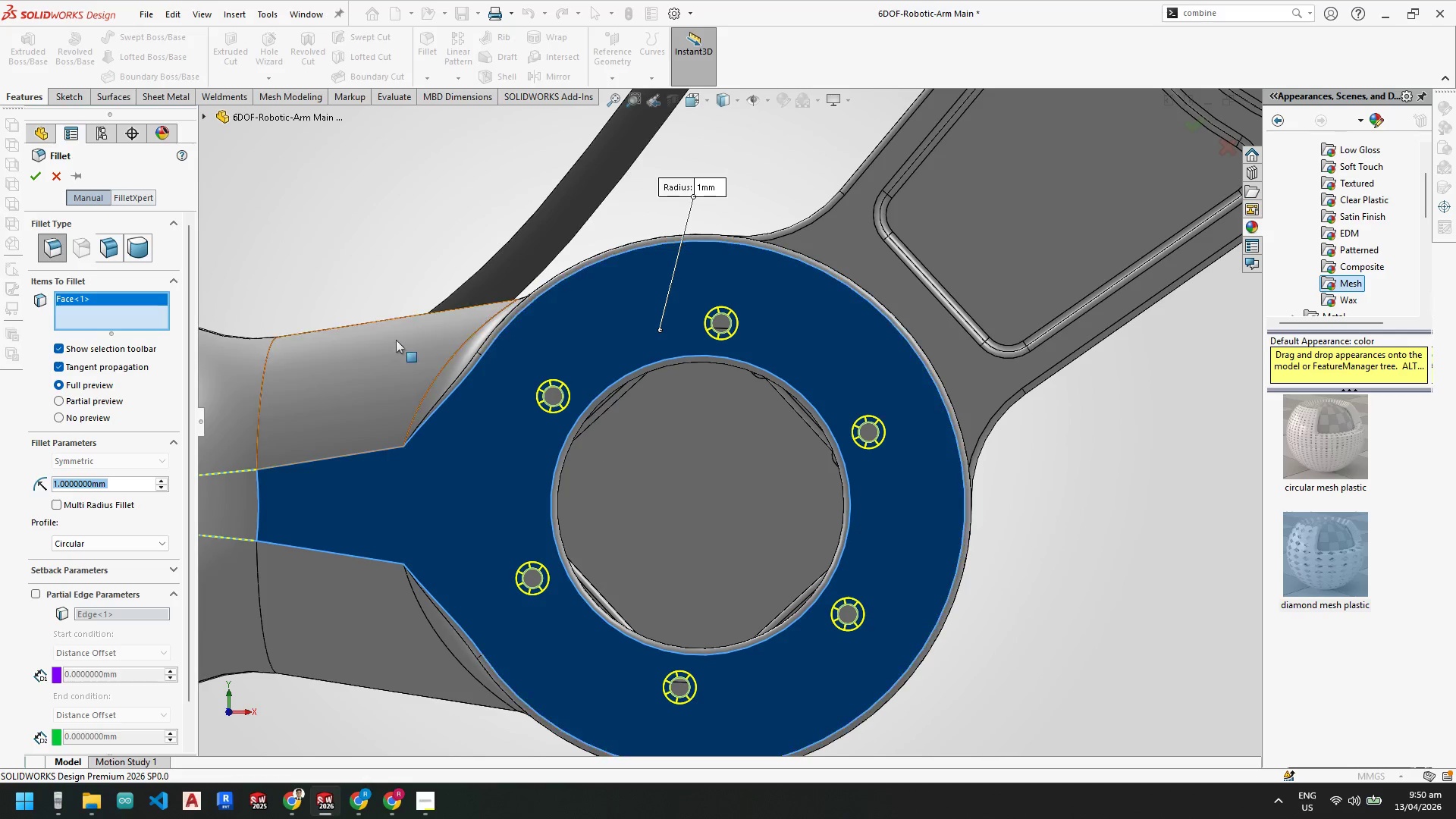 
scroll: coordinate [430, 494], scroll_direction: up, amount: 2.0
 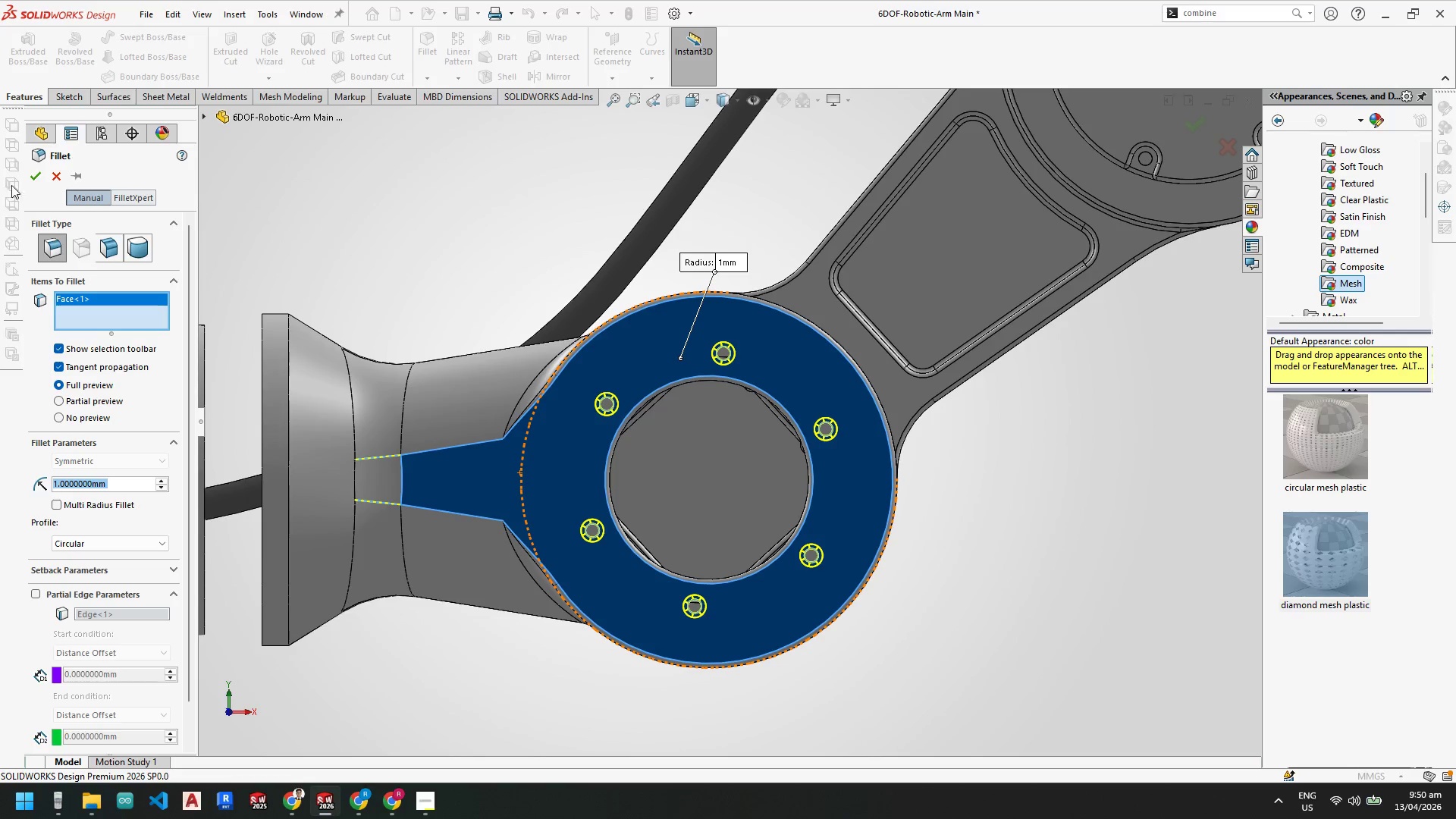 
left_click([29, 176])
 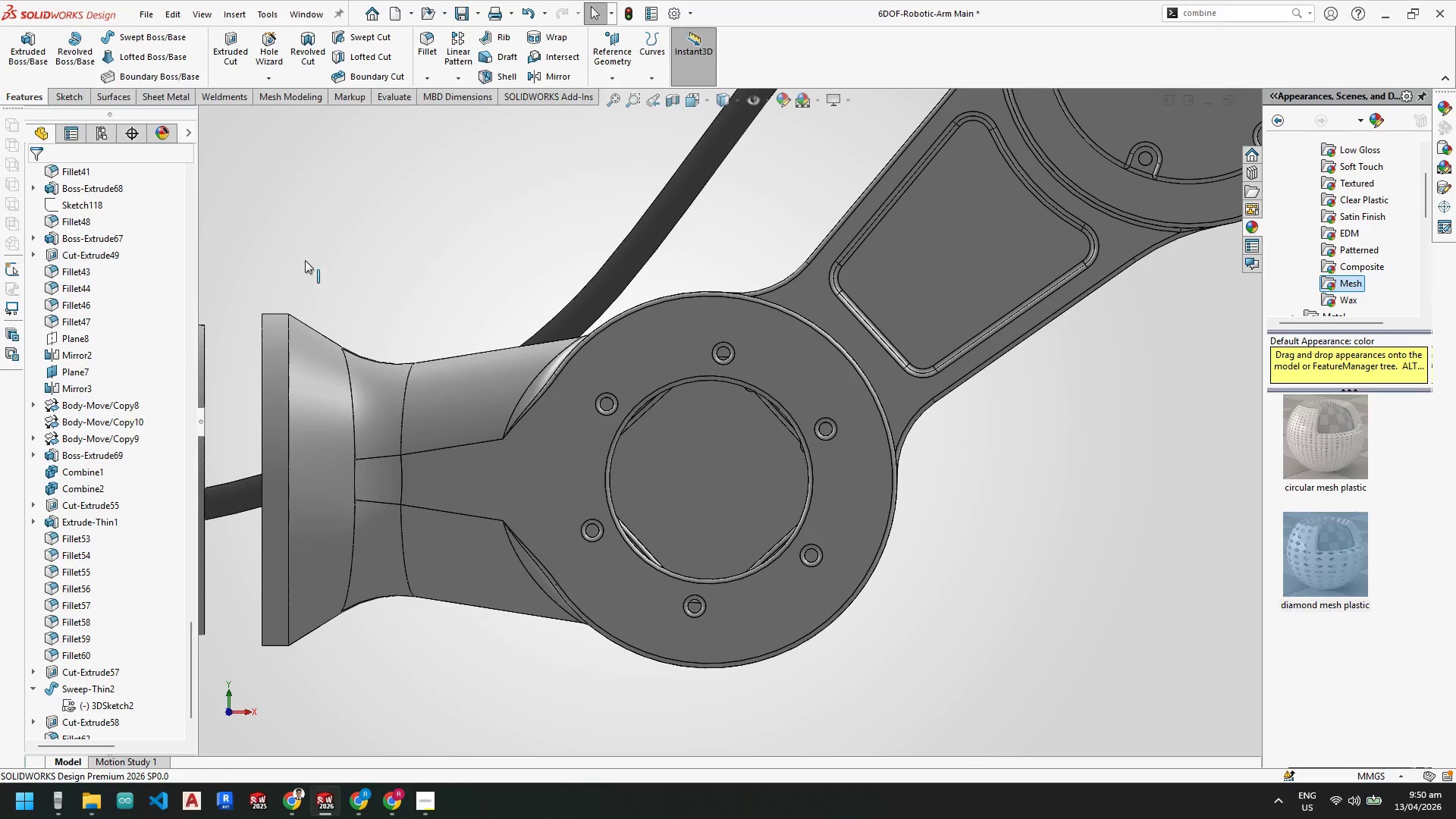 
scroll: coordinate [557, 409], scroll_direction: down, amount: 2.0
 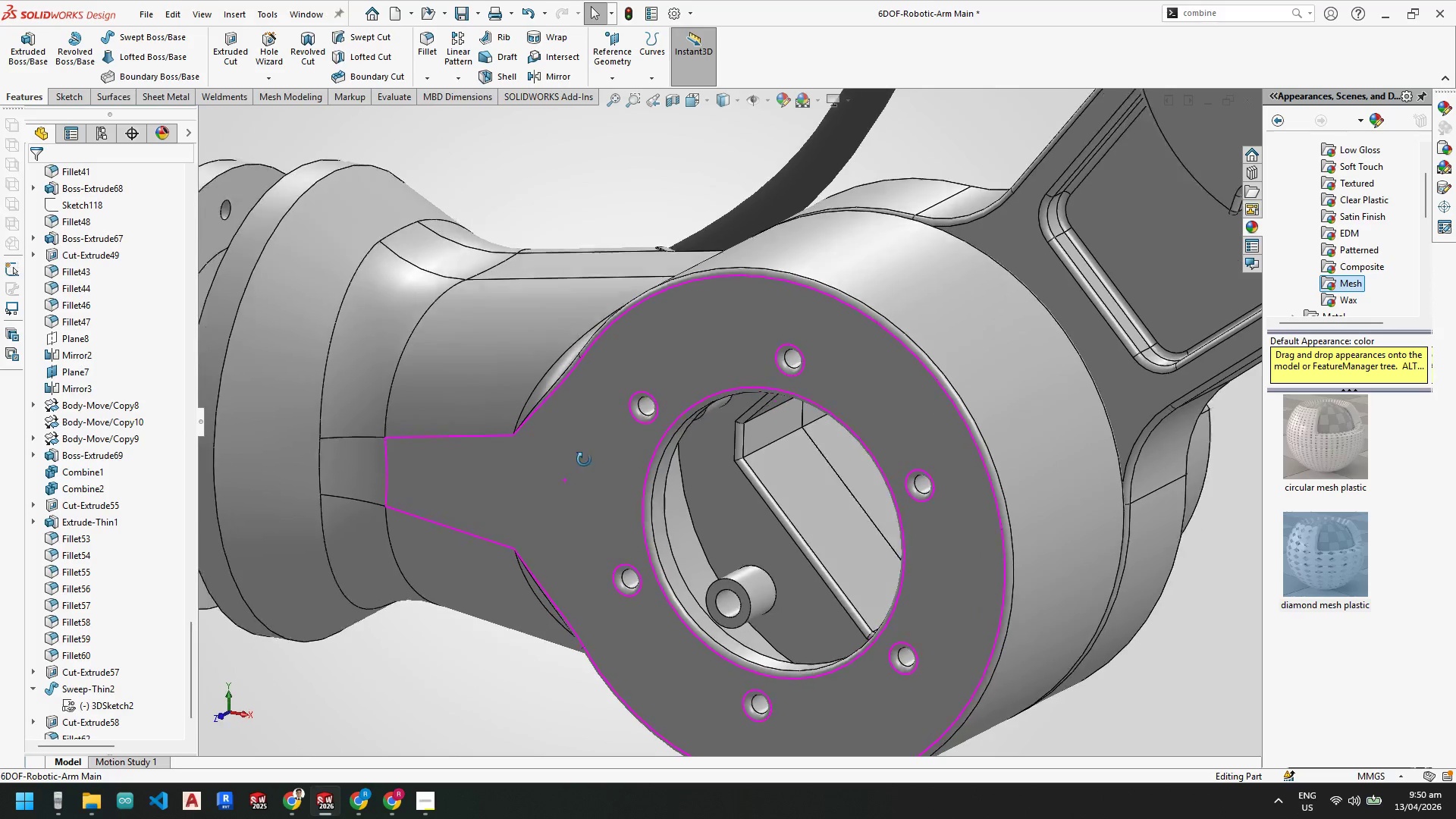 
scroll: coordinate [670, 462], scroll_direction: up, amount: 9.0
 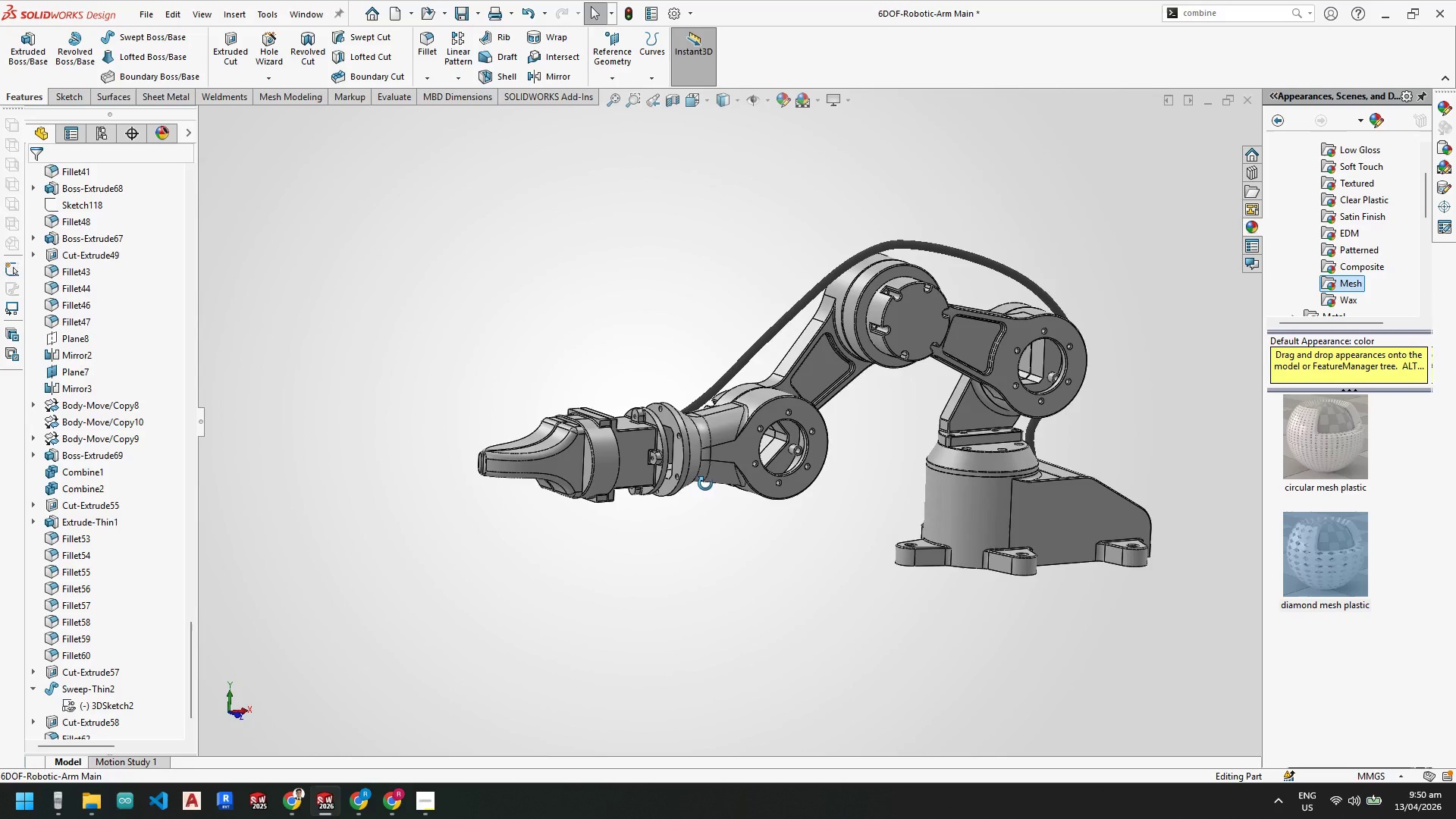 
scroll: coordinate [800, 404], scroll_direction: down, amount: 4.0
 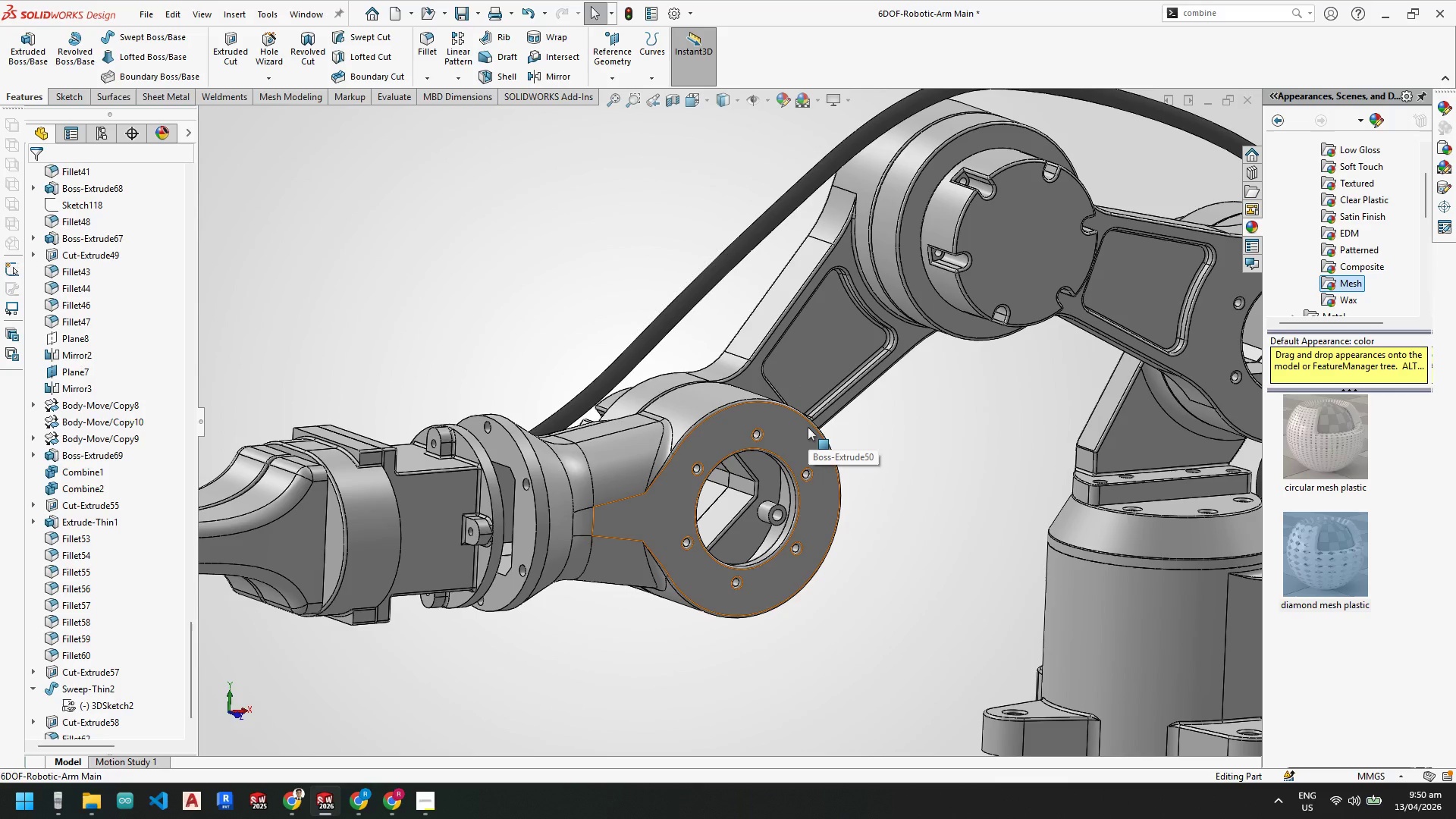 
scroll: coordinate [771, 438], scroll_direction: up, amount: 2.0
 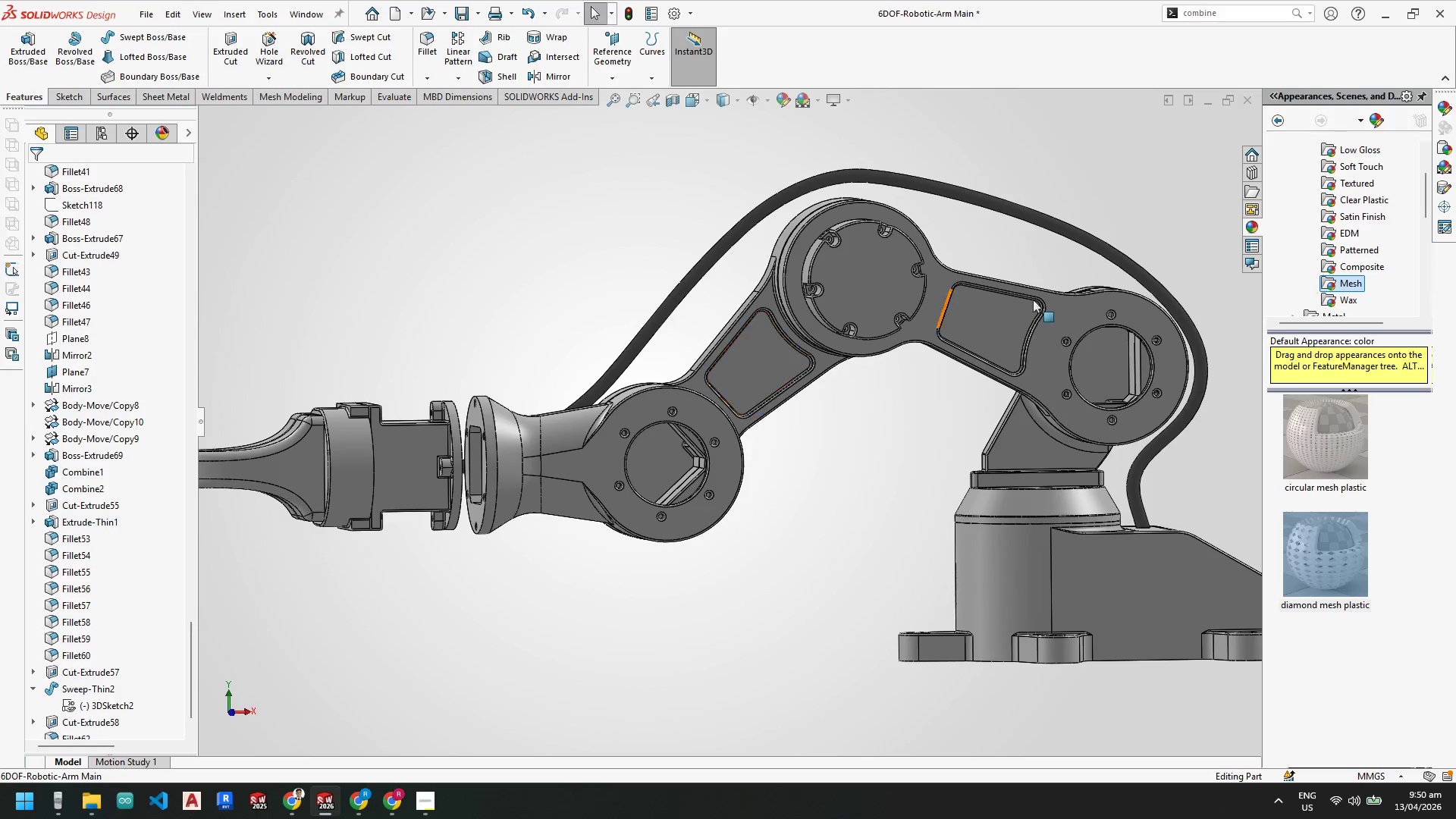 
scroll: coordinate [1191, 327], scroll_direction: down, amount: 2.0
 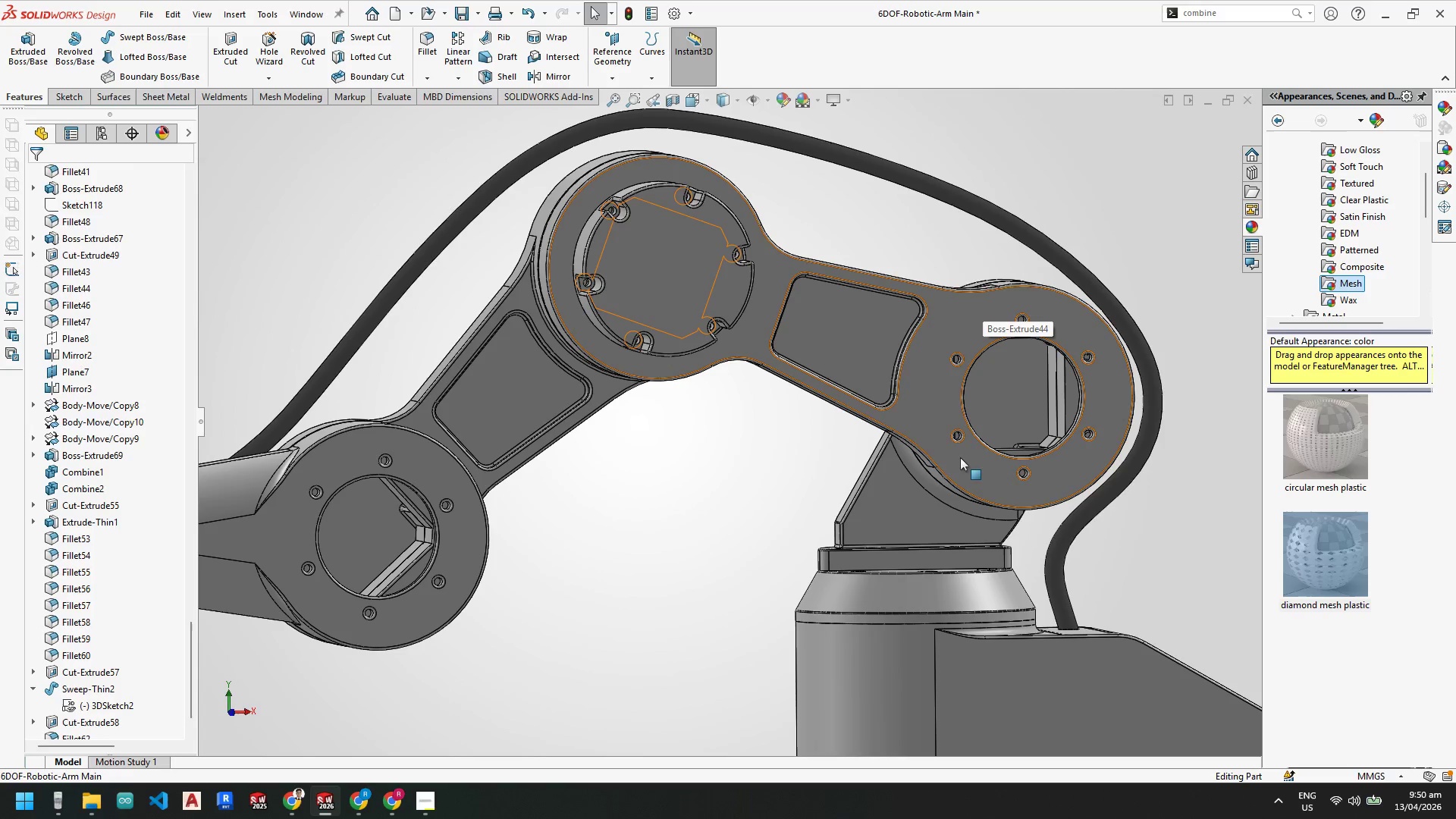 
scroll: coordinate [475, 476], scroll_direction: up, amount: 3.0
 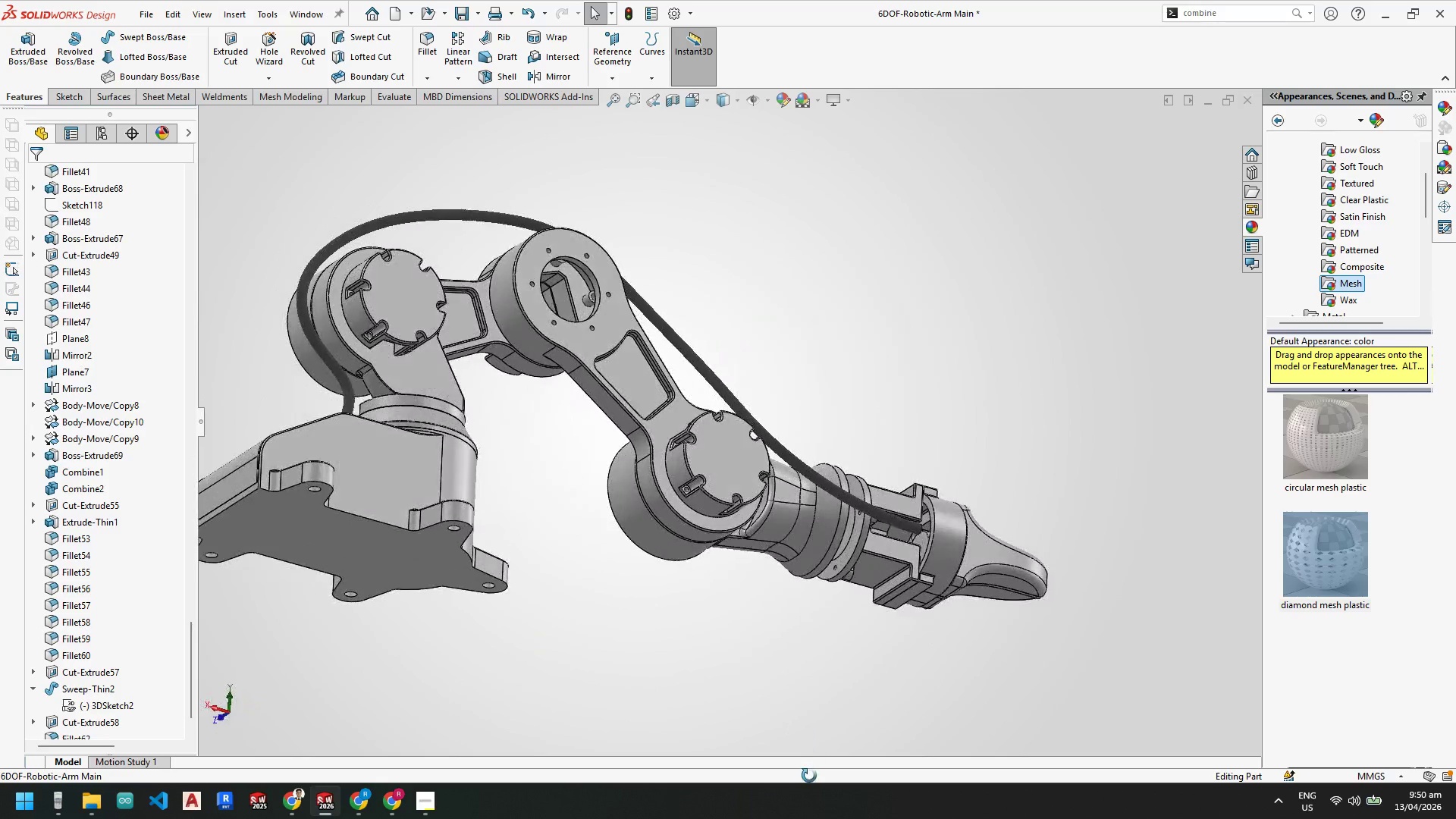 
scroll: coordinate [632, 315], scroll_direction: down, amount: 5.0
 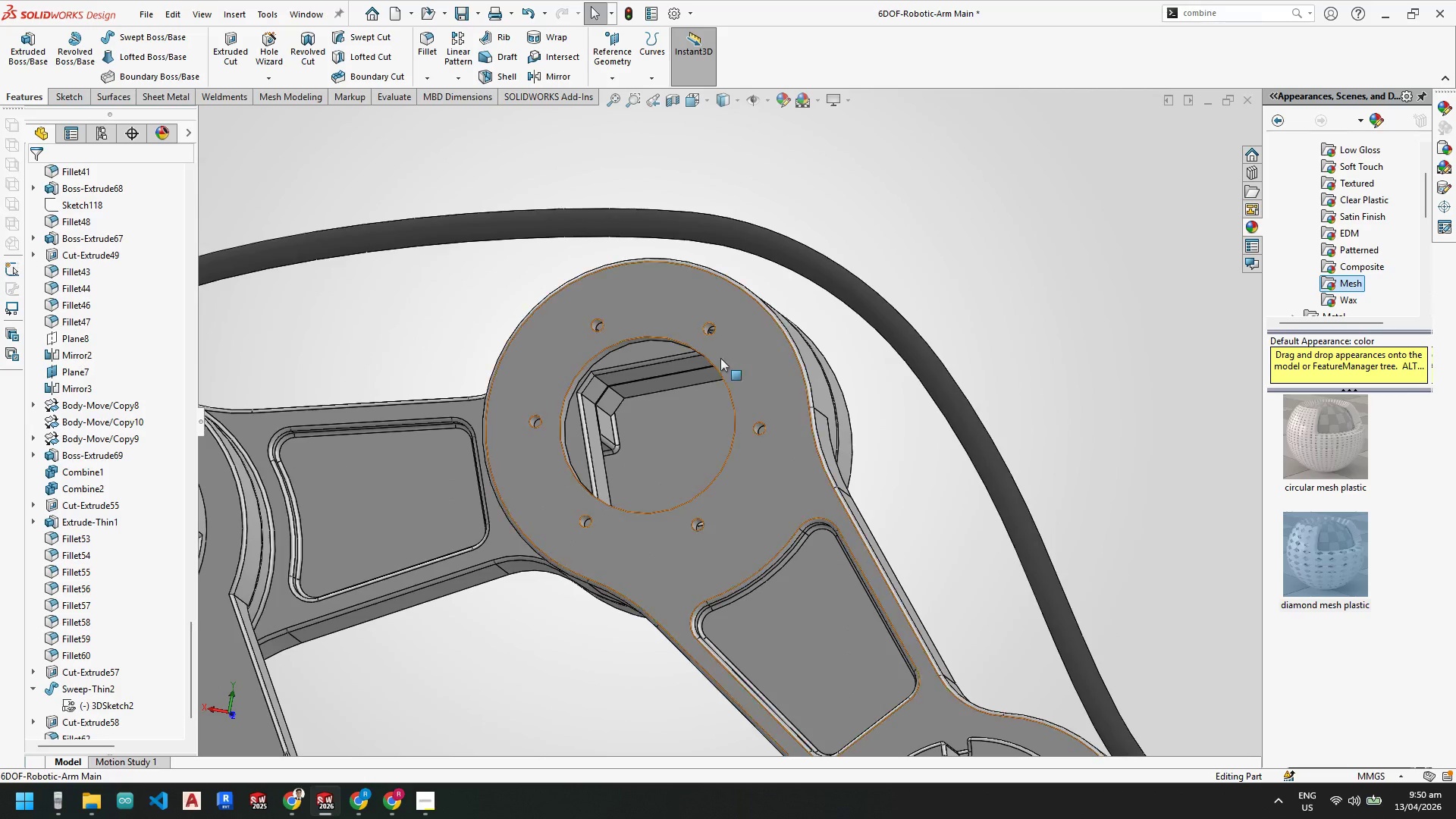 
scroll: coordinate [724, 419], scroll_direction: up, amount: 4.0
 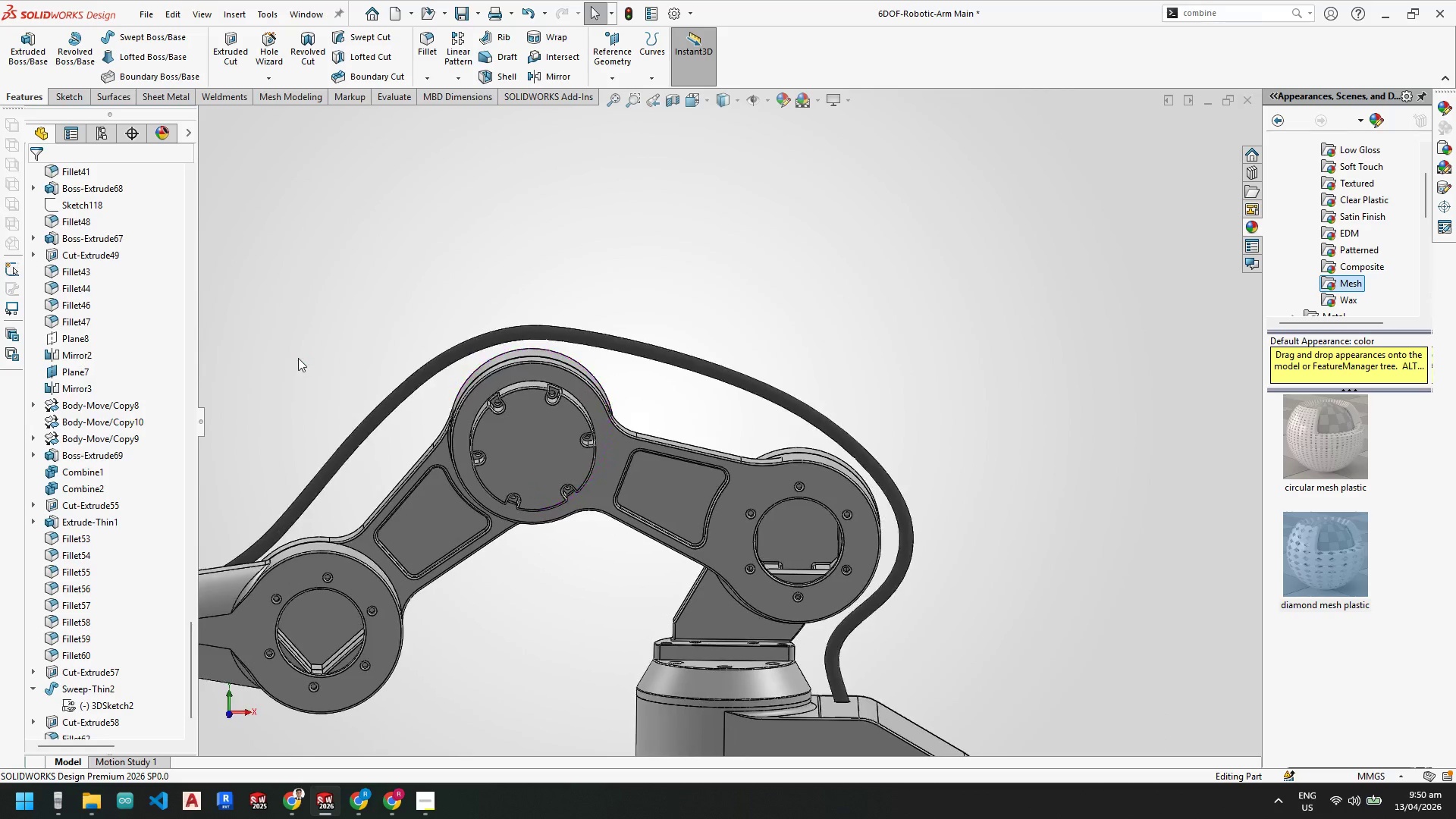 
scroll: coordinate [449, 545], scroll_direction: down, amount: 2.0
 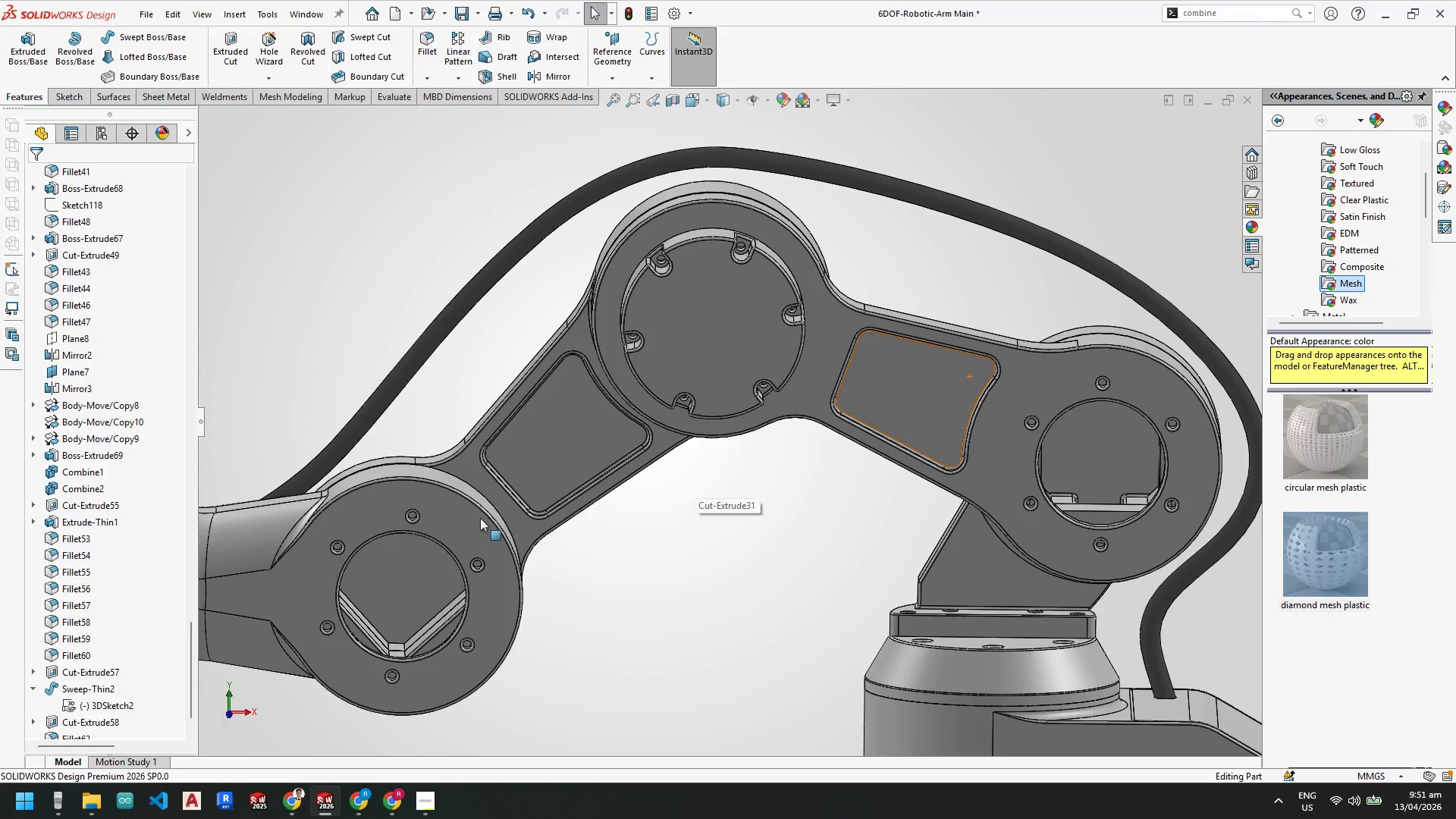 
right_click([597, 462])
 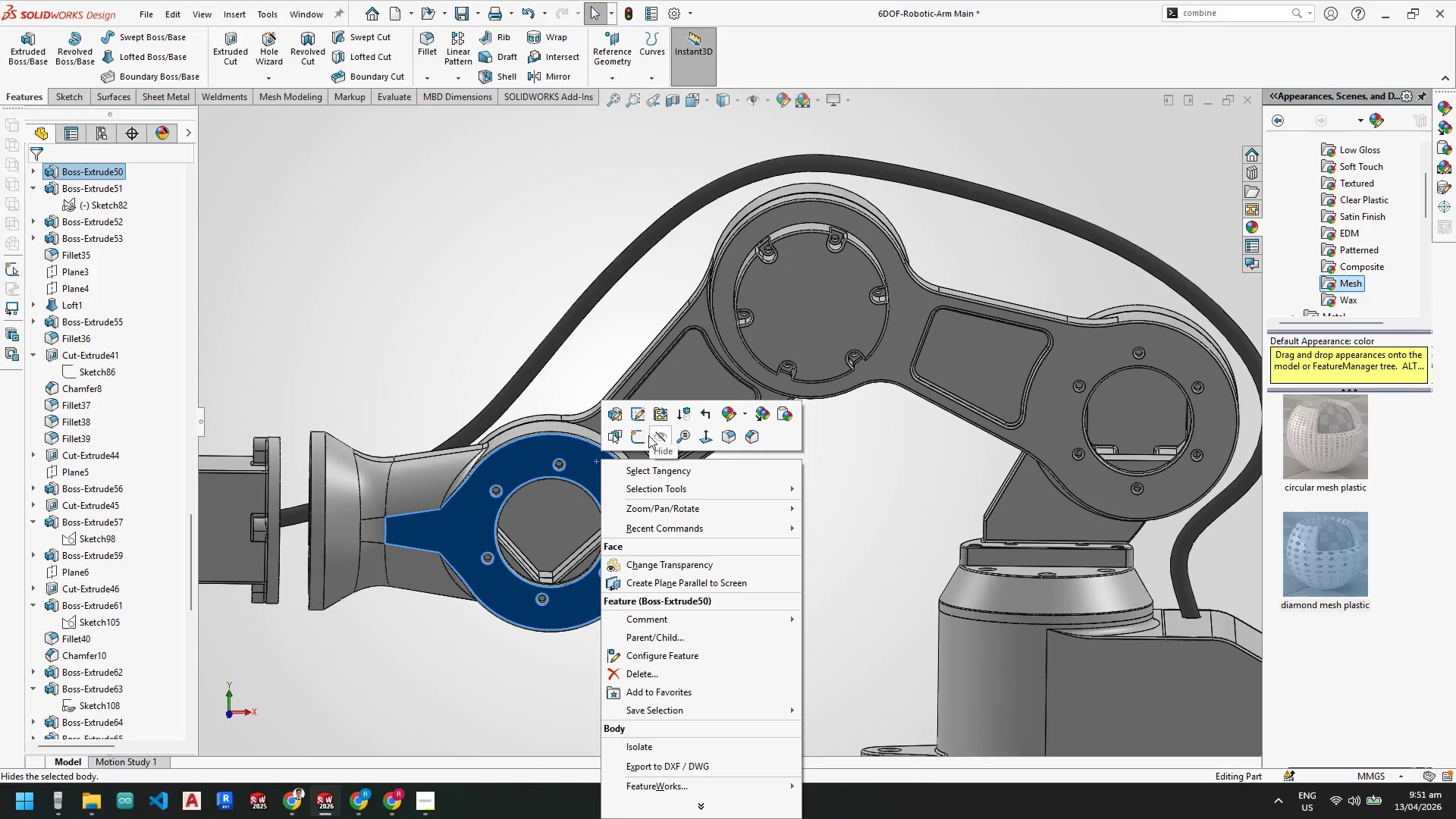 
scroll: coordinate [558, 487], scroll_direction: up, amount: 1.0
 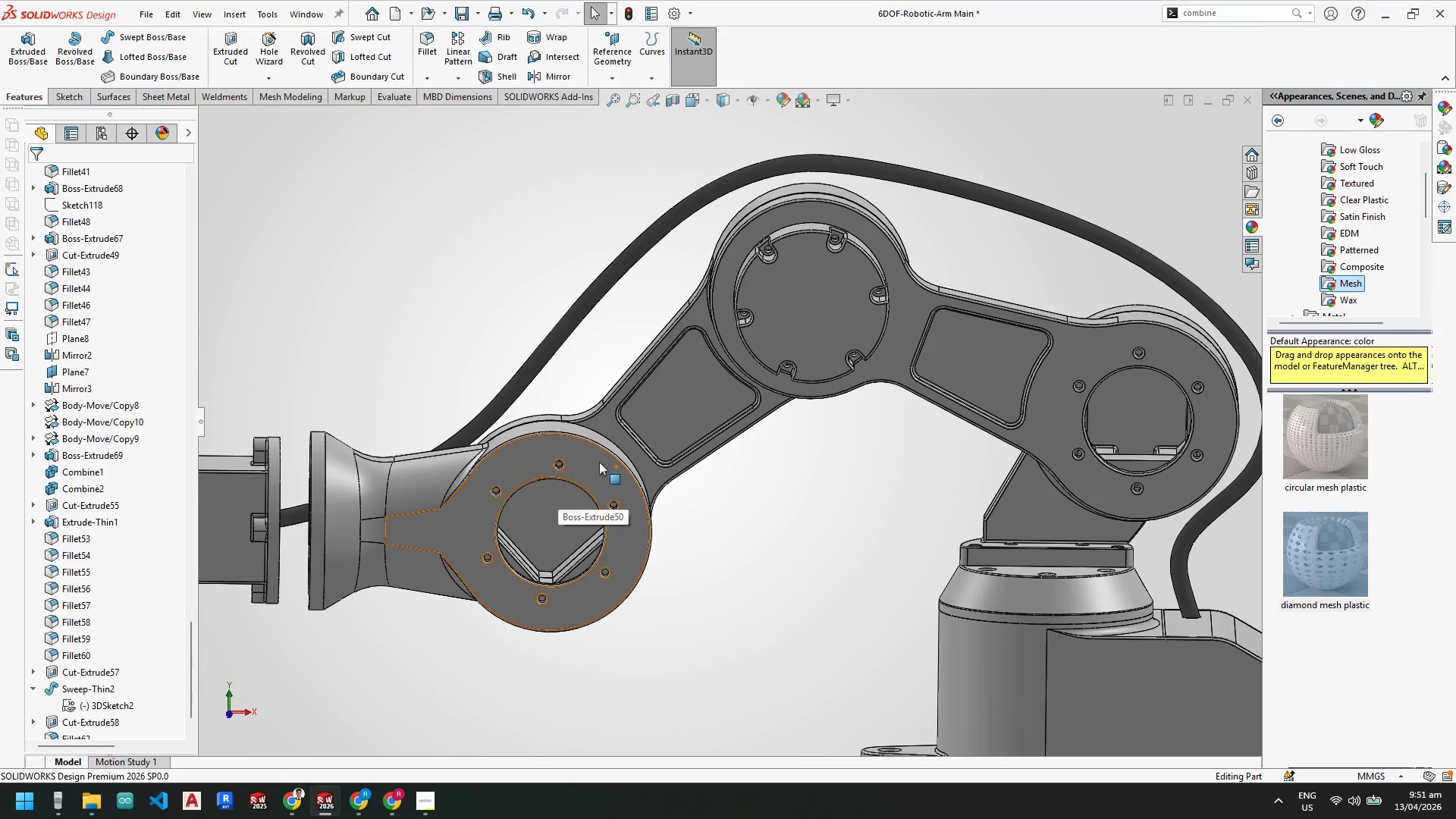 
left_click([639, 440])
 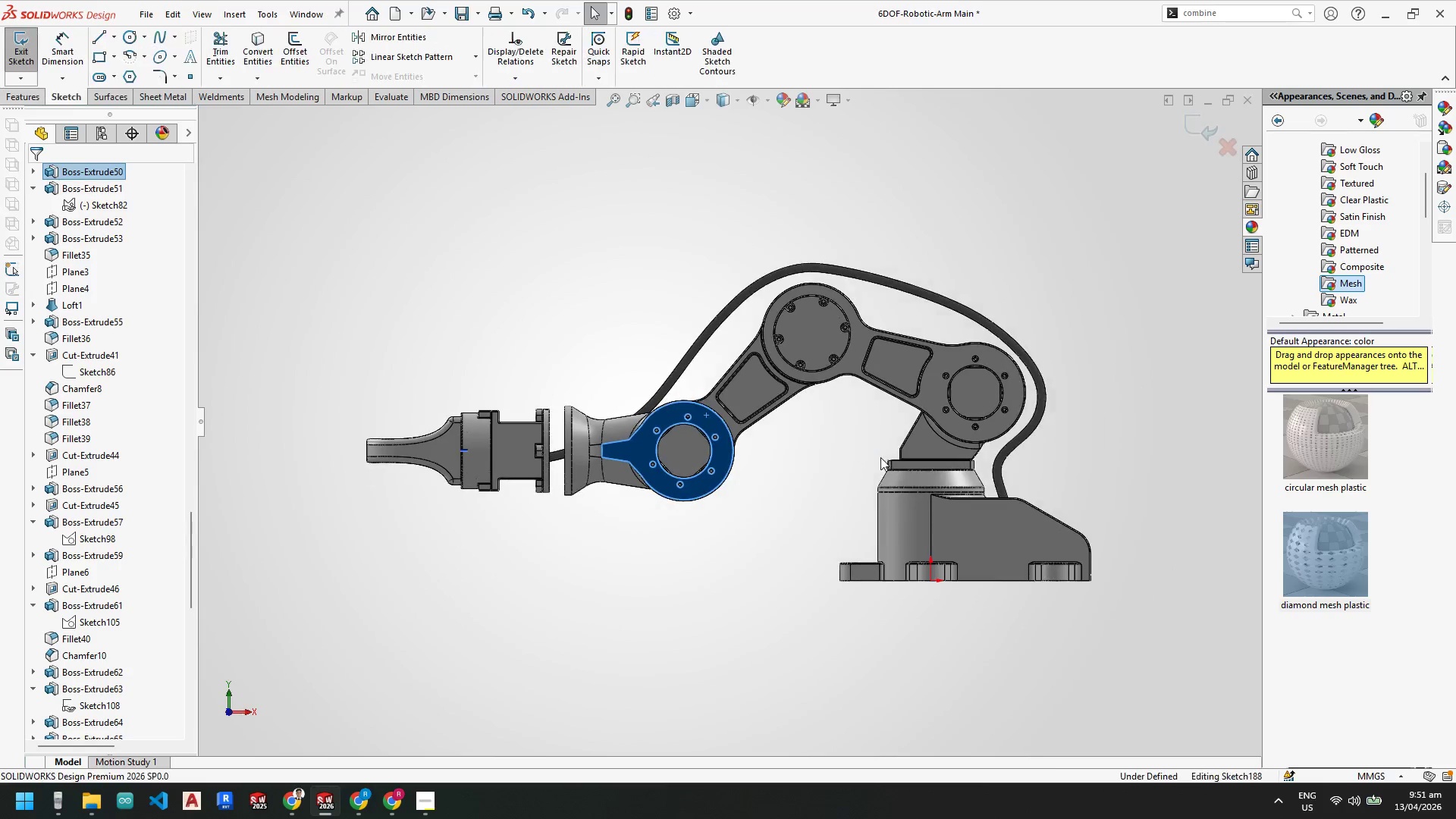 
key(Escape)
 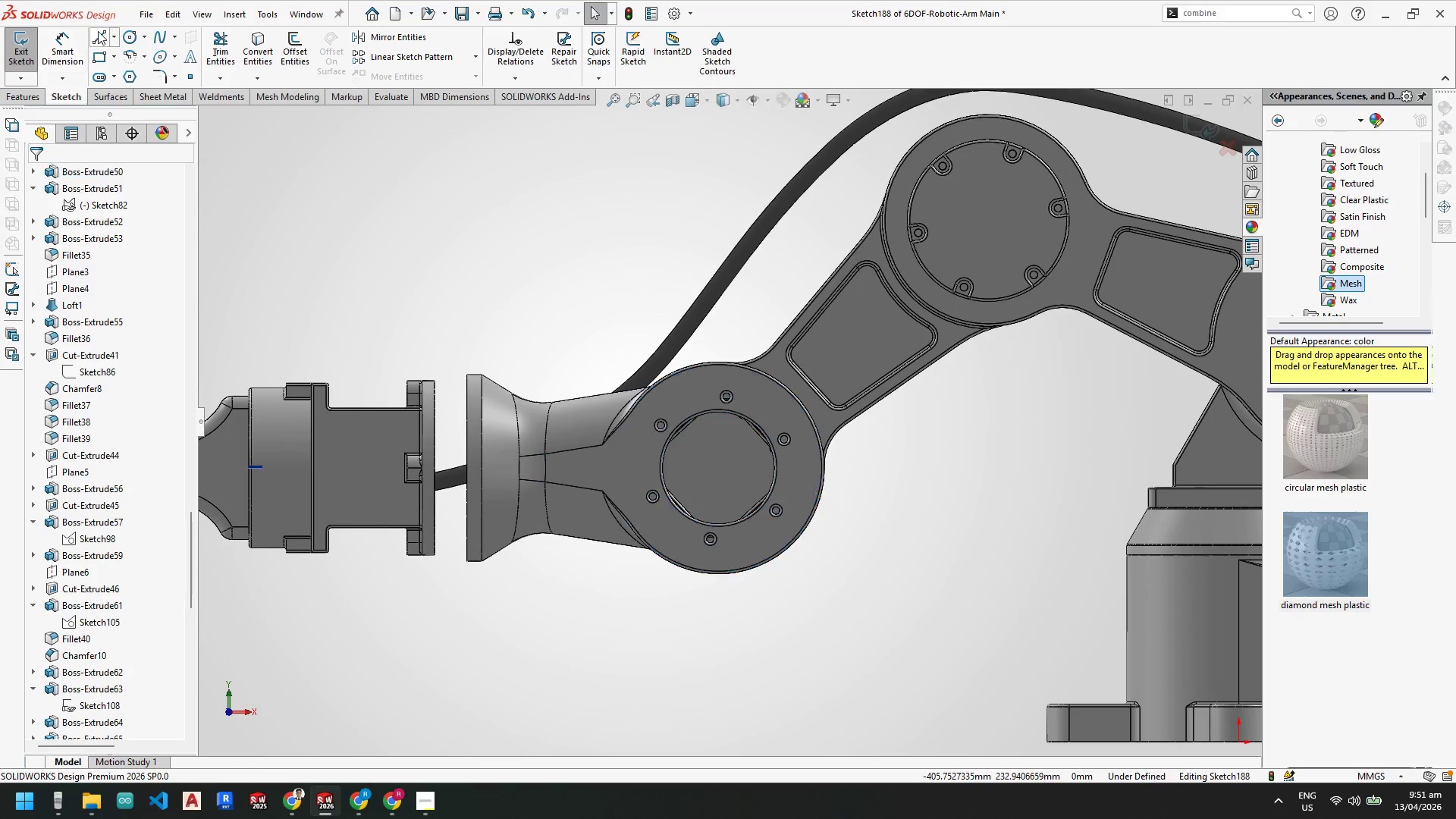 
scroll: coordinate [654, 437], scroll_direction: down, amount: 4.0
 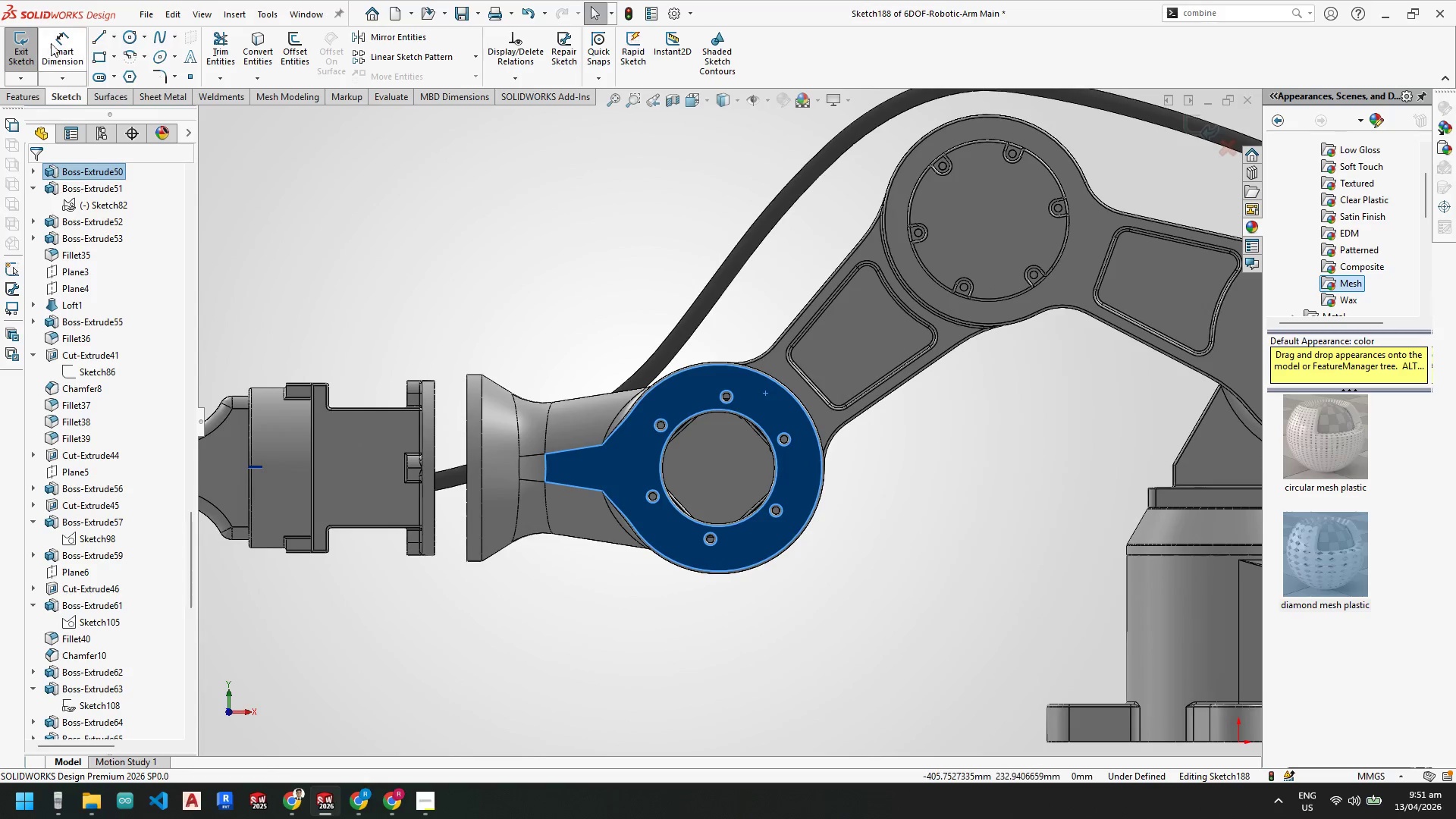 
key(Escape)
 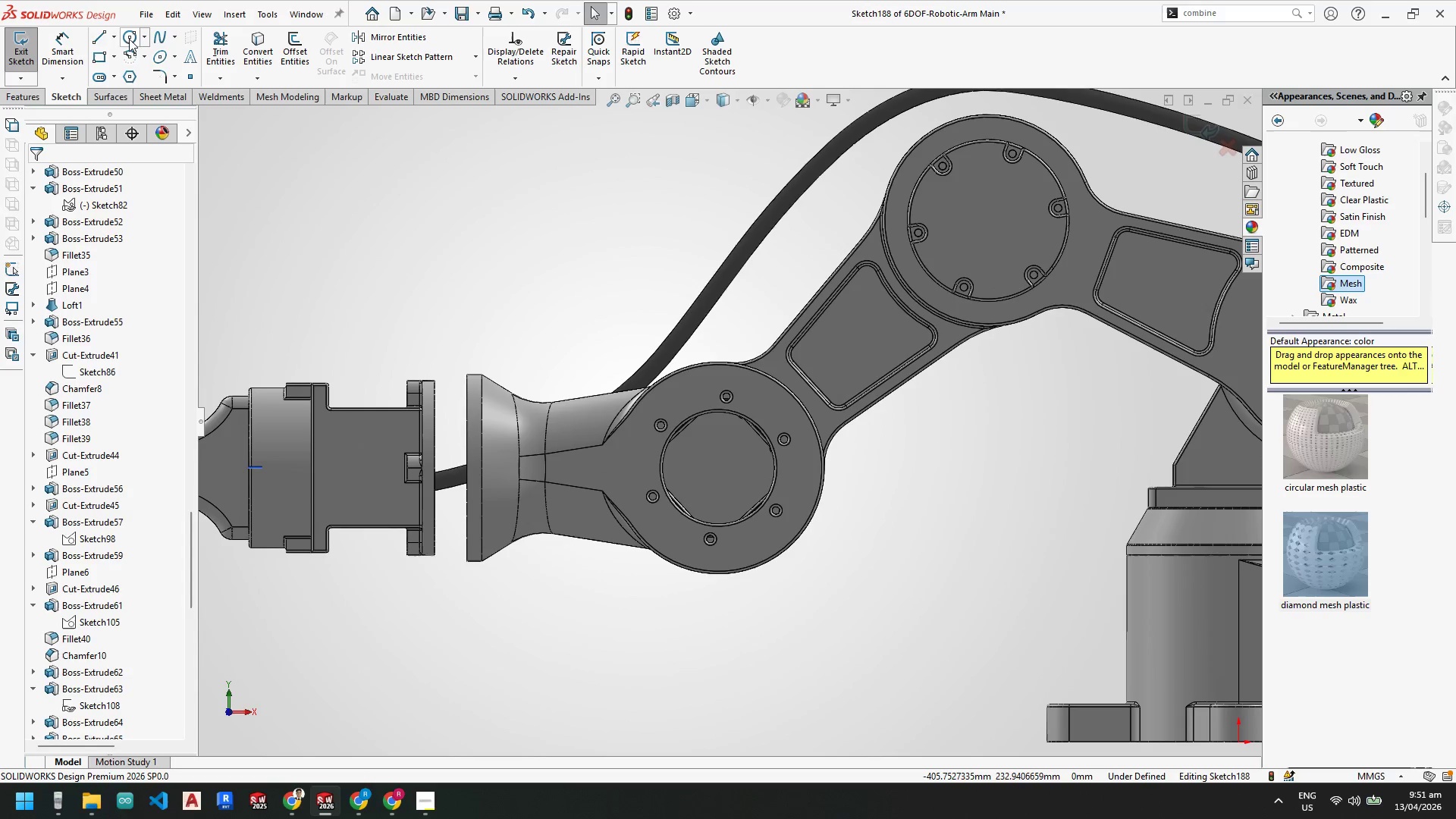 
left_click([129, 35])
 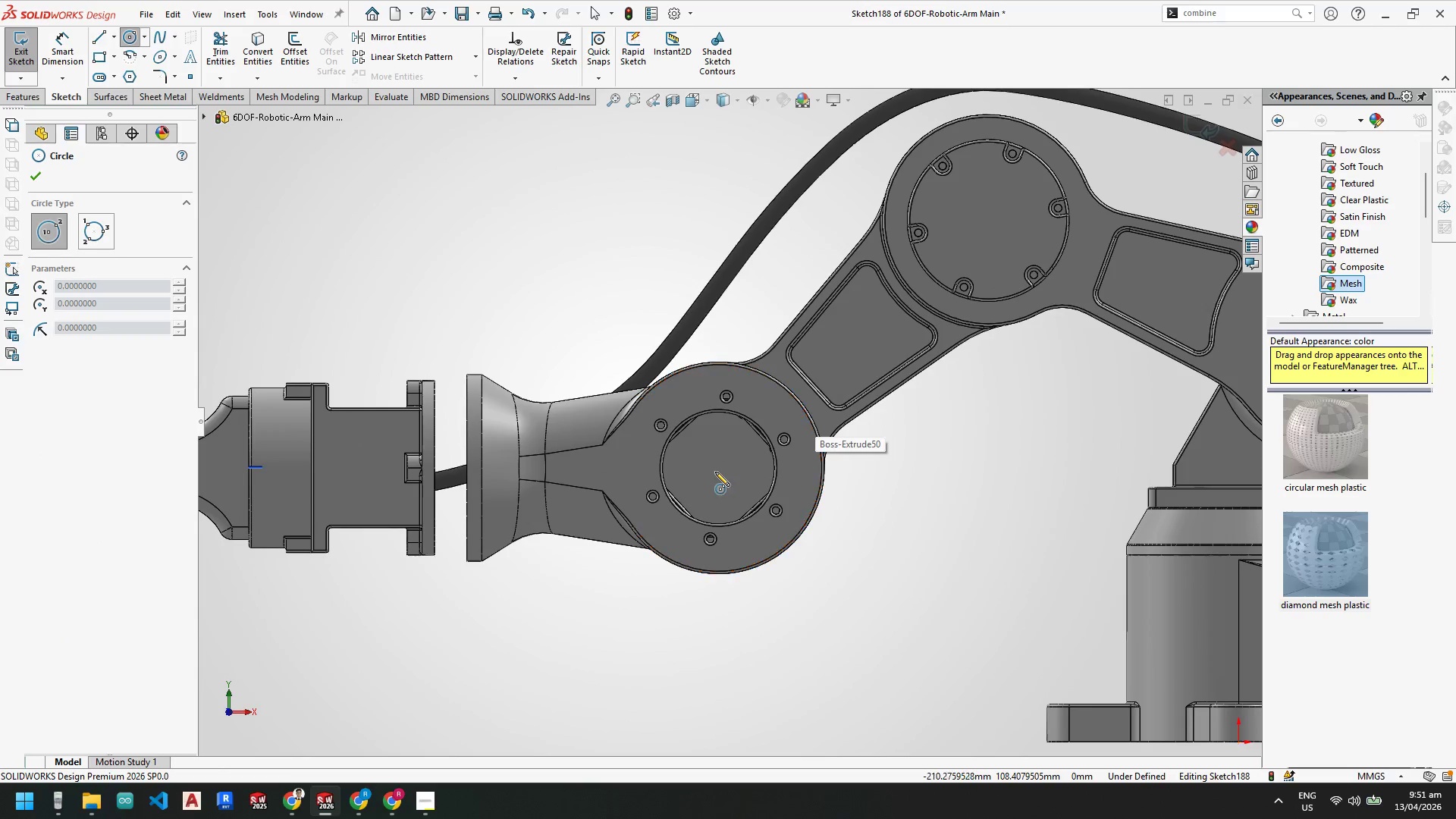 
left_click([718, 468])
 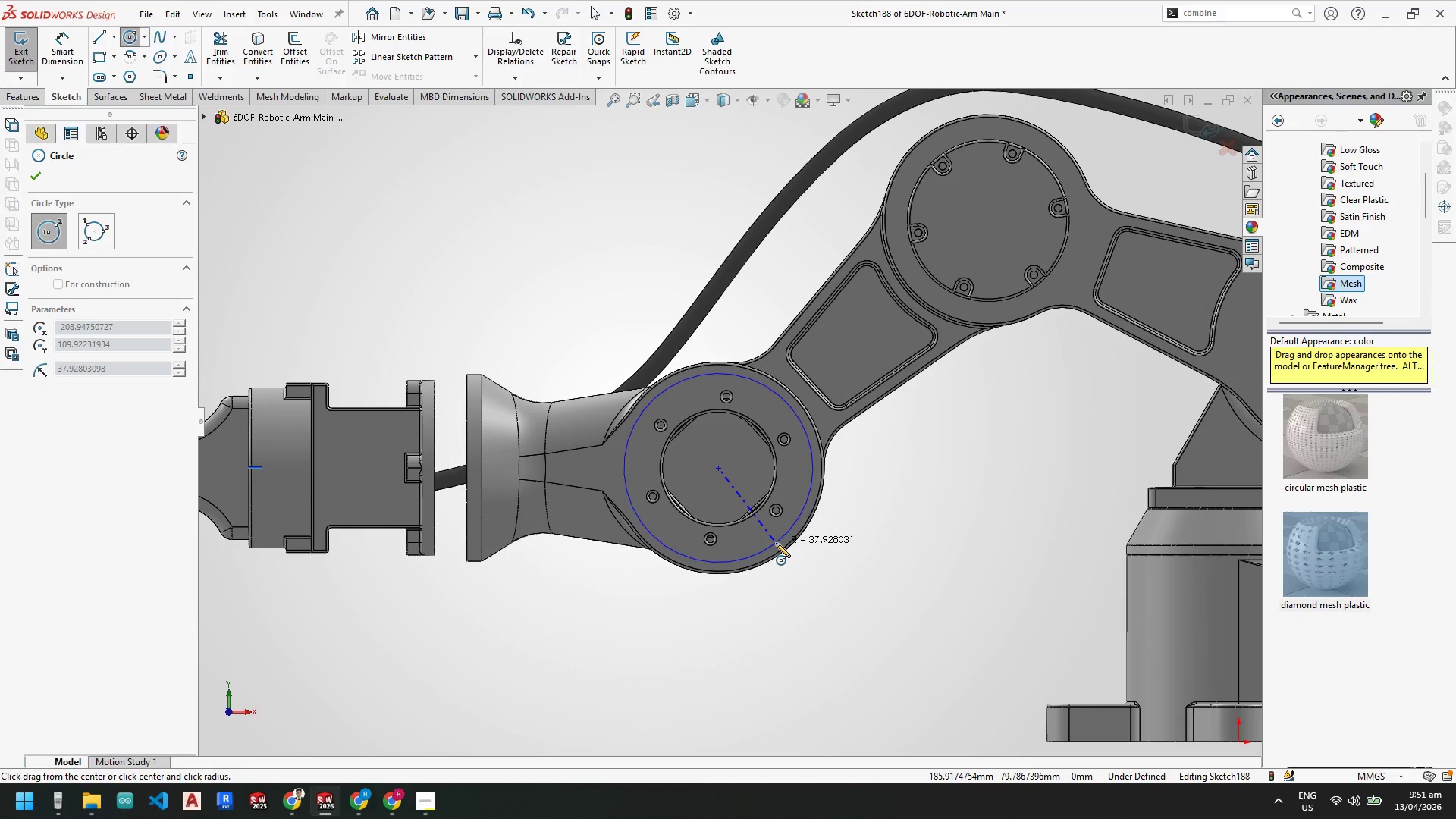 
left_click([776, 541])
 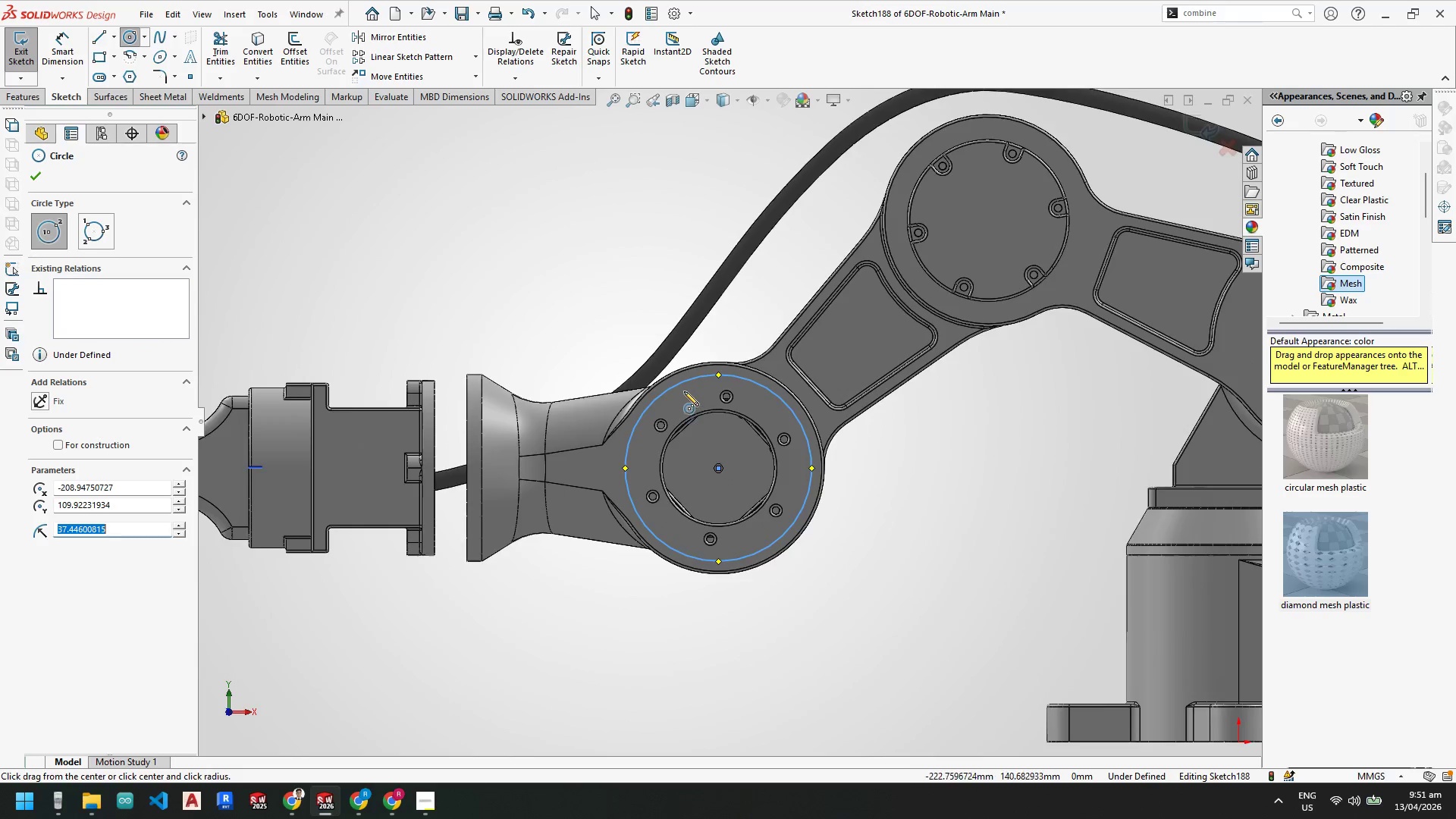 
key(Escape)
 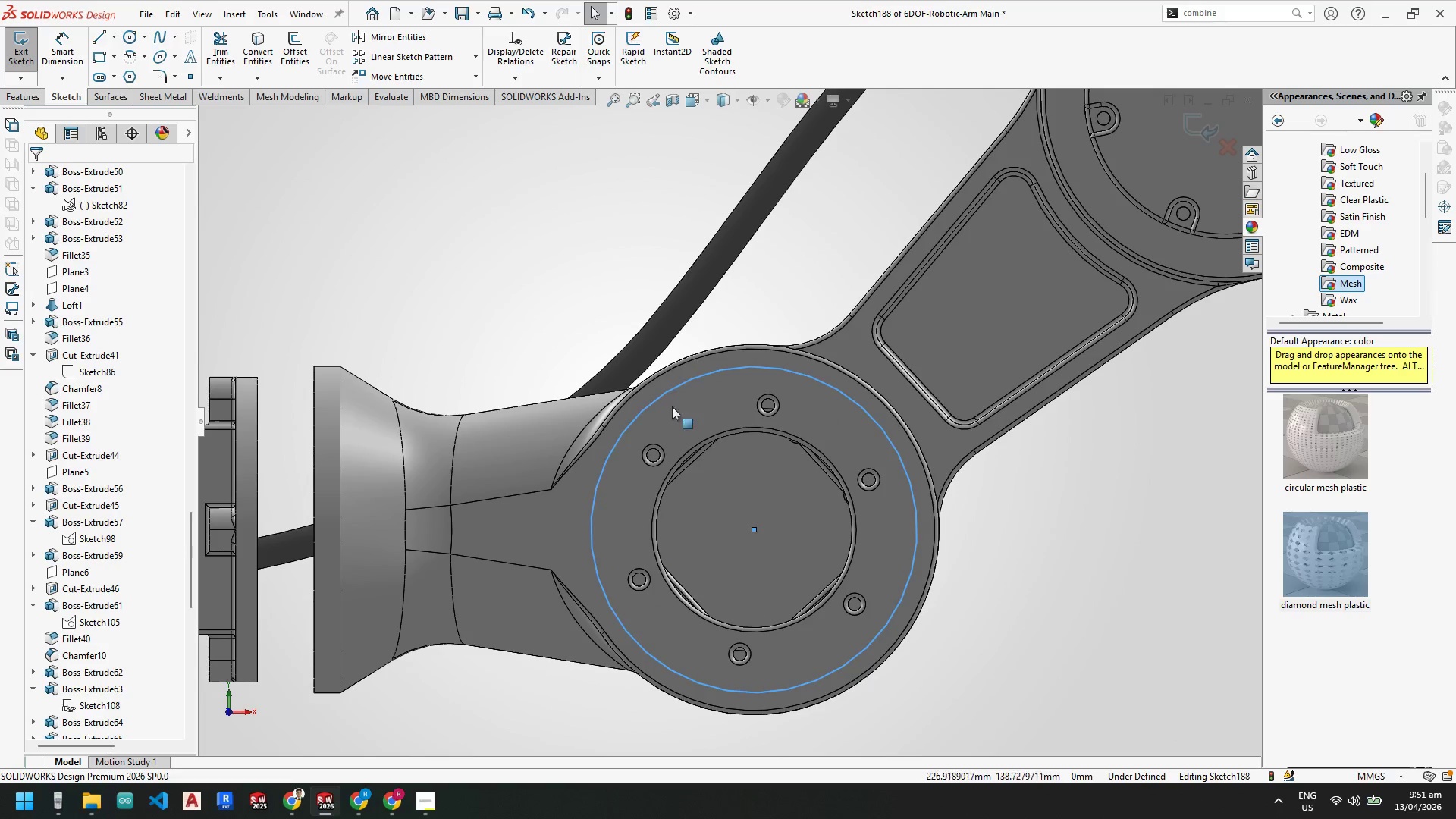 
key(Escape)
 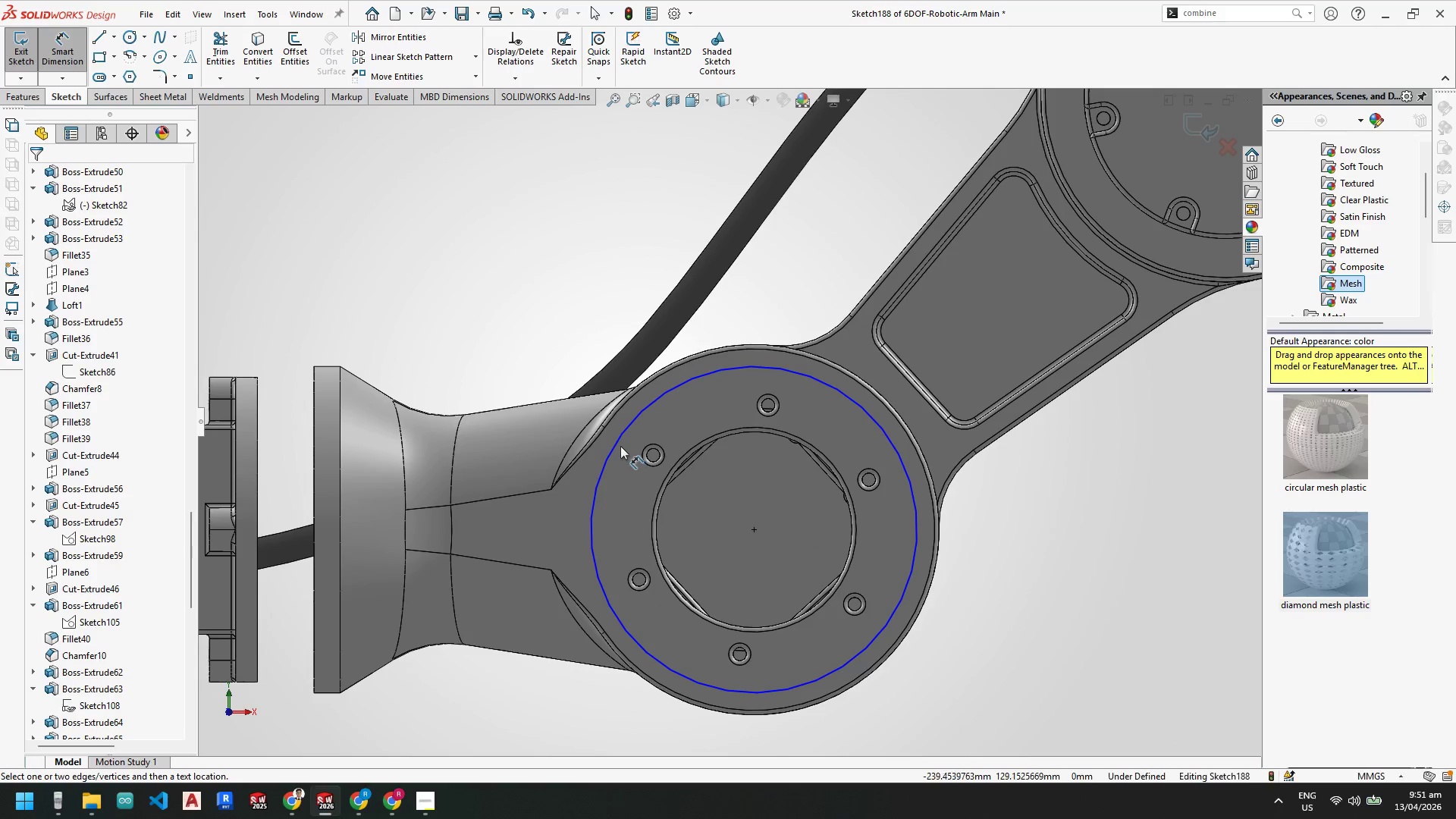 
scroll: coordinate [680, 394], scroll_direction: down, amount: 3.0
 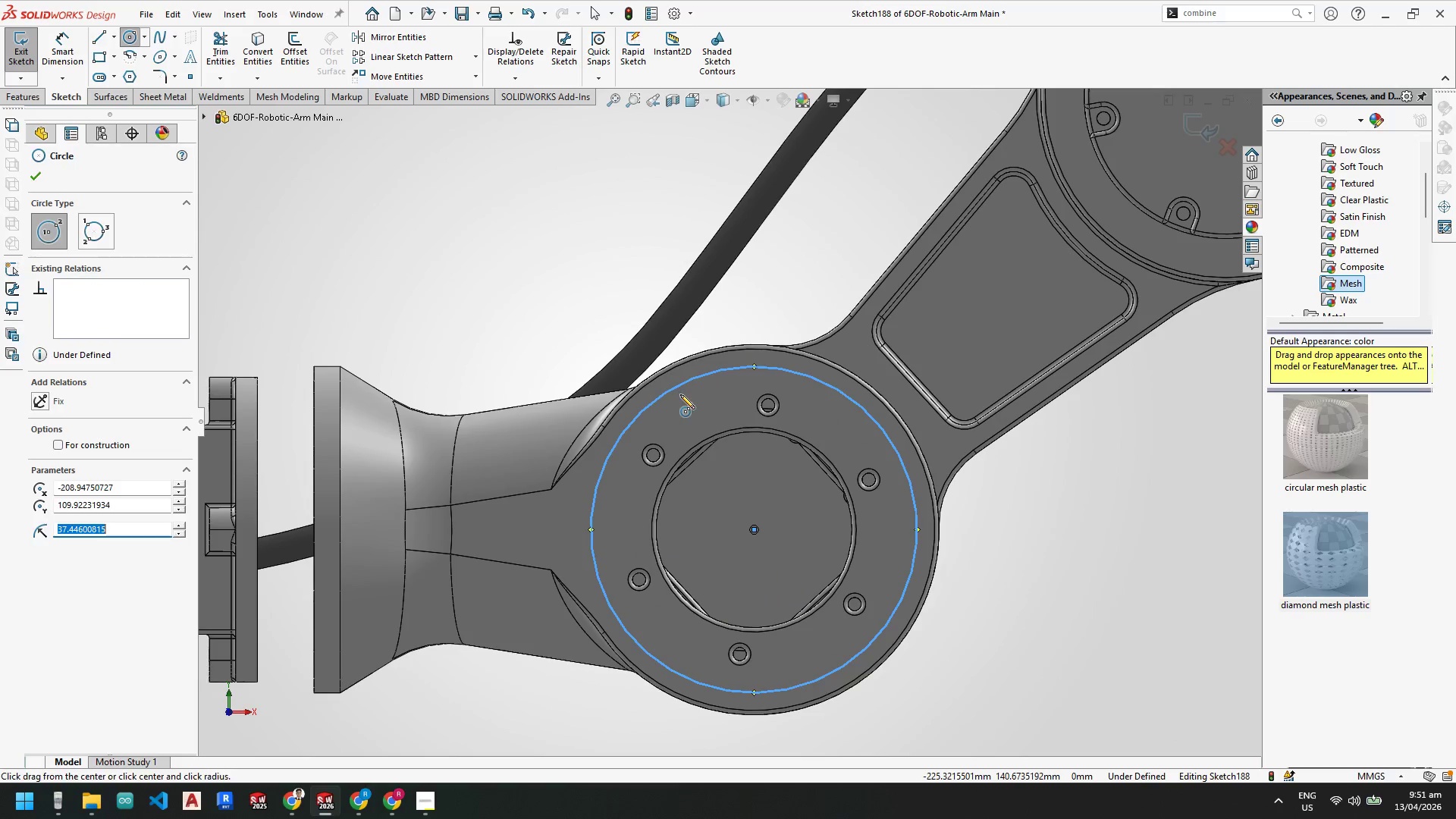 
left_click([619, 443])
 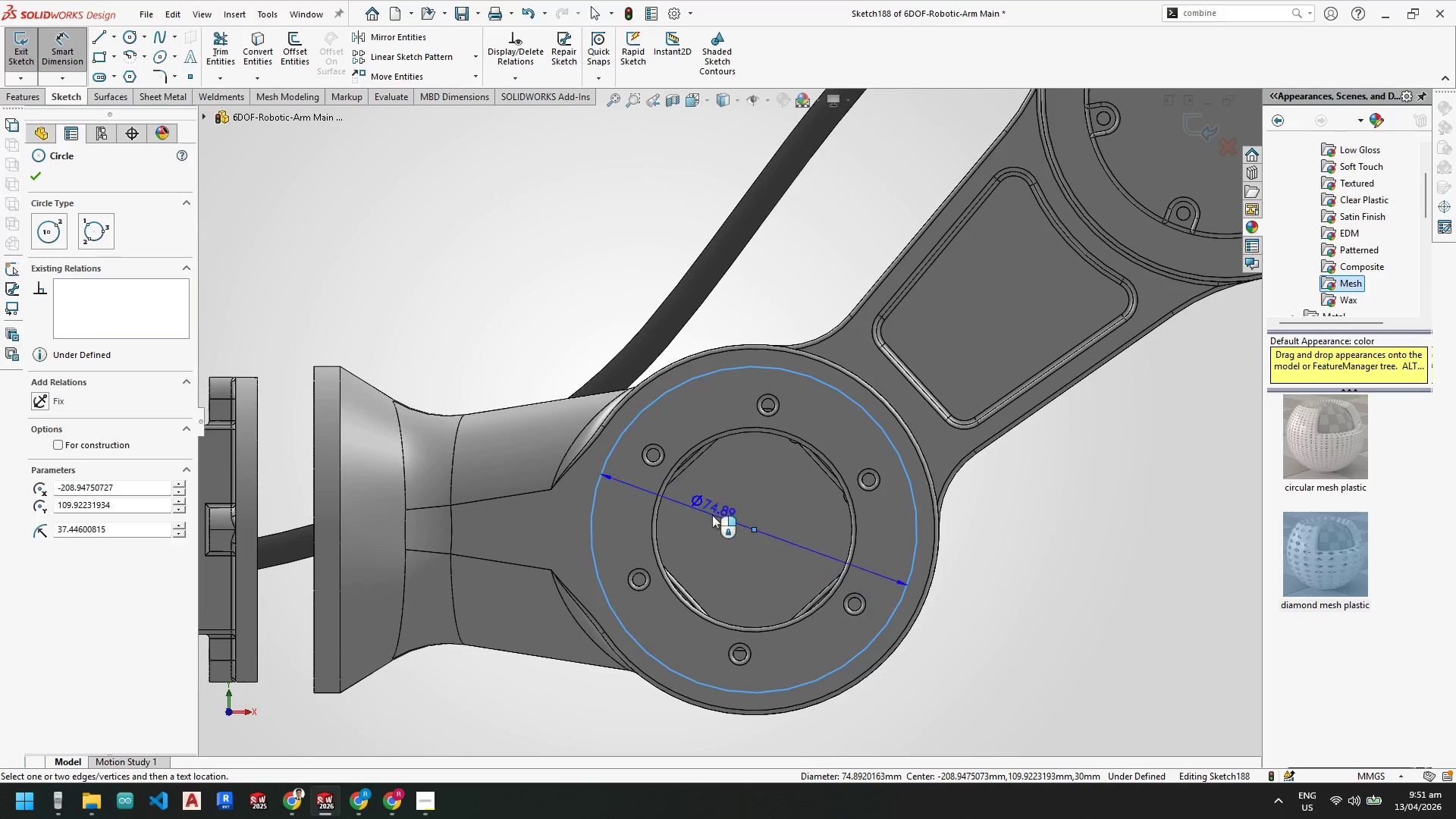 
left_click([723, 519])
 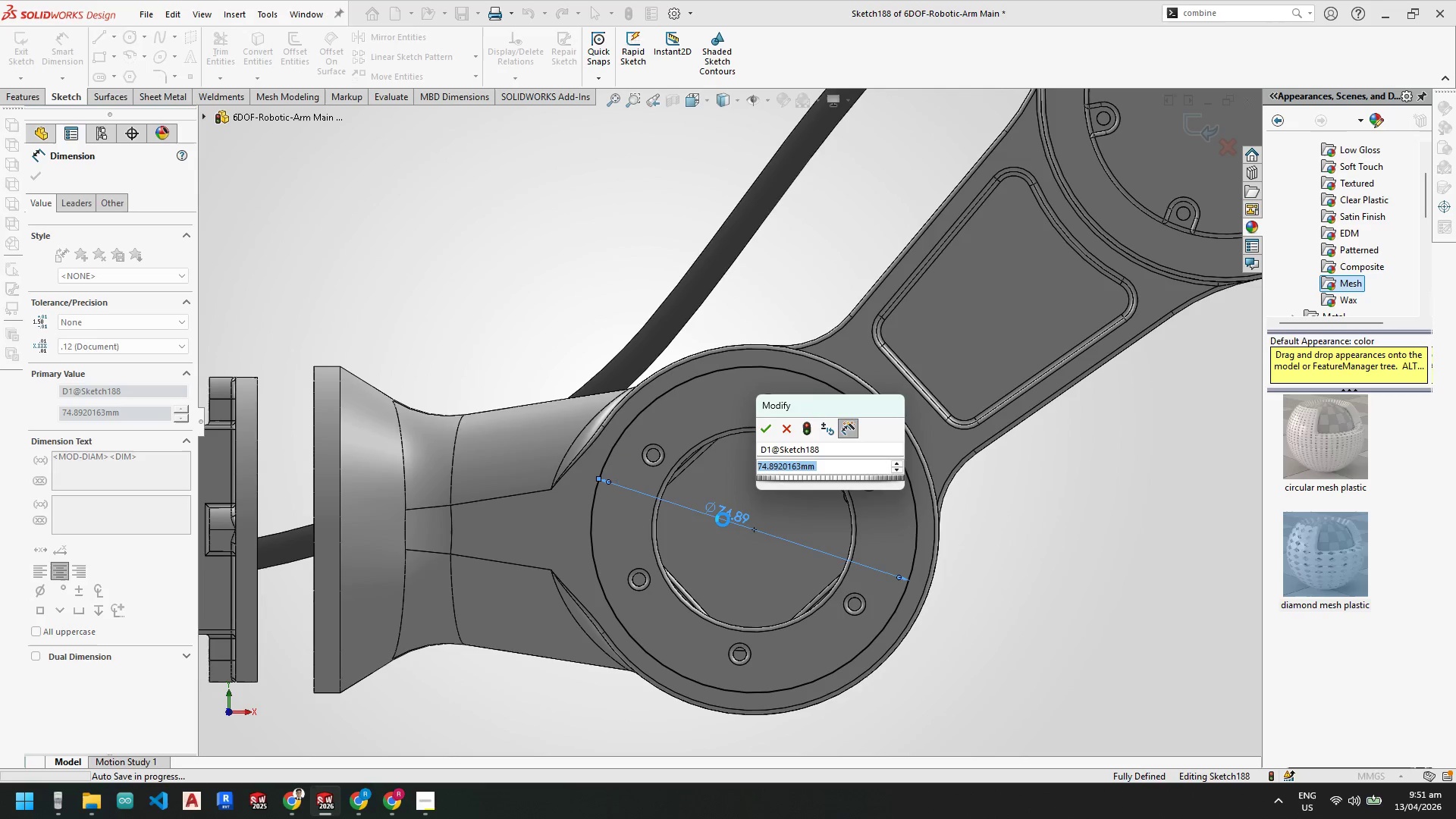 
key(Numpad7)
 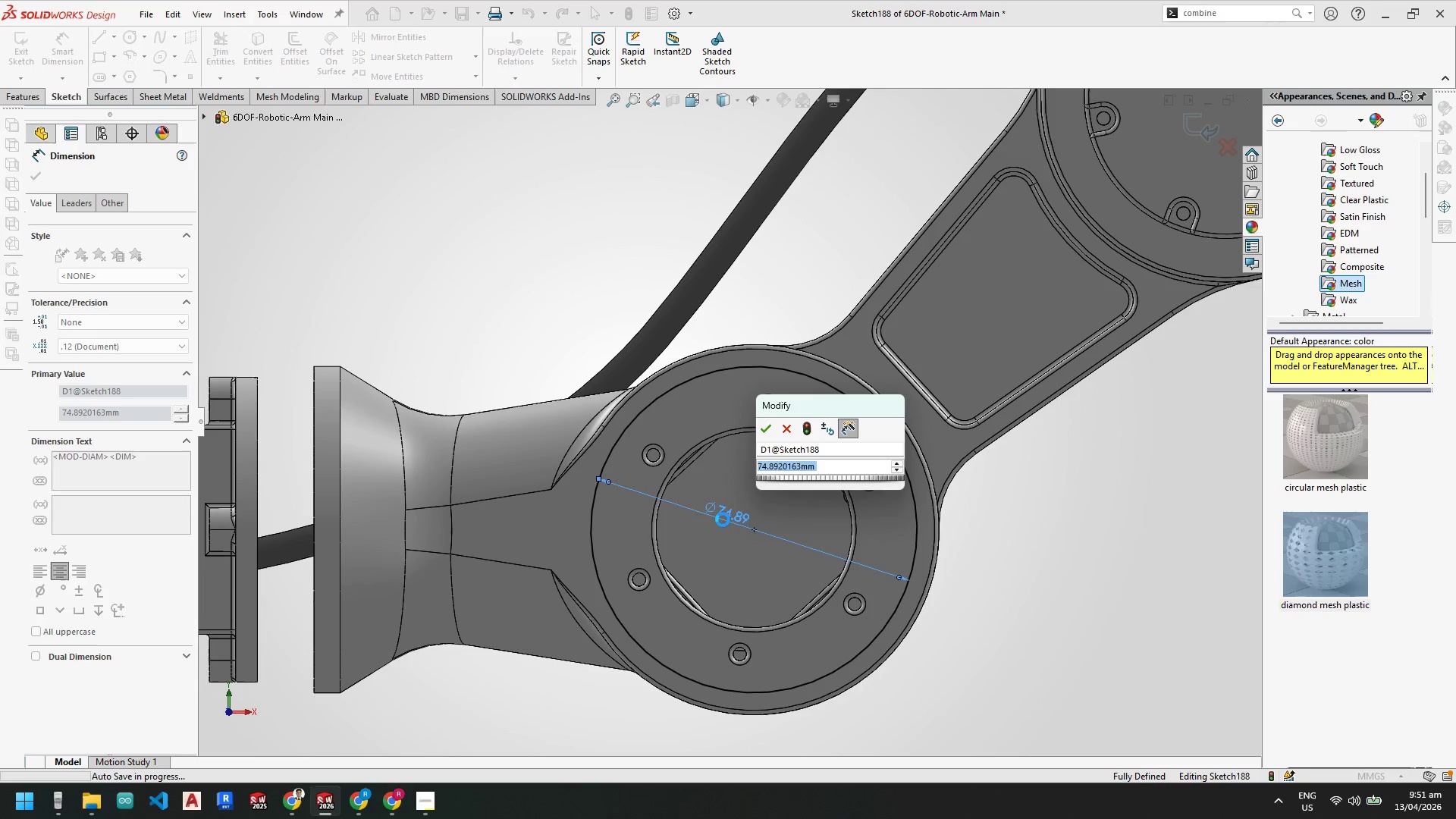 
key(Numpad6)
 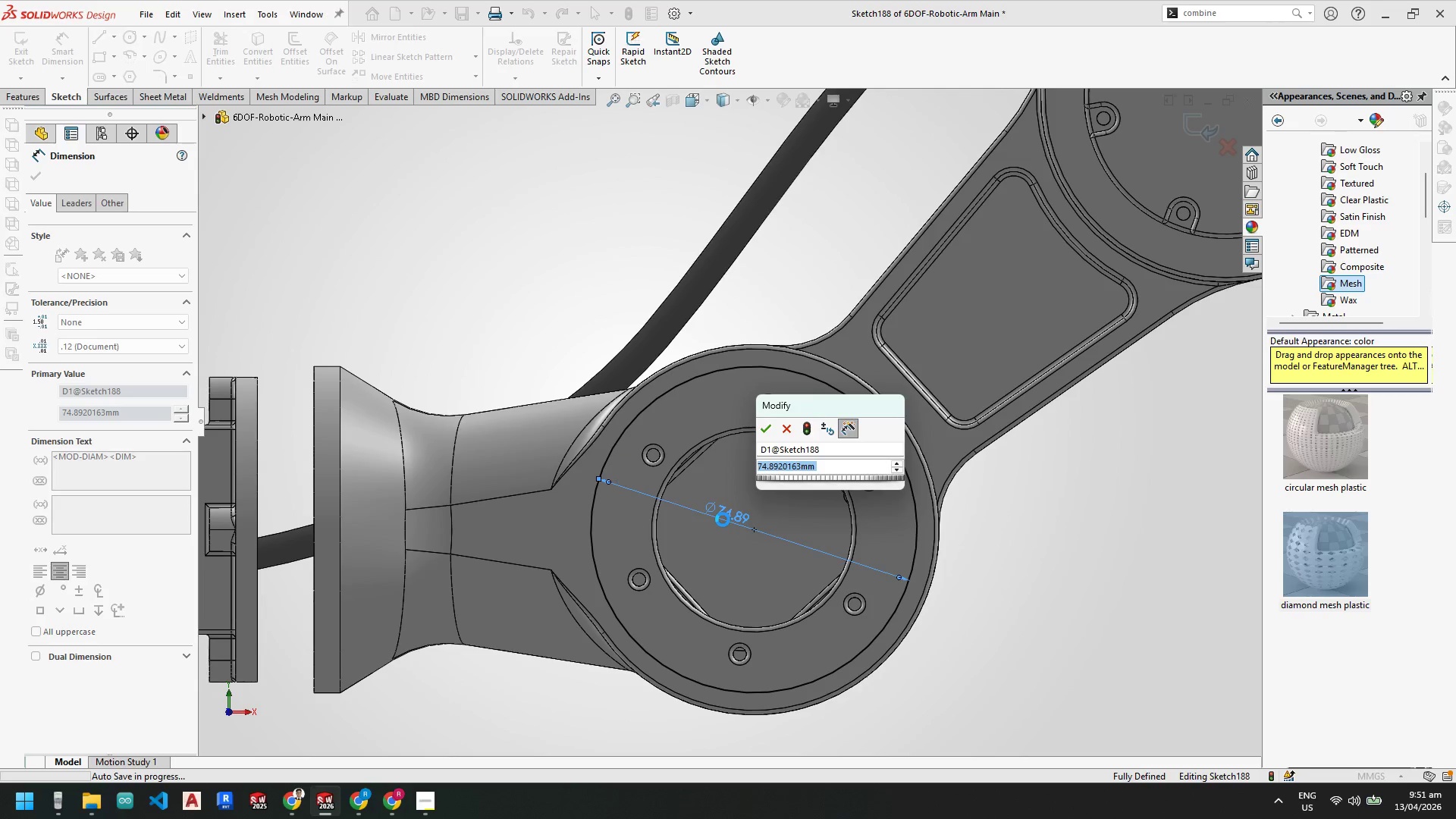 
key(NumpadEnter)
 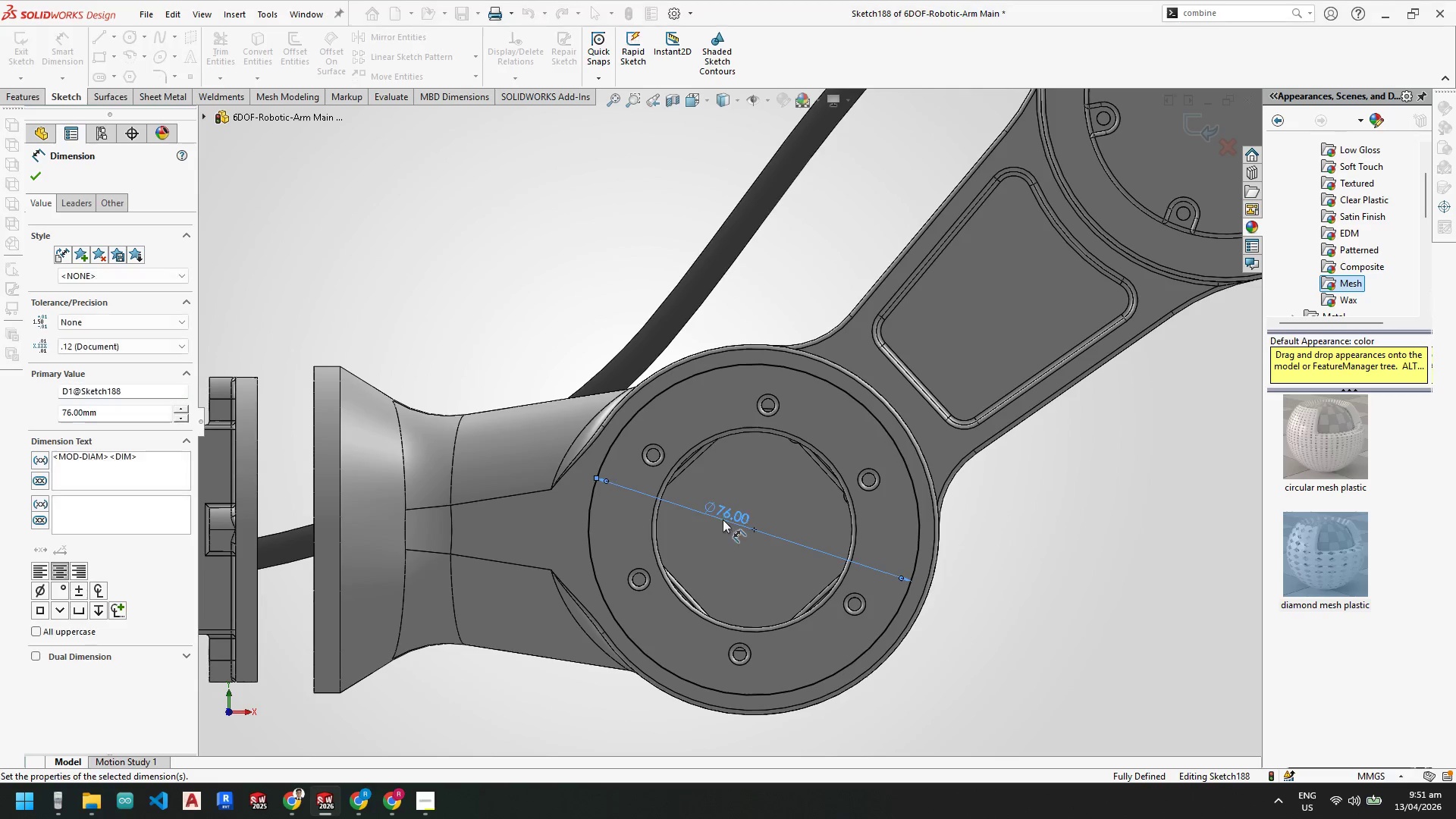 
key(Escape)
 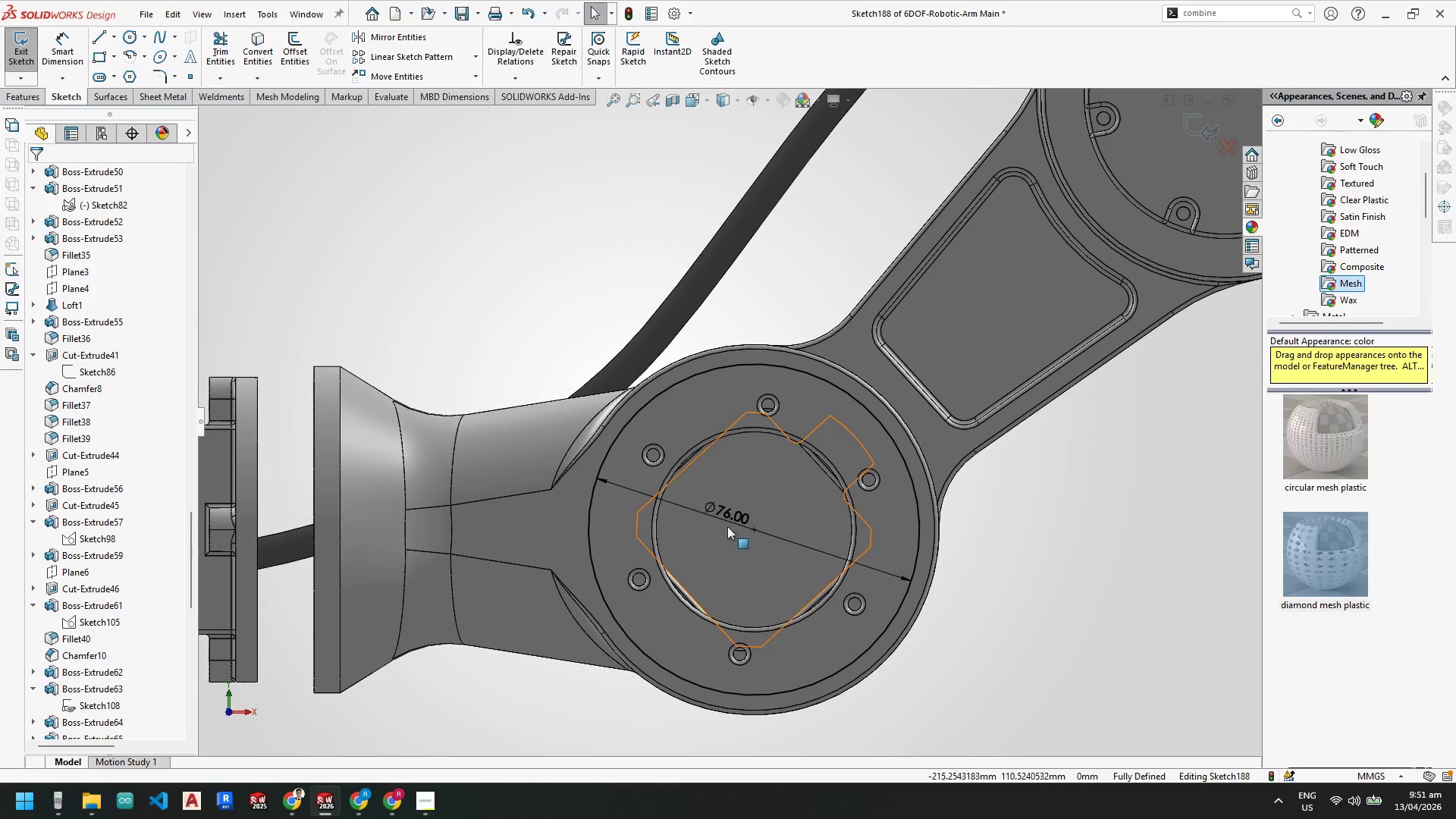 
key(Escape)
 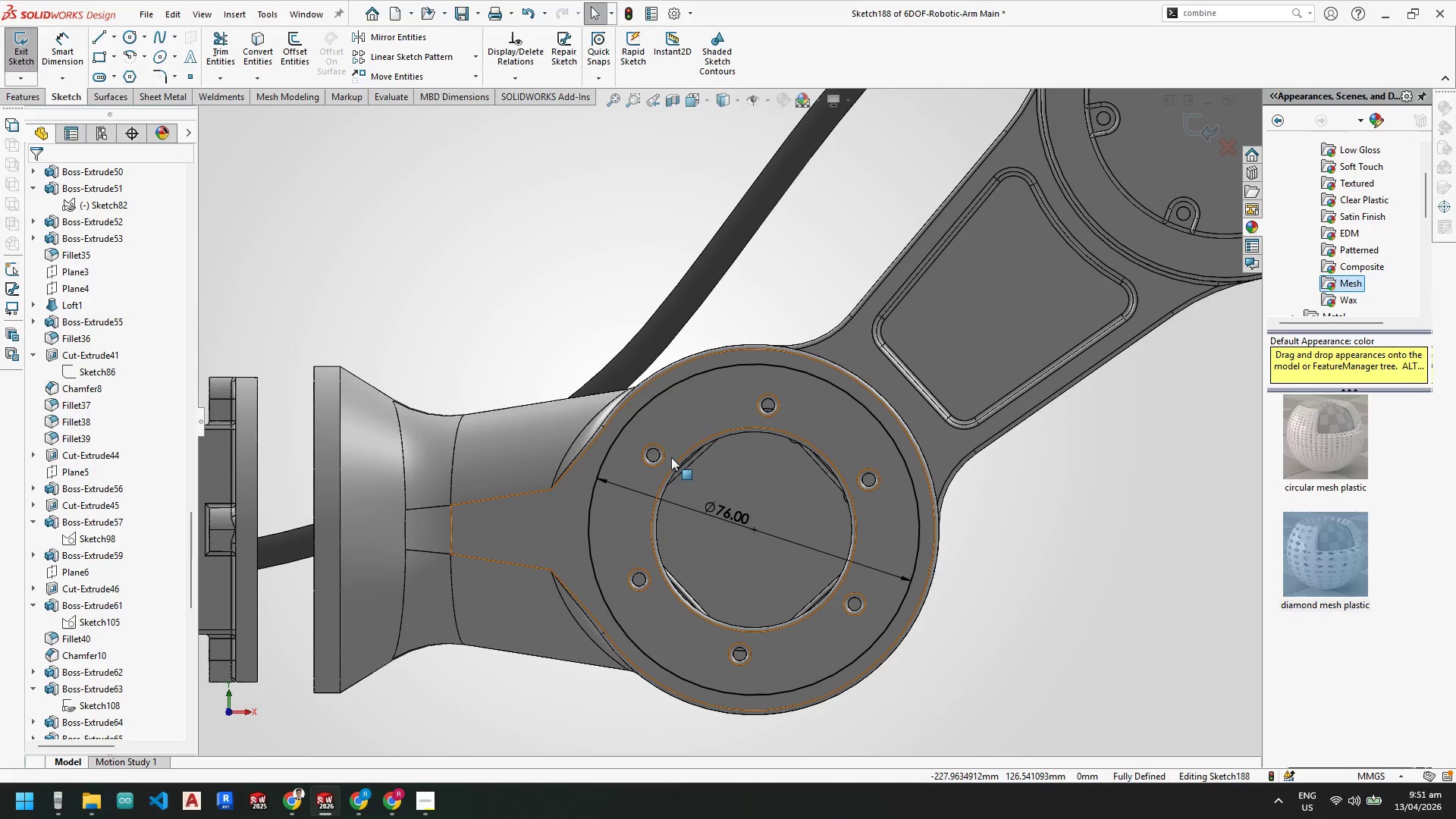 
scroll: coordinate [666, 455], scroll_direction: down, amount: 2.0
 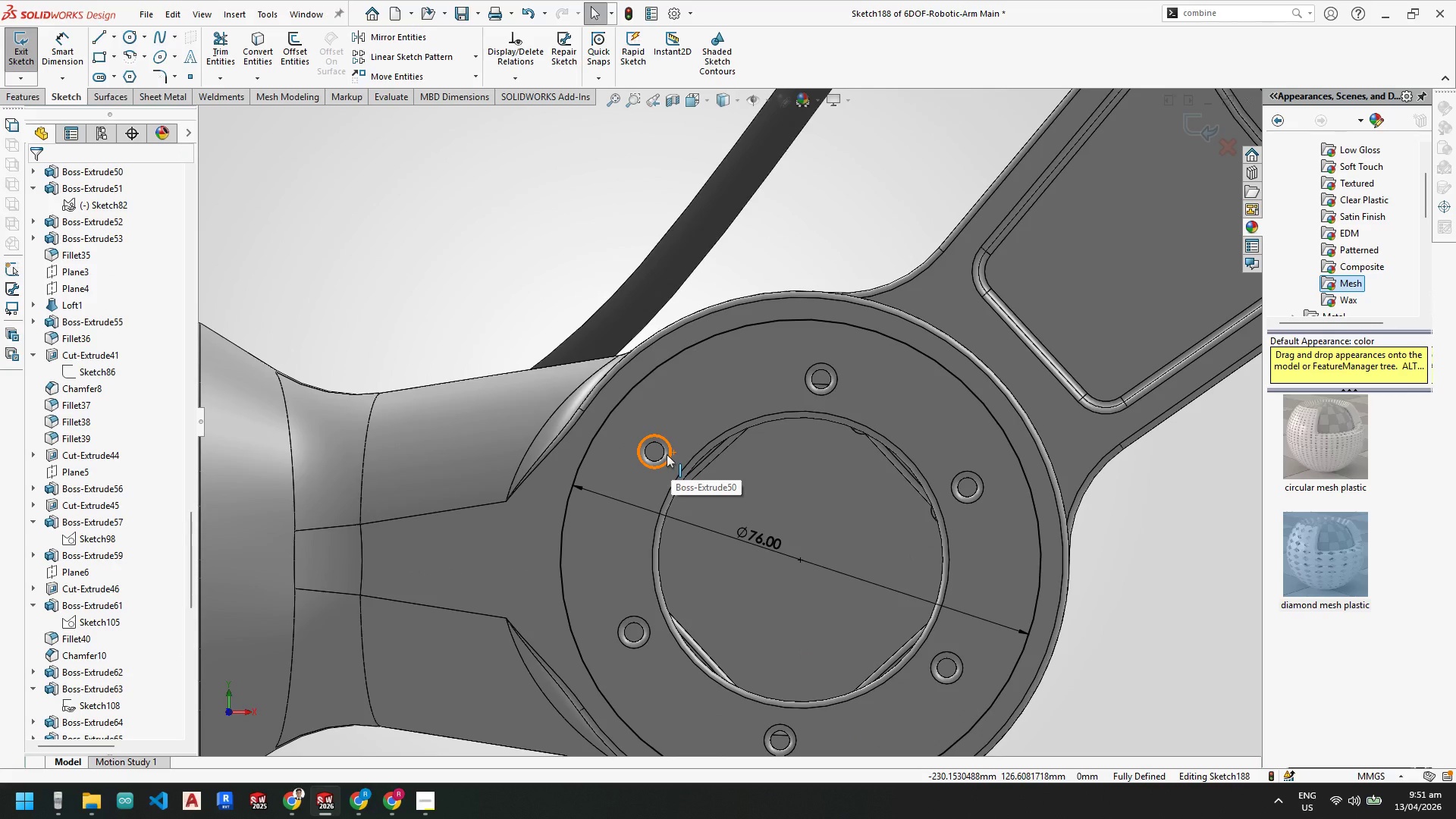 
key(Escape)
 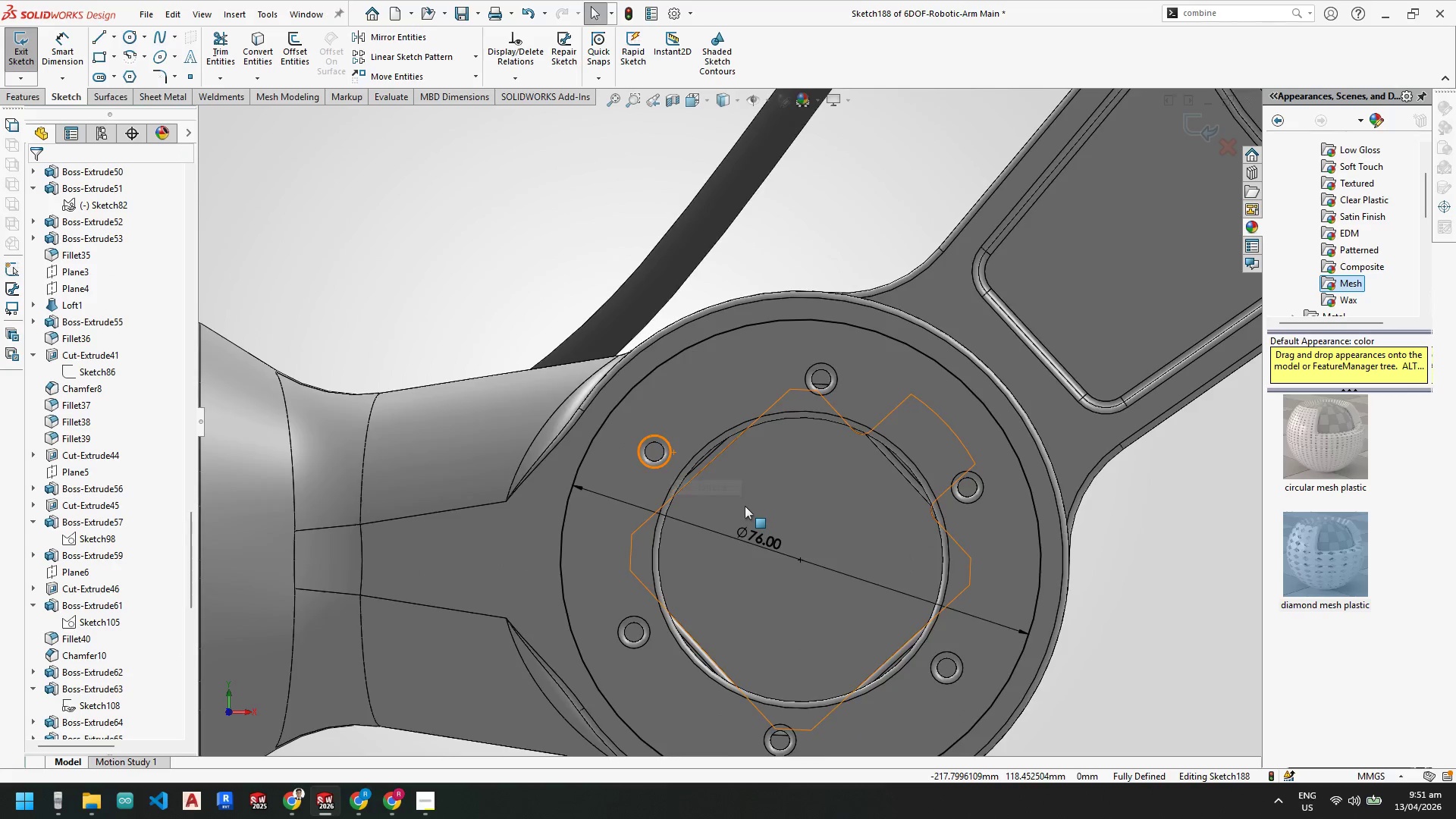 
scroll: coordinate [745, 506], scroll_direction: up, amount: 2.0
 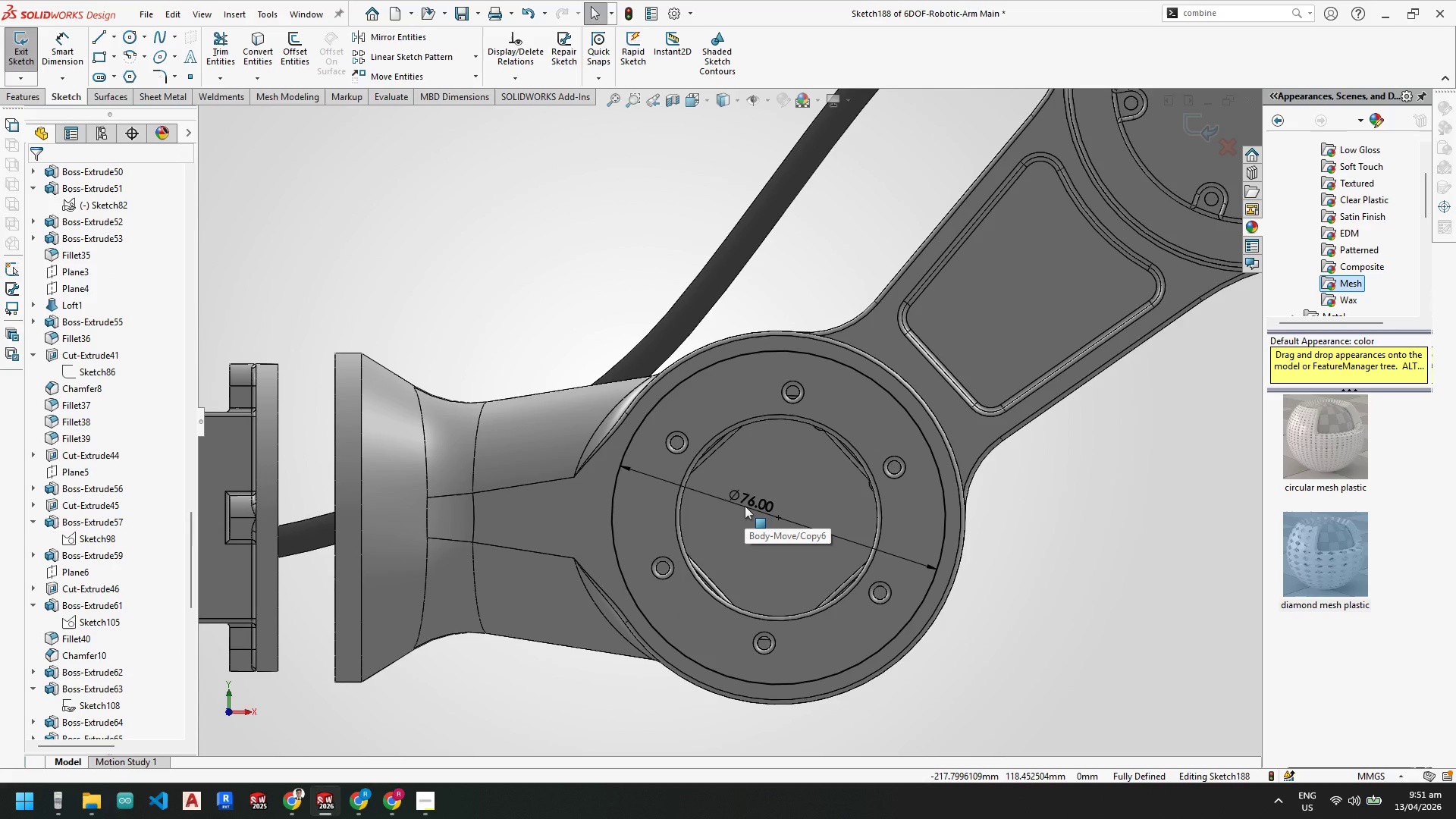 
wait(15.4)
 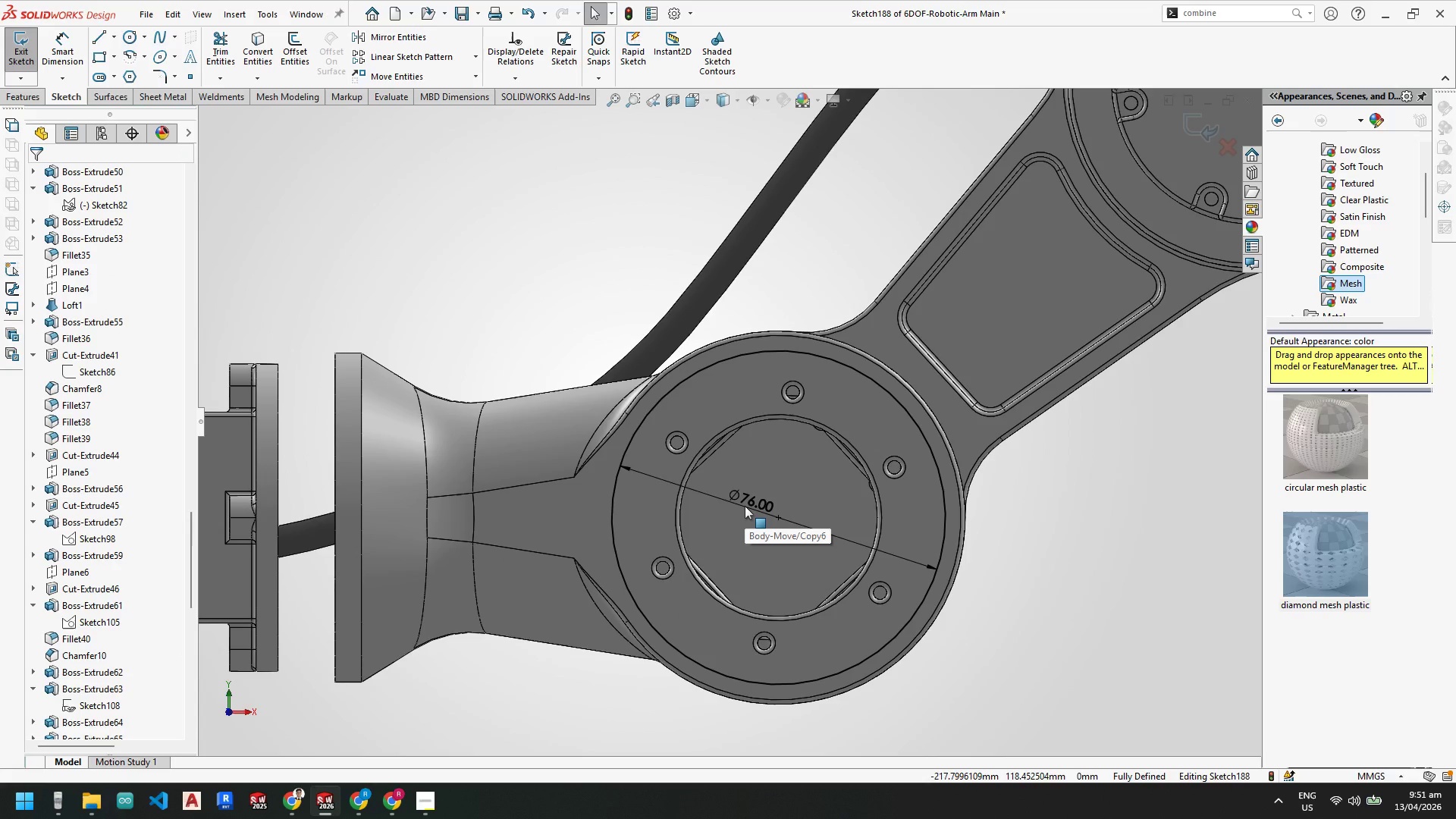 
left_click([24, 96])
 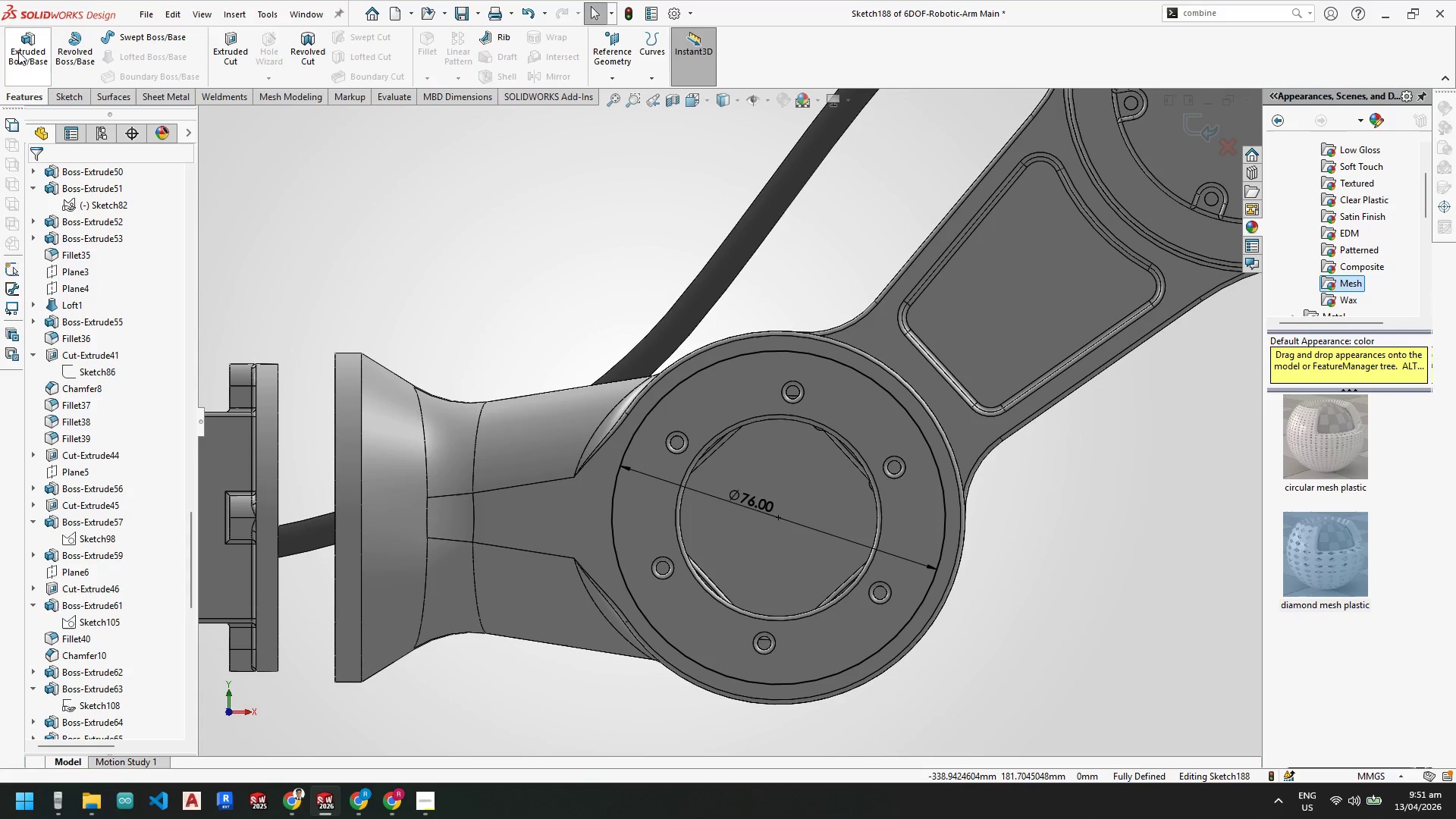 
left_click([18, 49])
 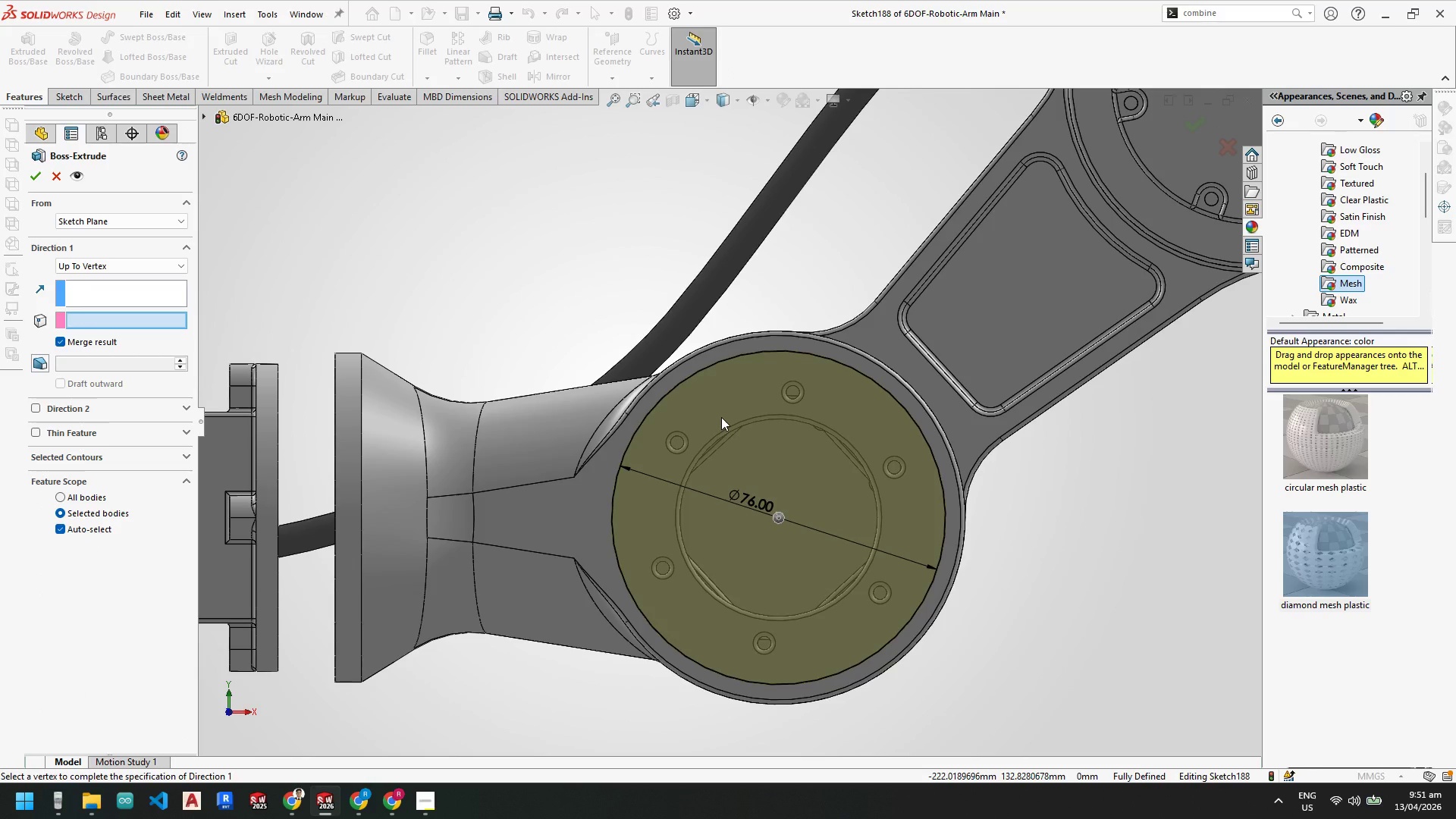 
scroll: coordinate [736, 433], scroll_direction: up, amount: 1.0
 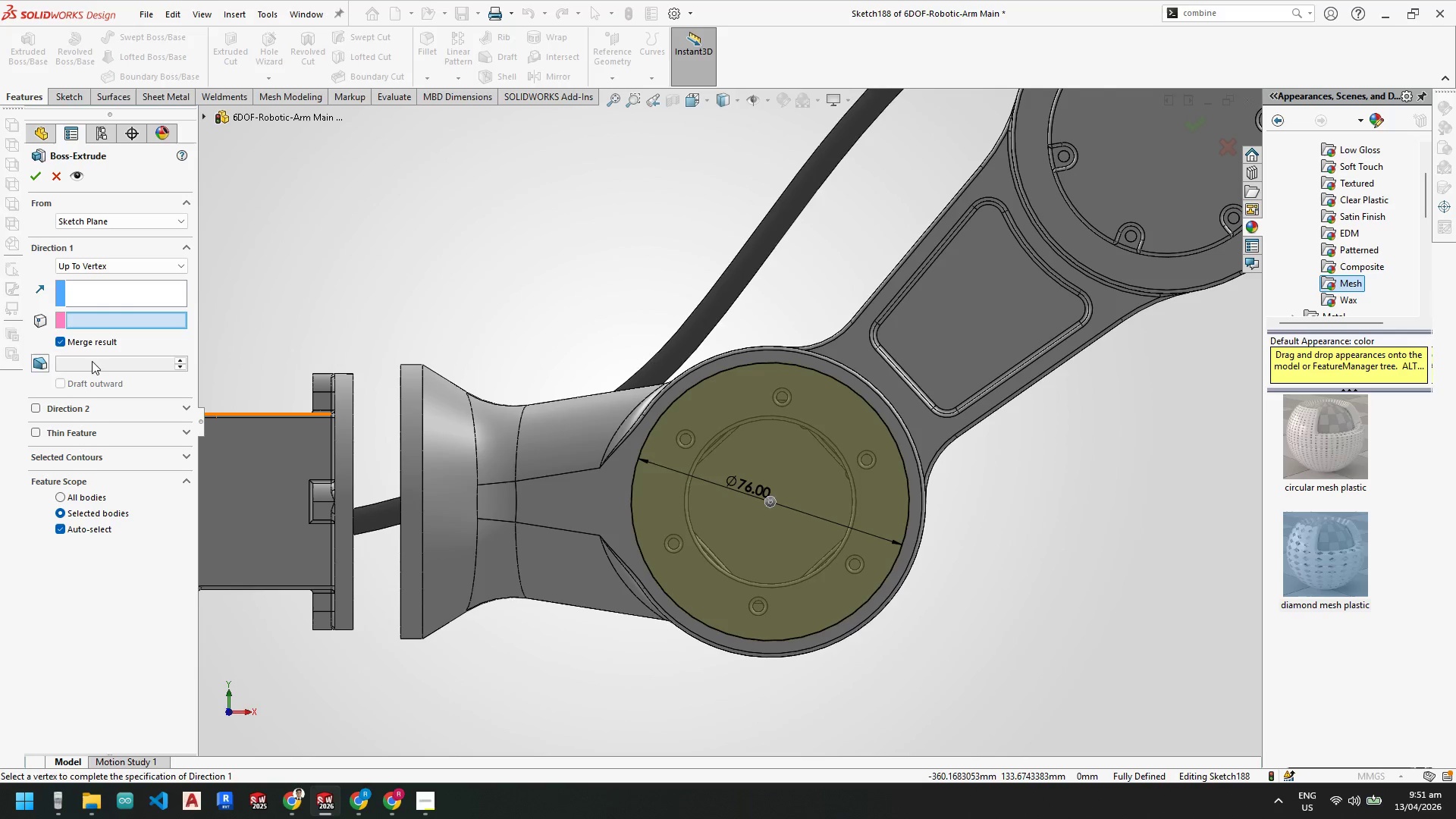 
left_click([42, 362])
 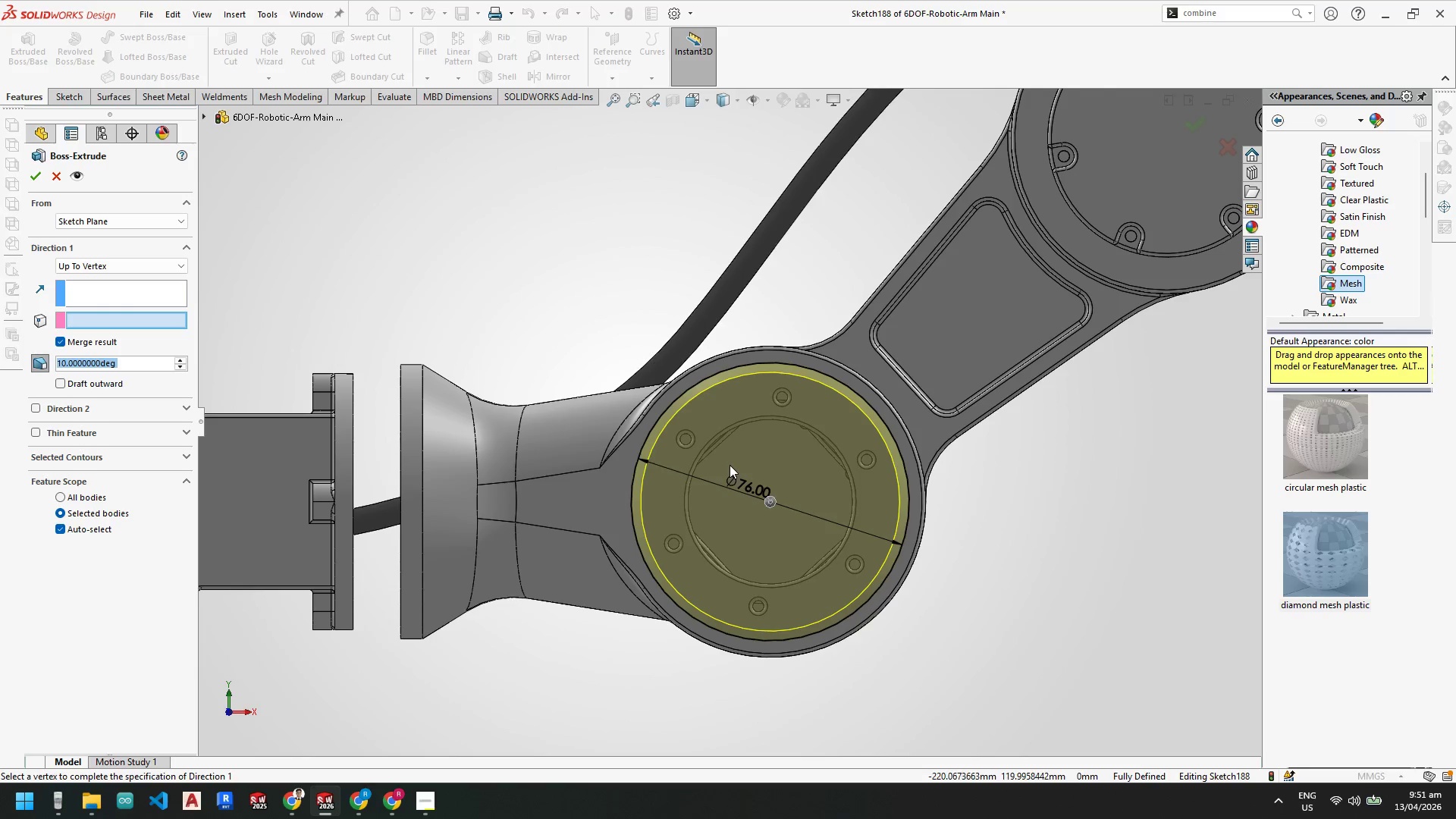 
scroll: coordinate [730, 466], scroll_direction: down, amount: 1.0
 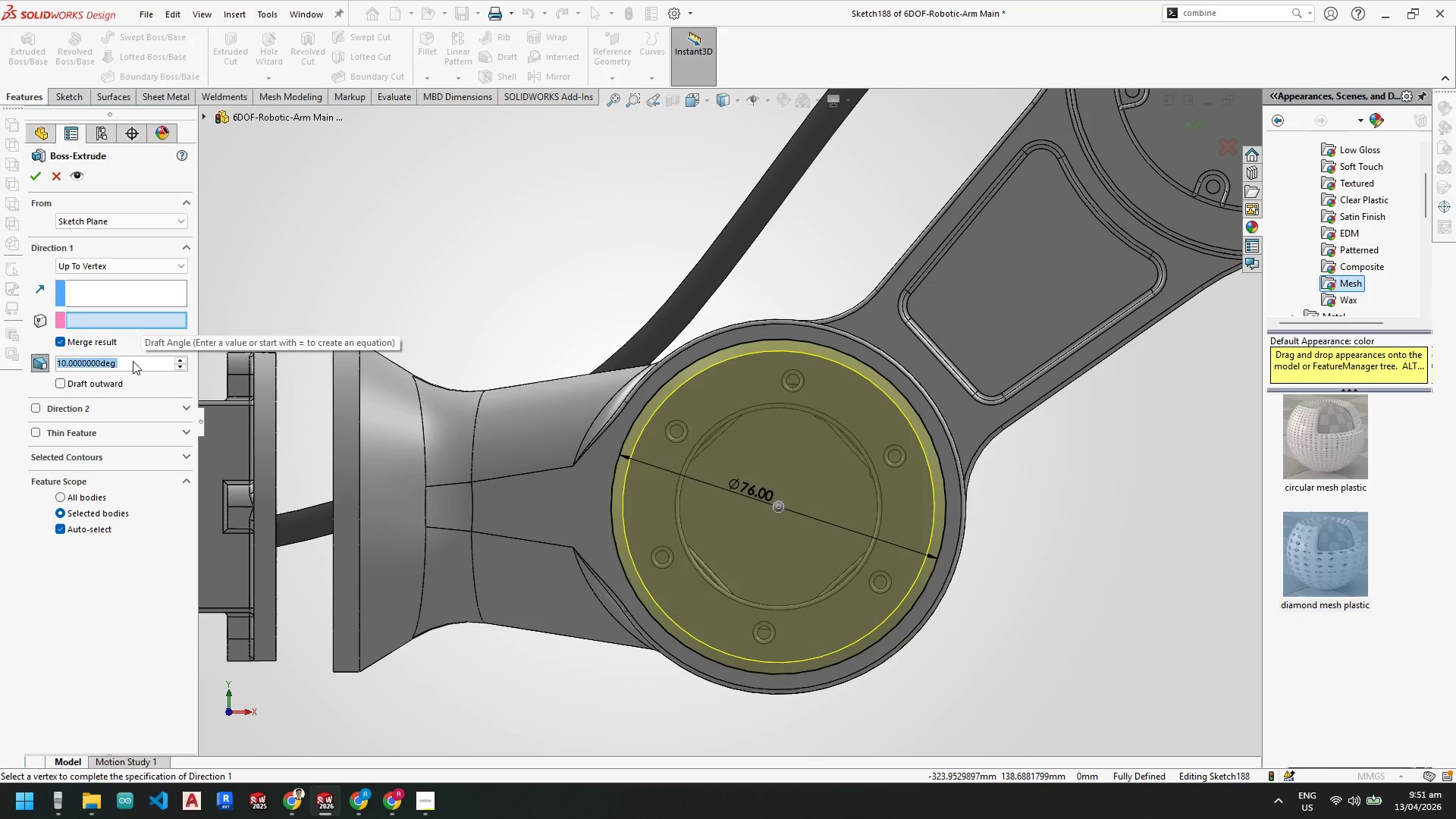 
key(Numpad3)
 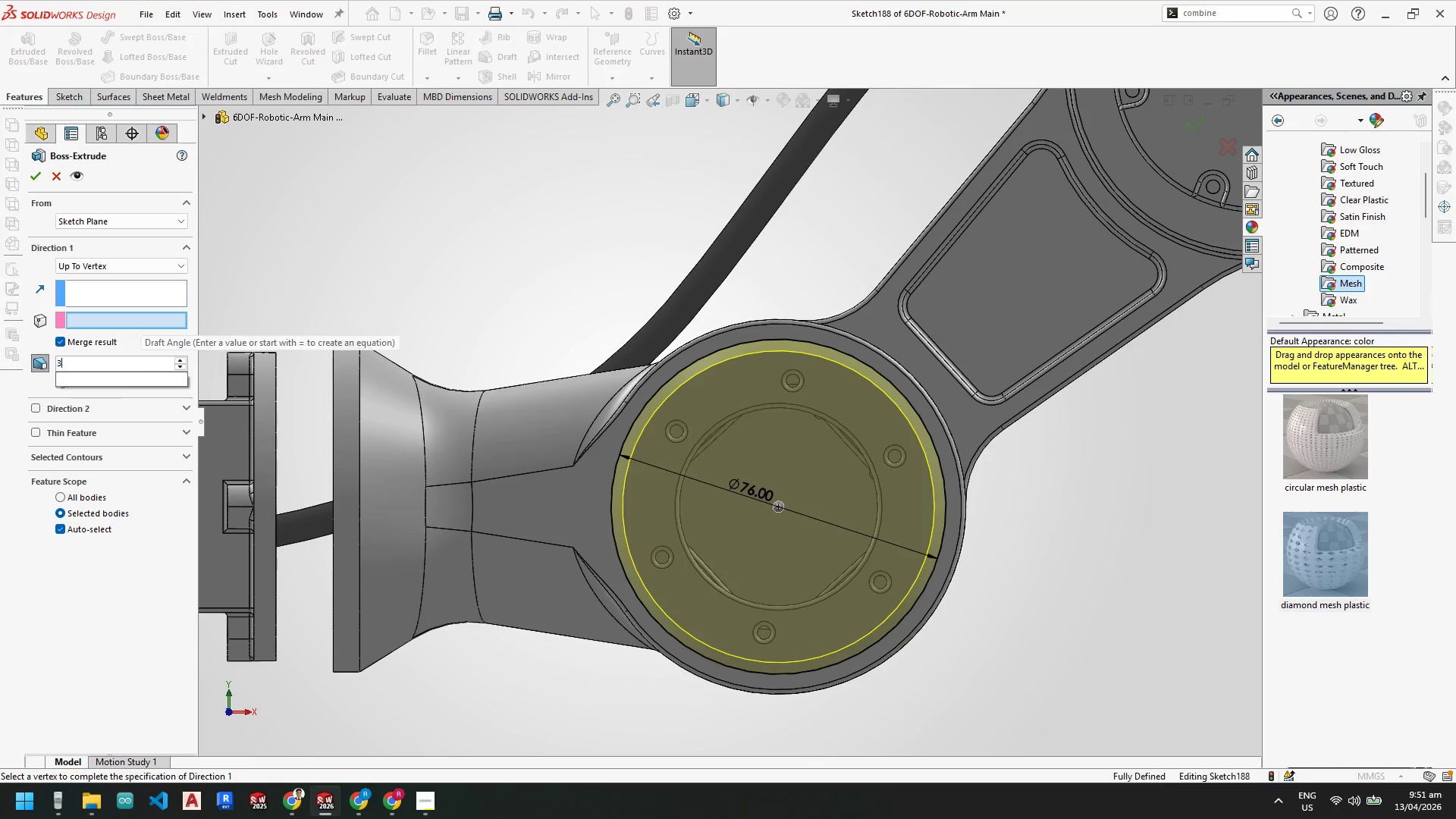 
key(Numpad0)
 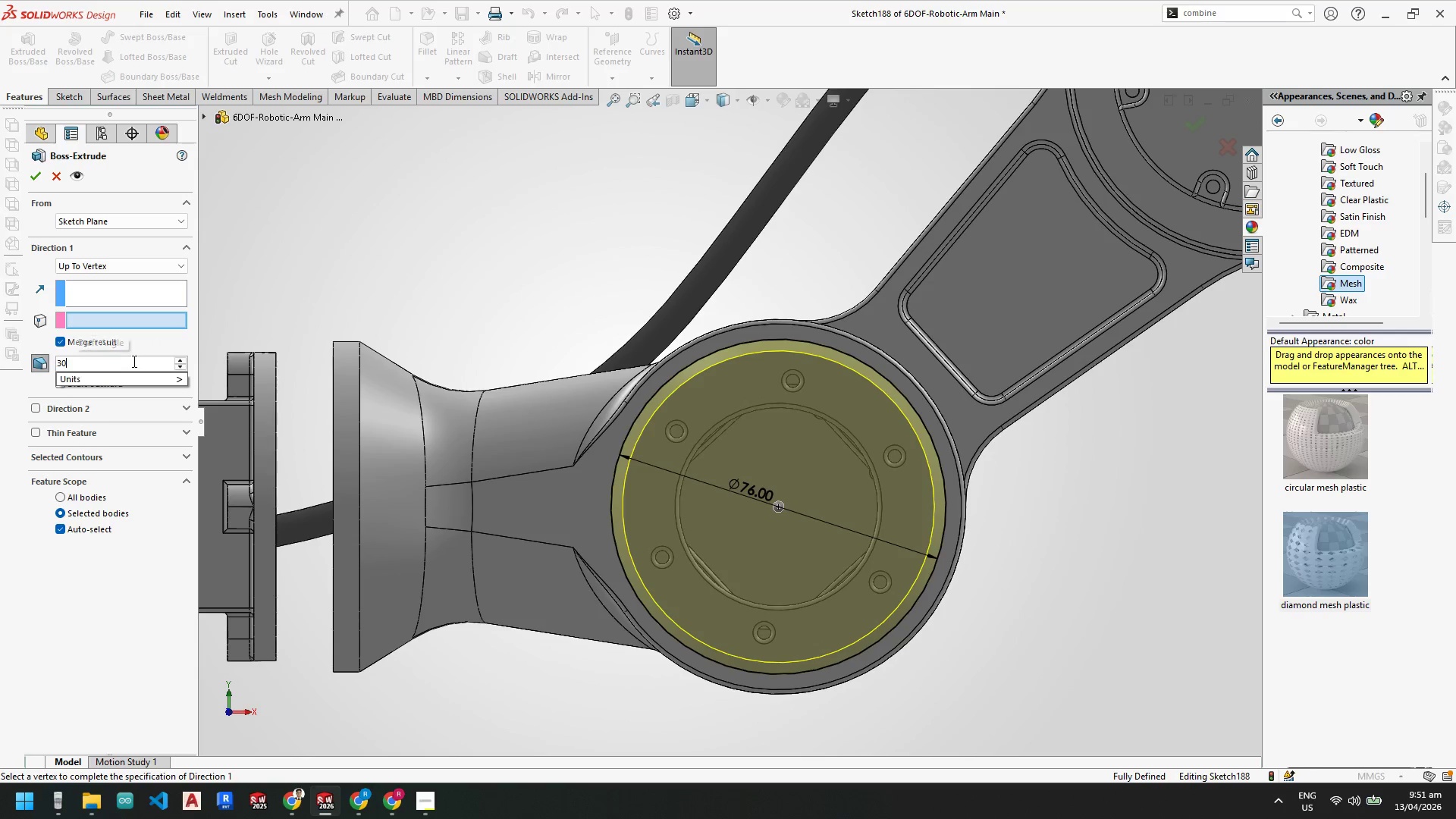 
key(NumpadEnter)
 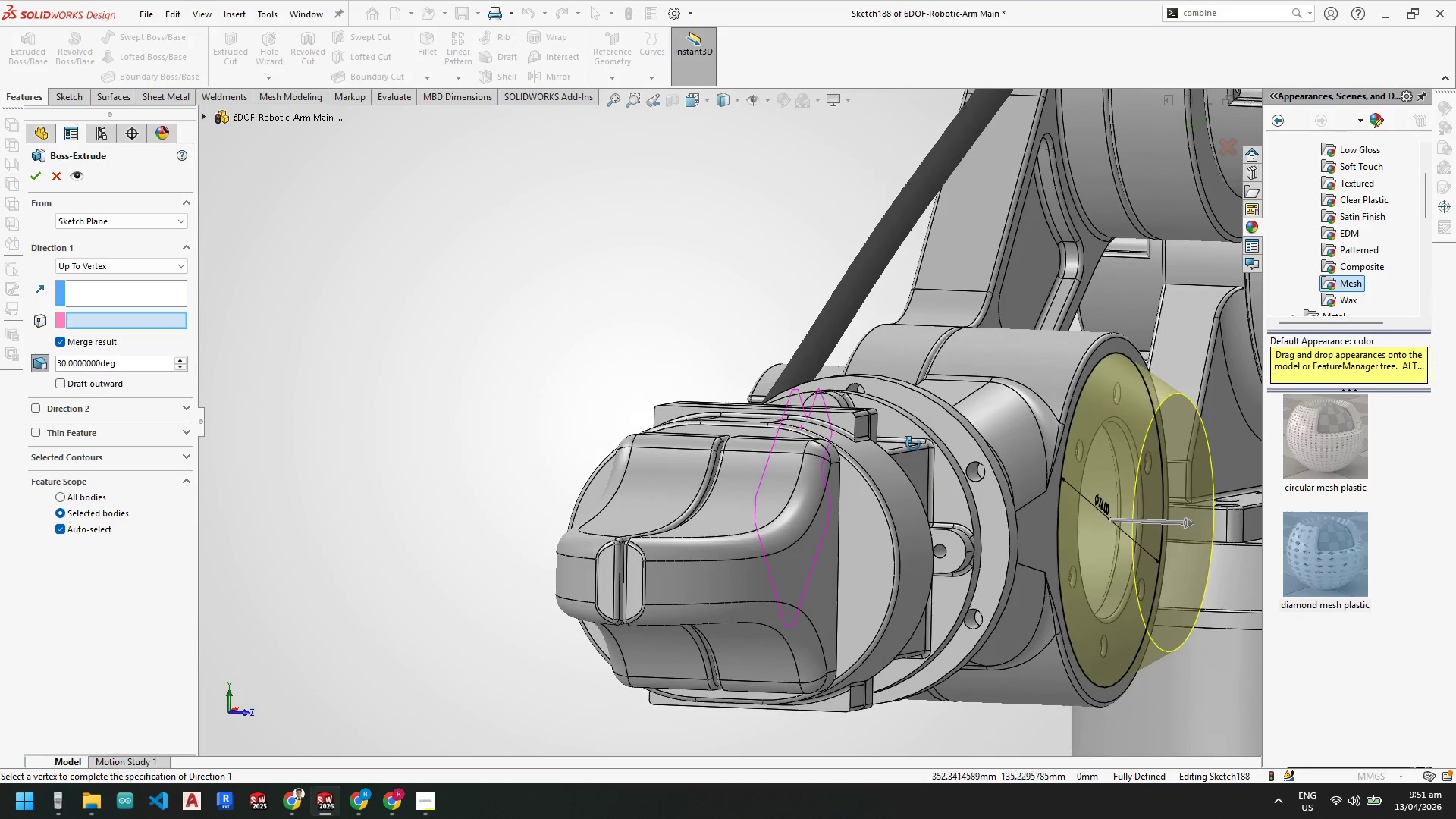 
scroll: coordinate [892, 437], scroll_direction: down, amount: 2.0
 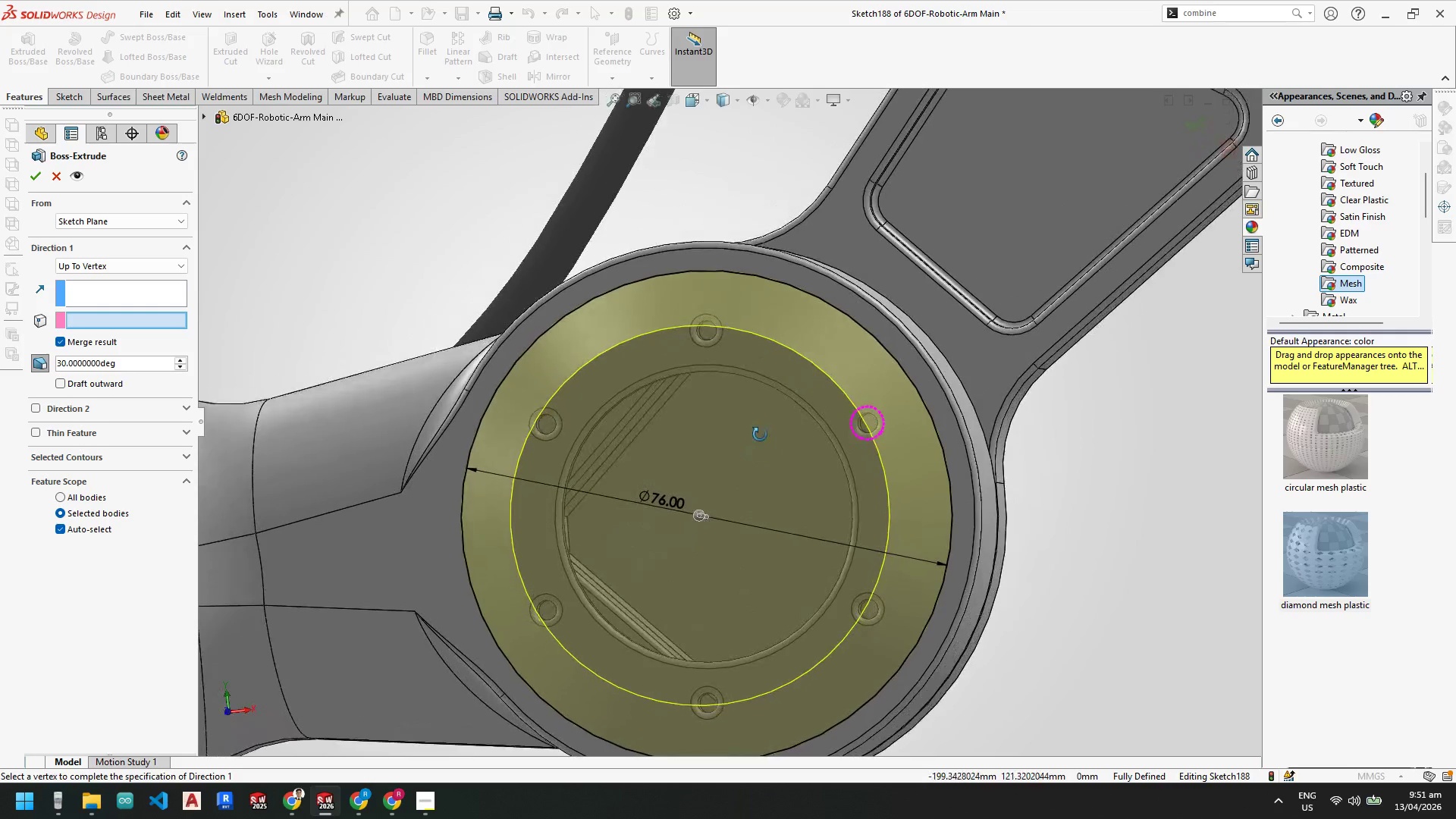 
wait(6.16)
 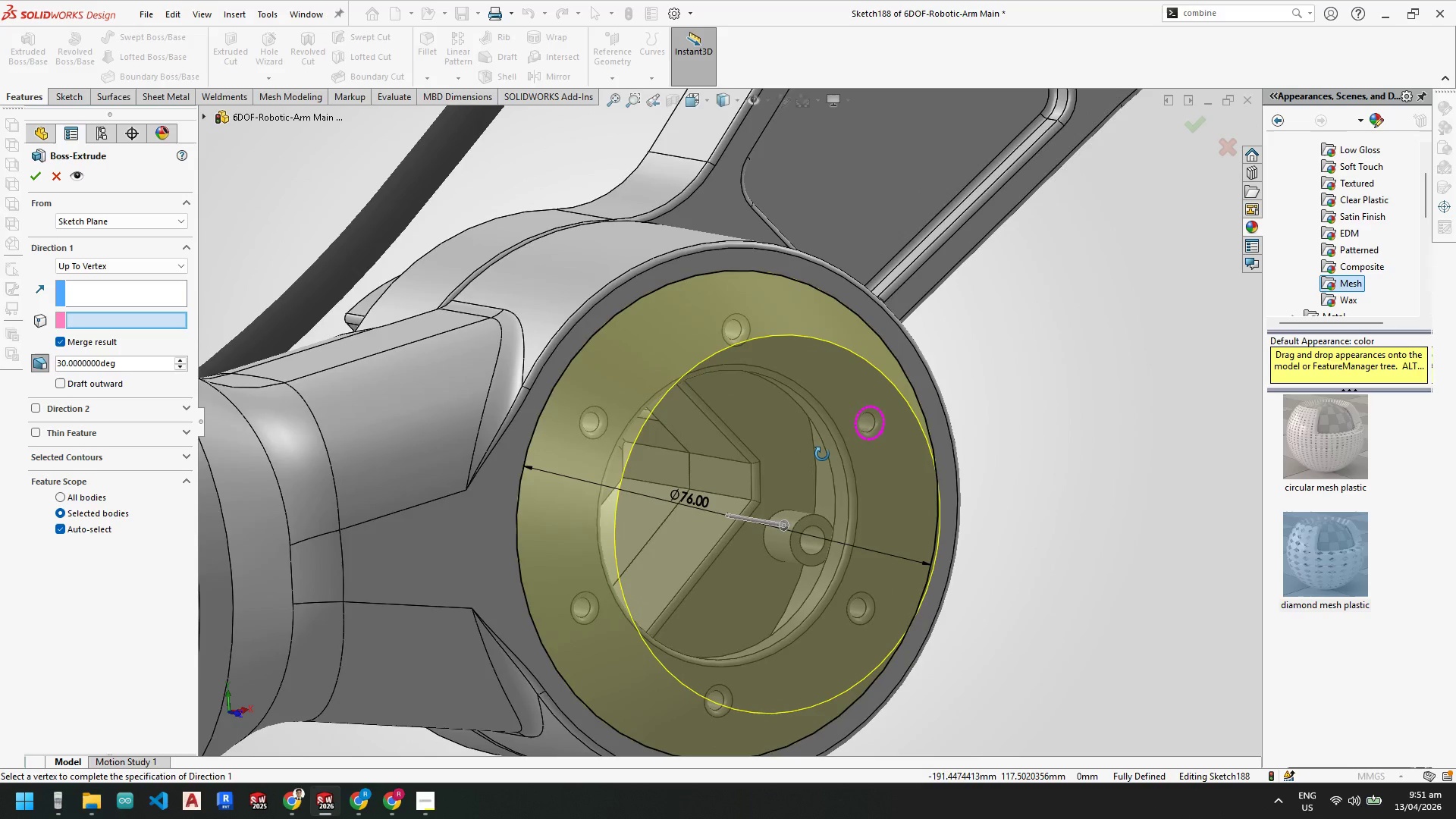 
scroll: coordinate [548, 391], scroll_direction: down, amount: 3.0
 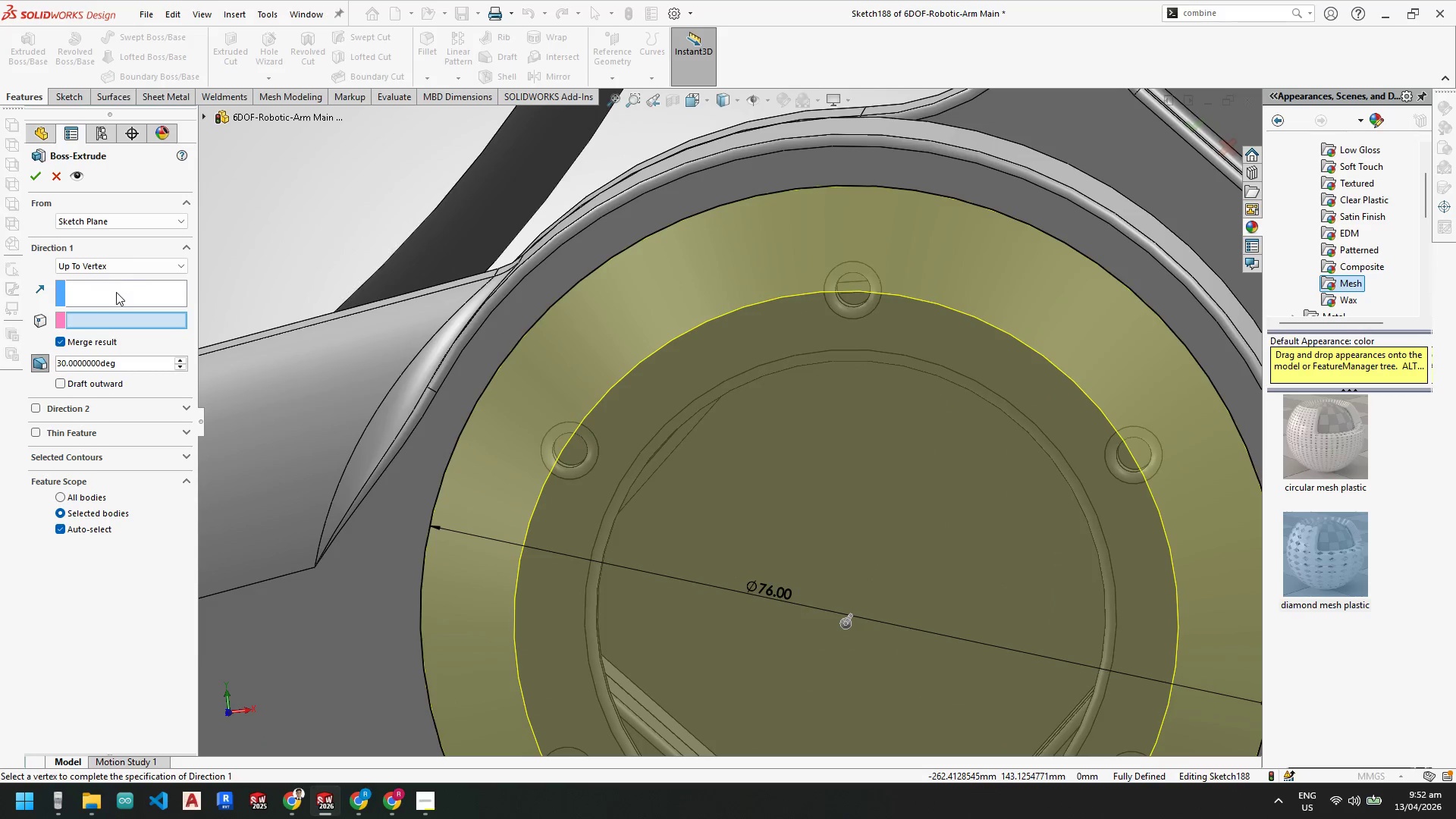 
left_click([99, 266])
 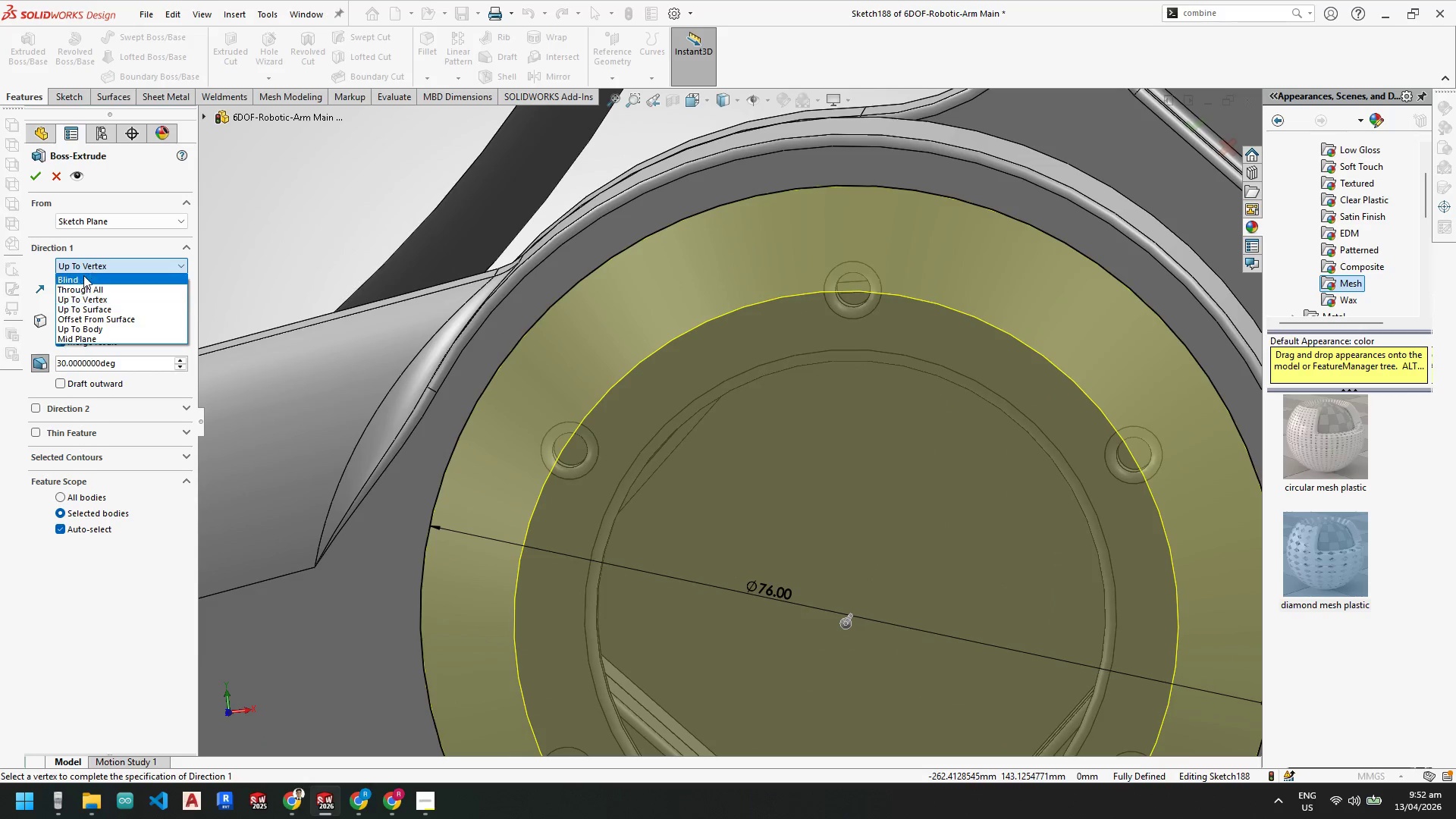 
left_click([80, 277])
 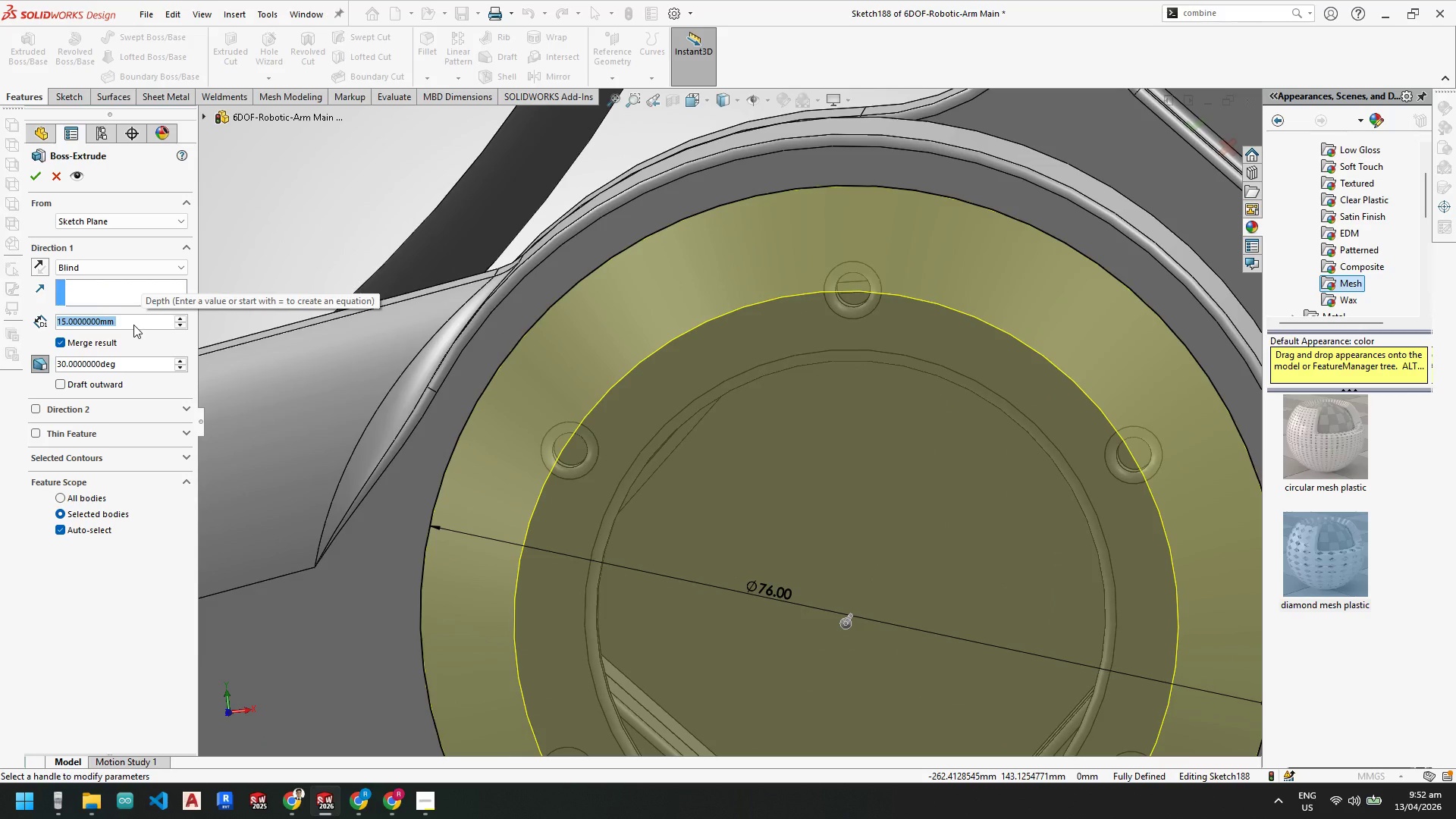 
key(Numpad2)
 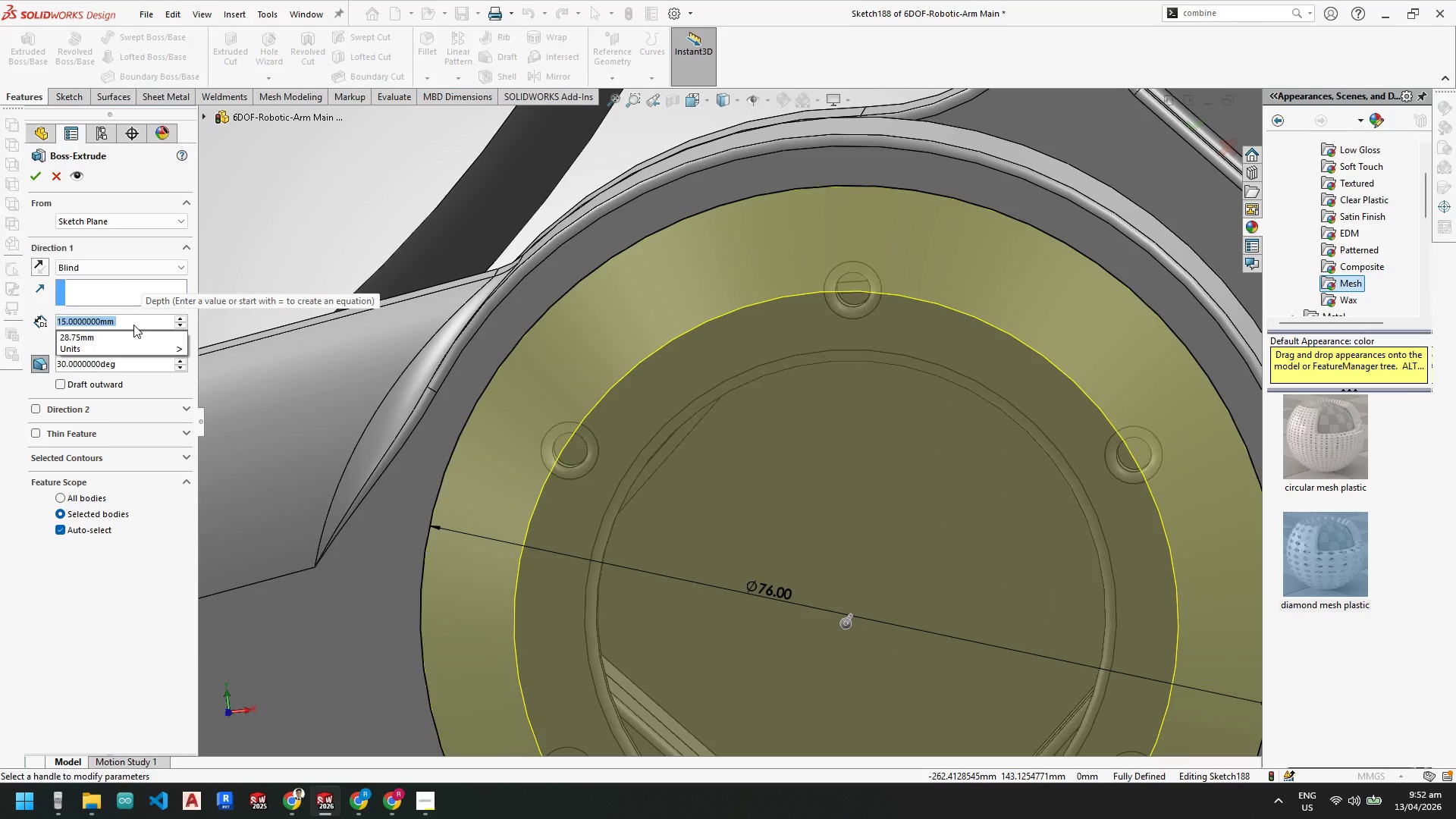 
key(Numpad0)
 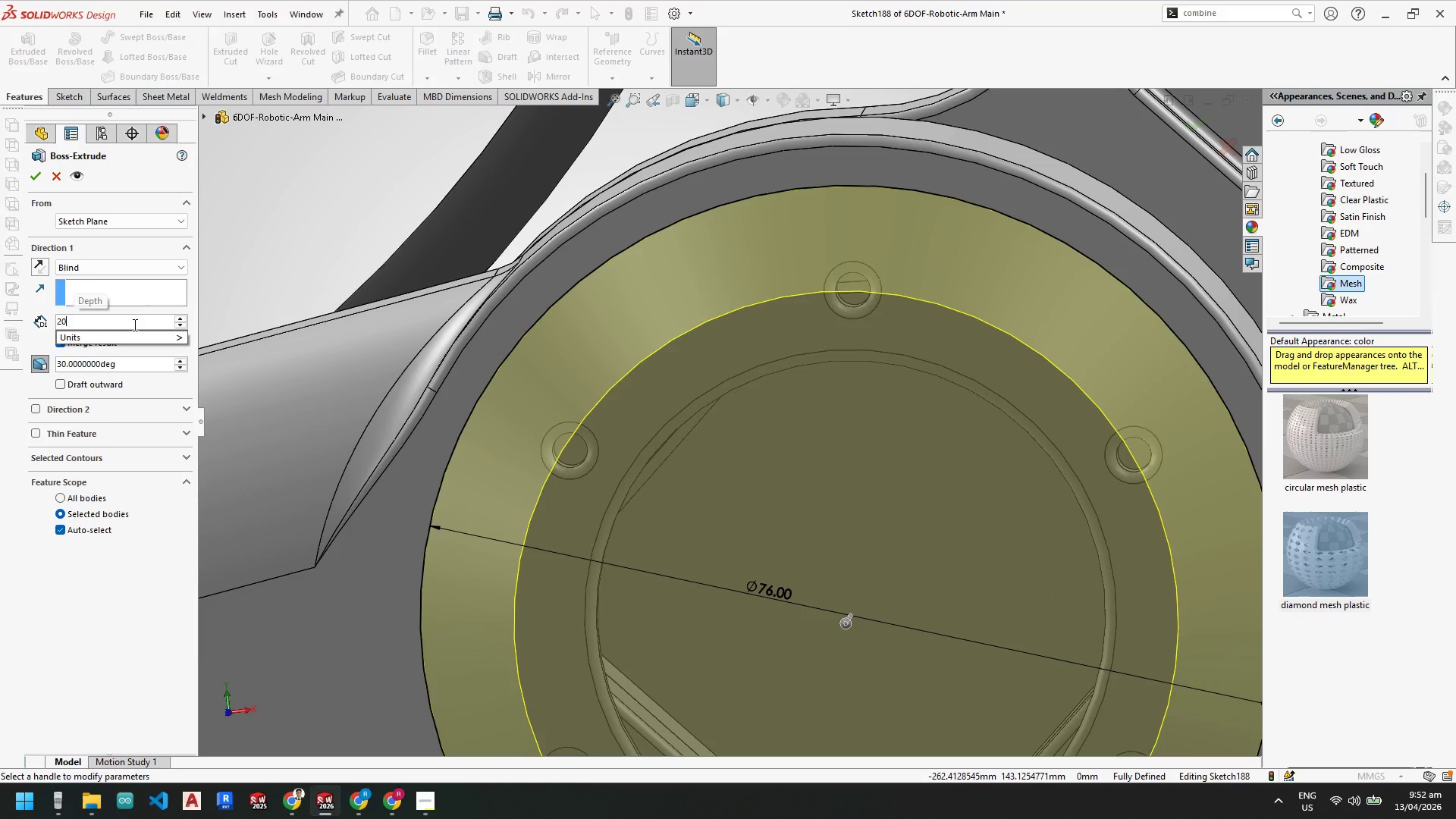 
key(NumpadEnter)
 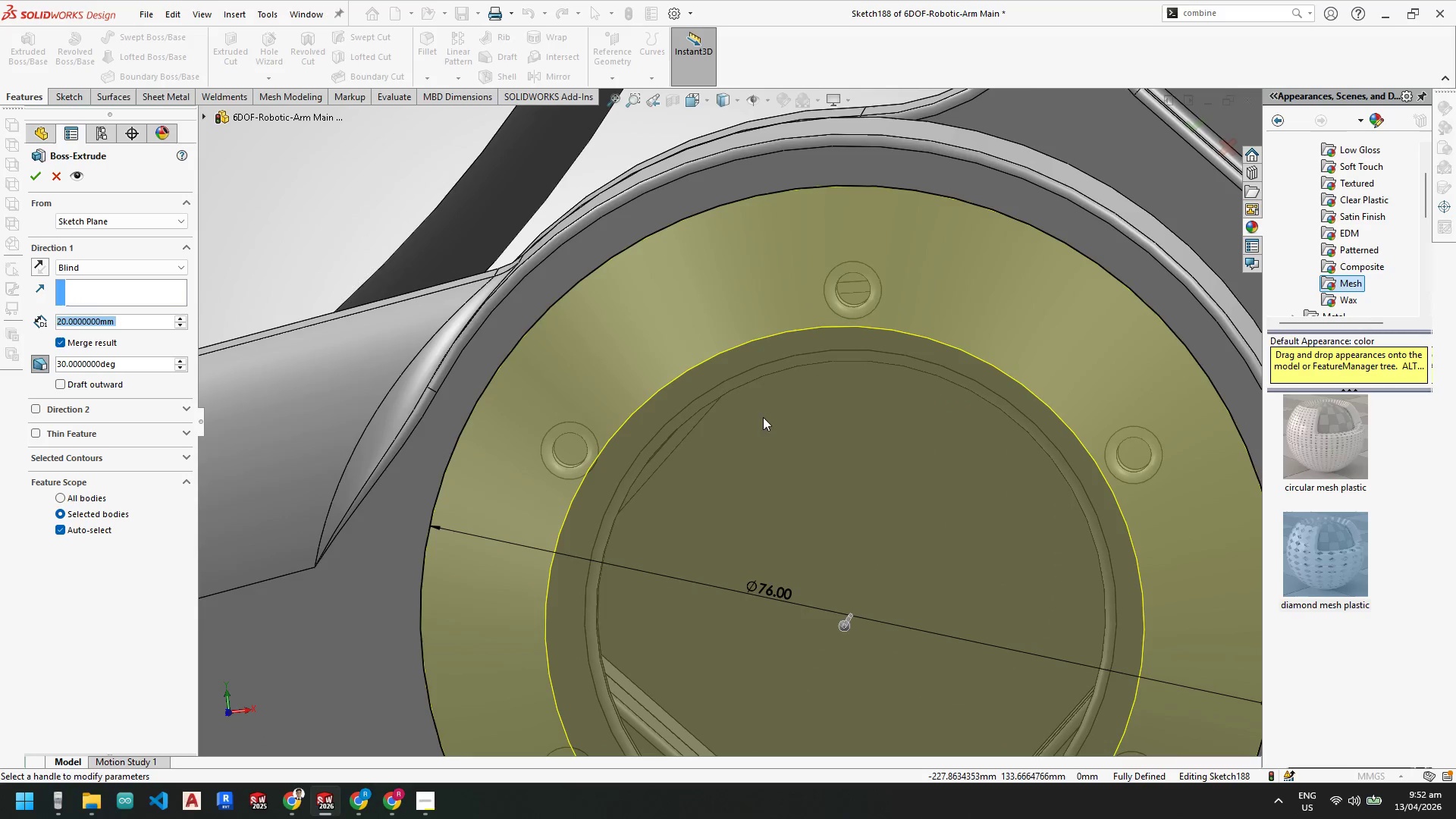 
scroll: coordinate [840, 404], scroll_direction: up, amount: 4.0
 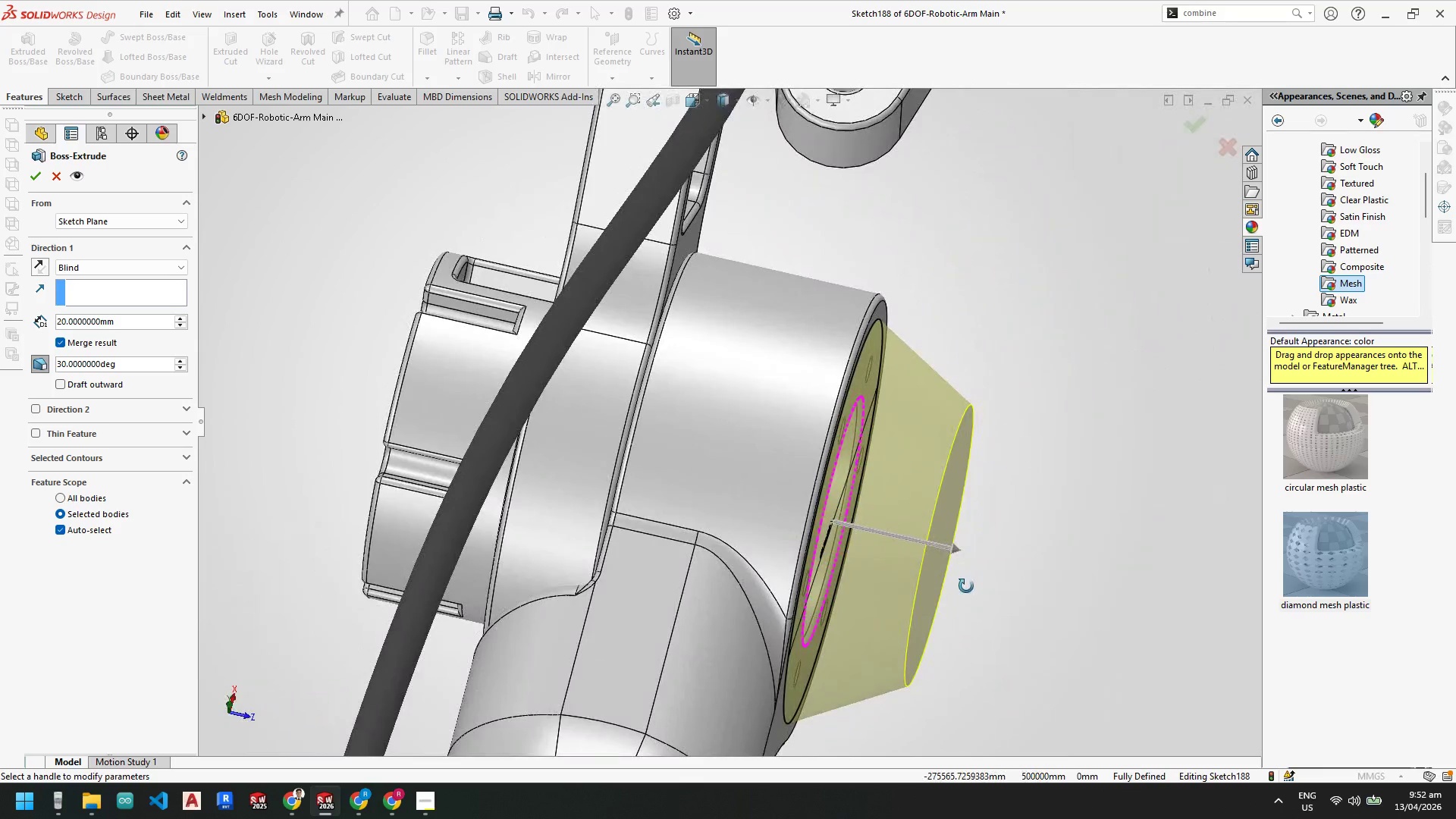 
left_click_drag(start_coordinate=[138, 362], to_coordinate=[0, 357])
 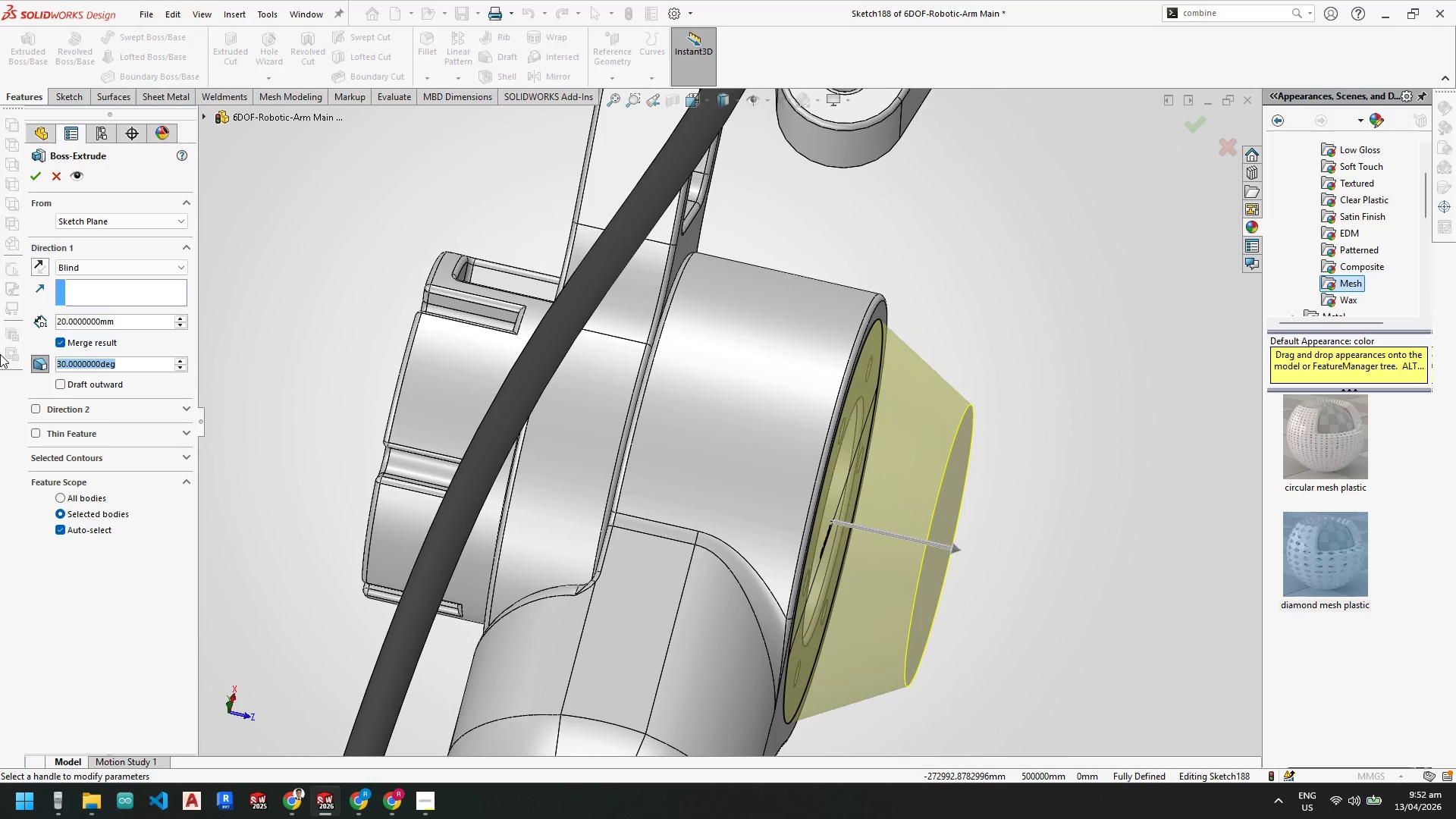 
key(Numpad1)
 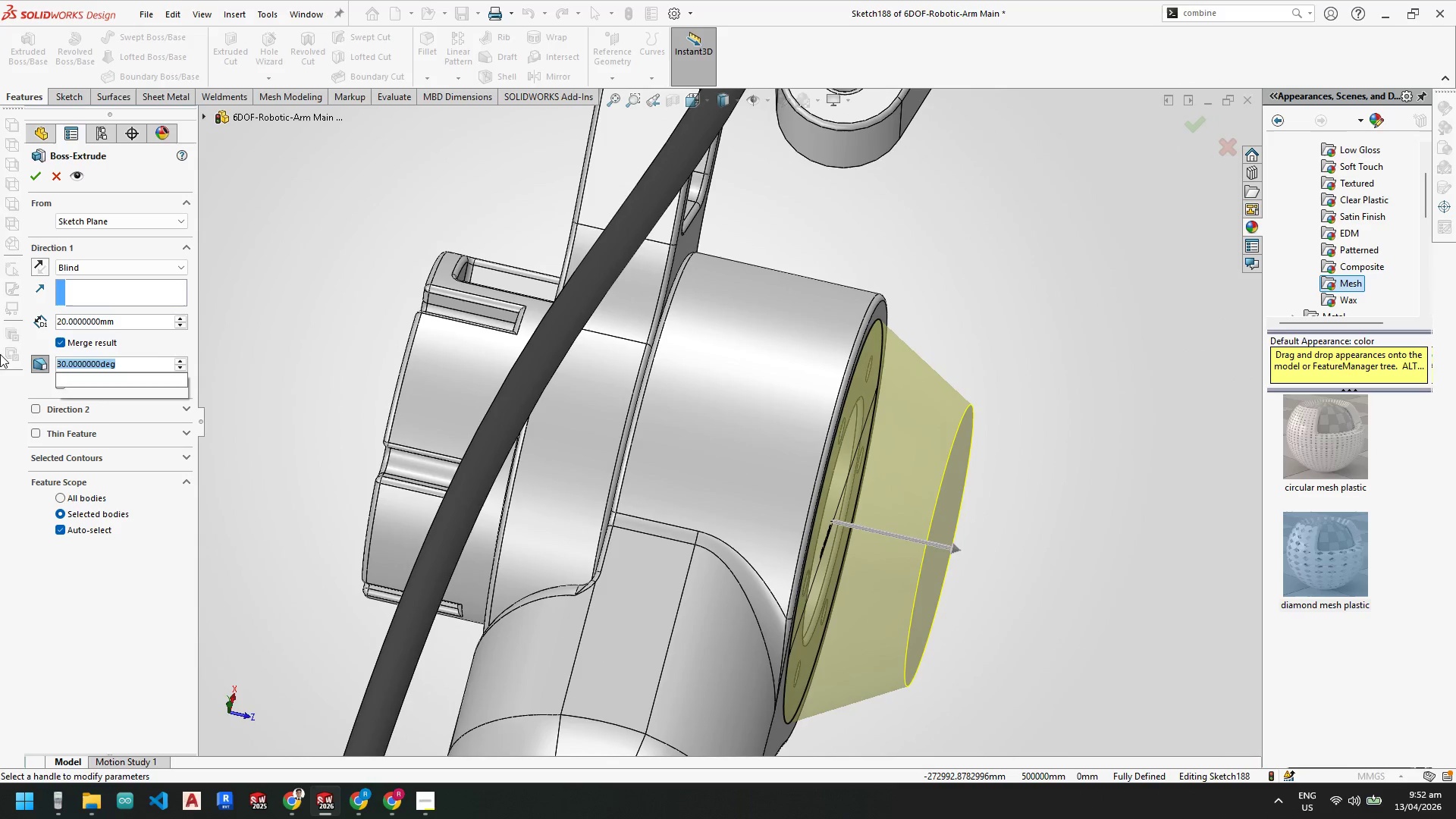 
key(Numpad0)
 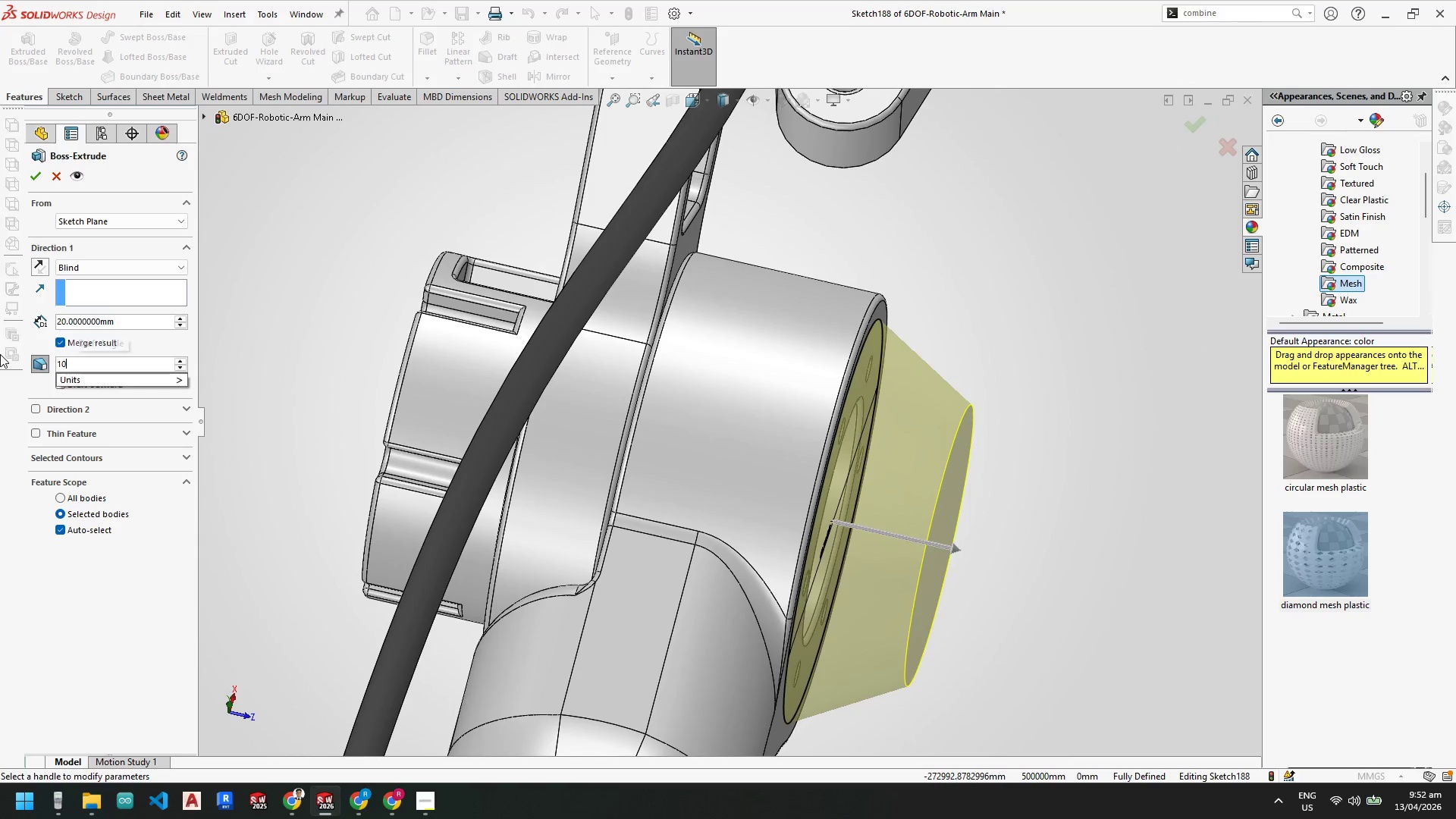 
key(NumpadEnter)
 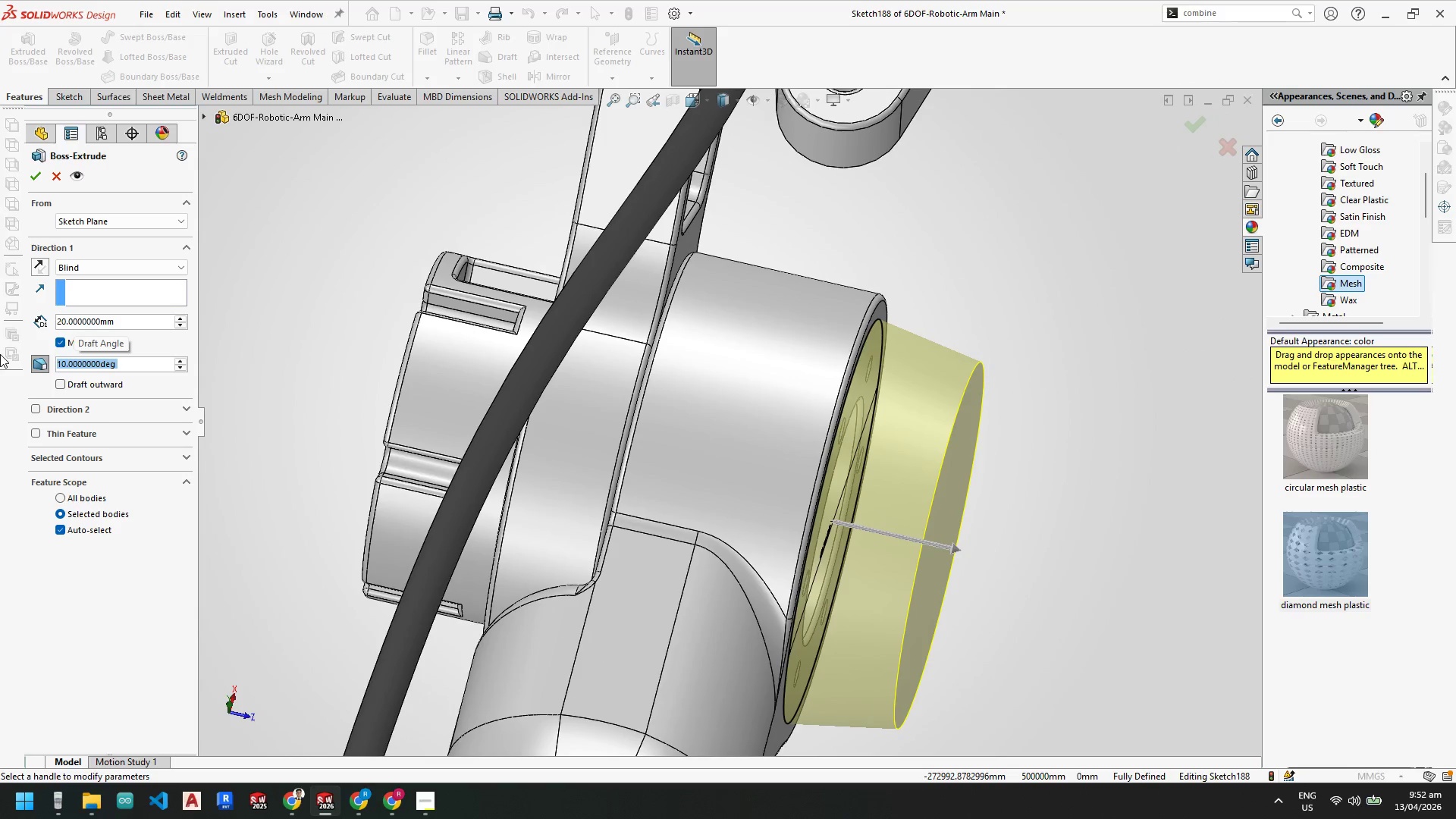 
key(Numpad1)
 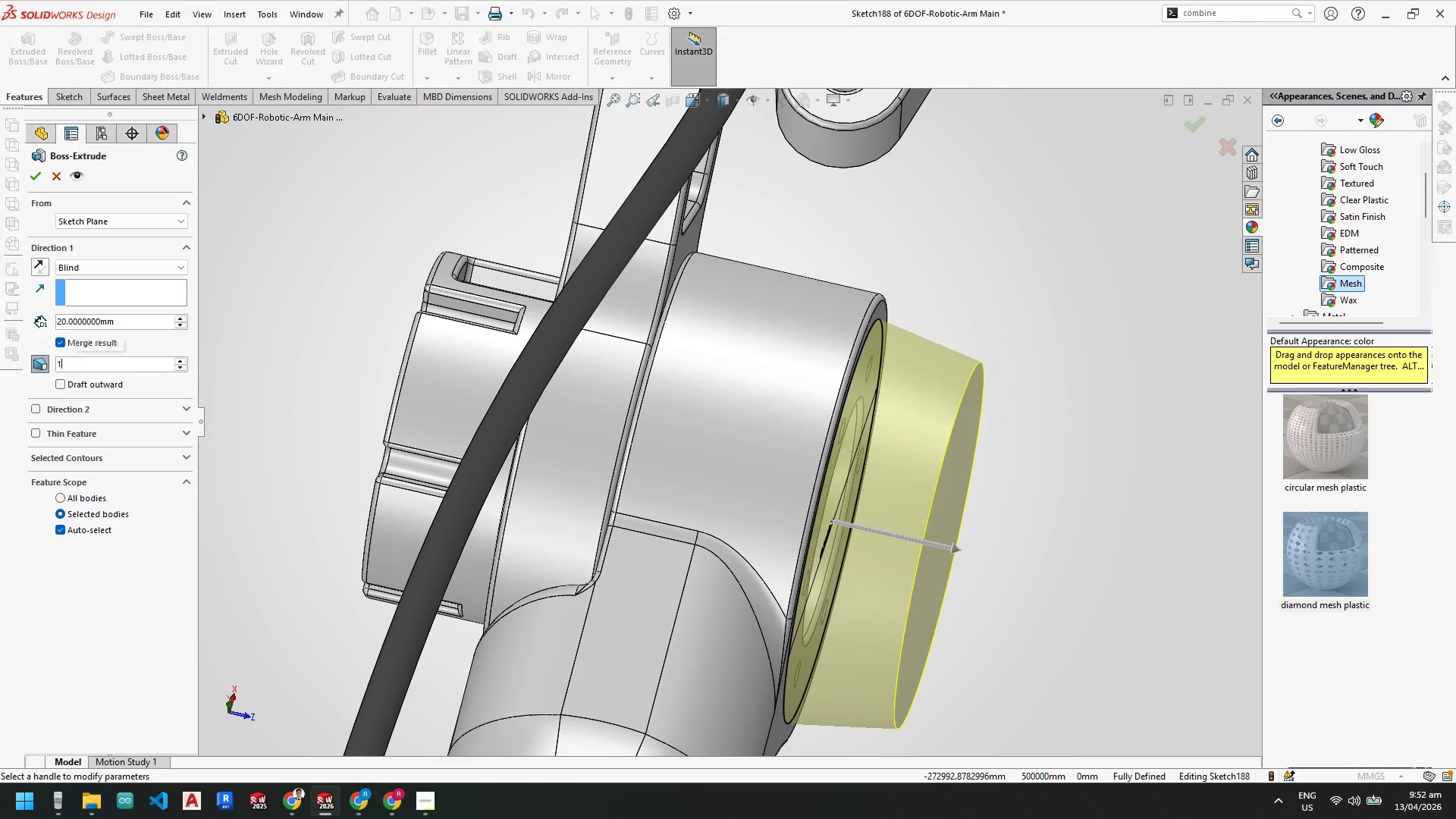 
key(Numpad5)
 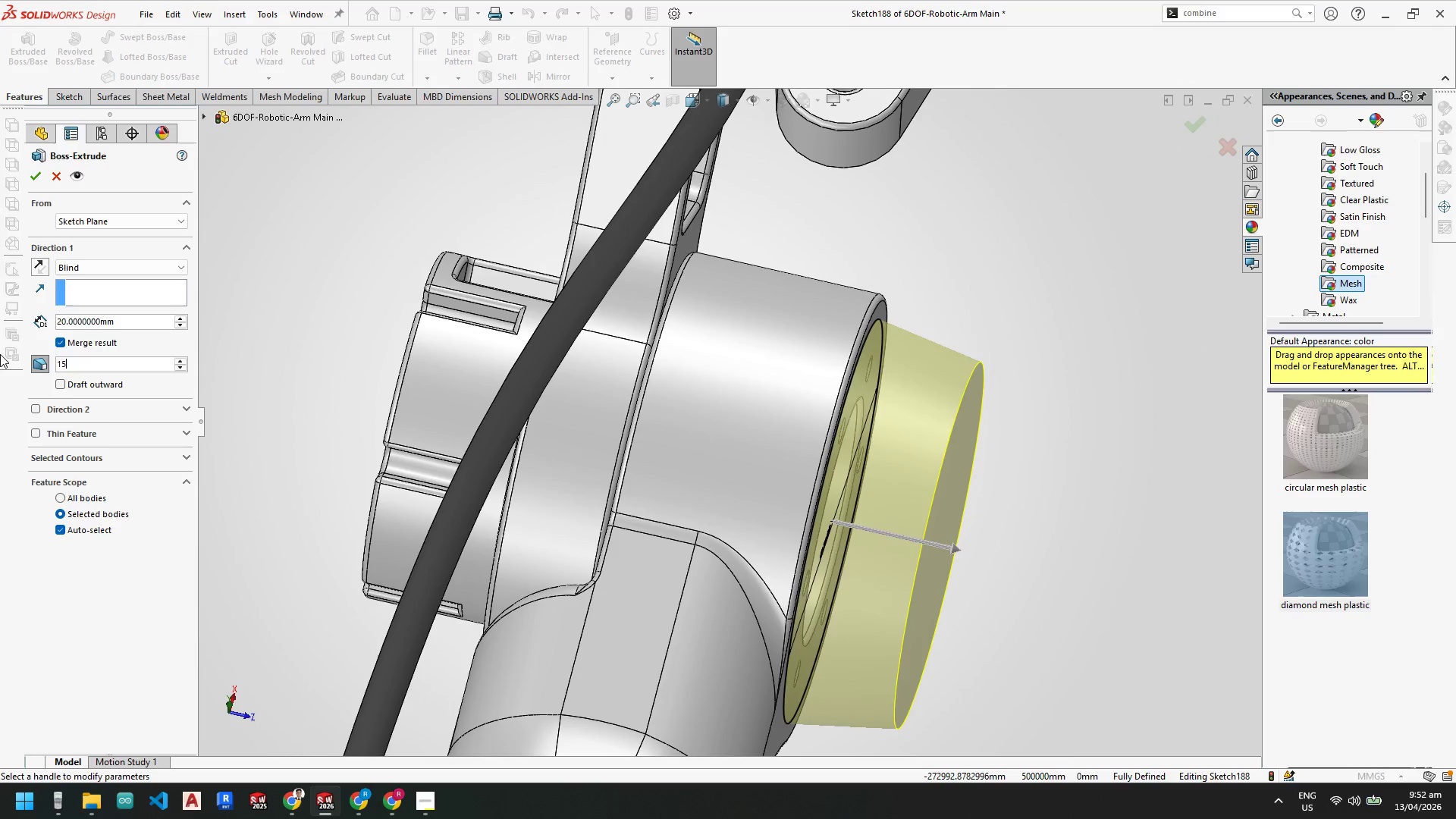 
key(NumpadEnter)
 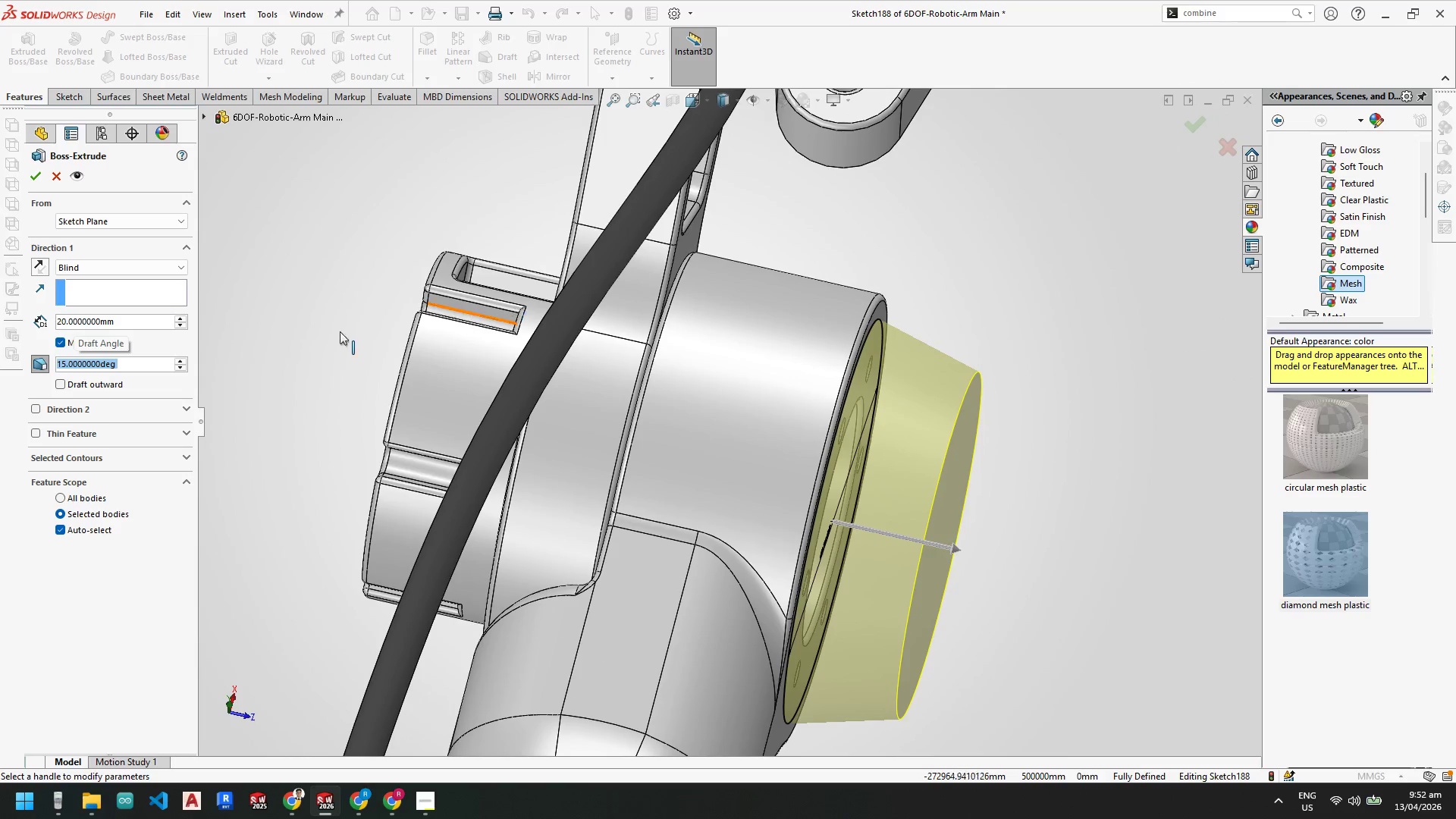 
left_click_drag(start_coordinate=[130, 319], to_coordinate=[0, 312])
 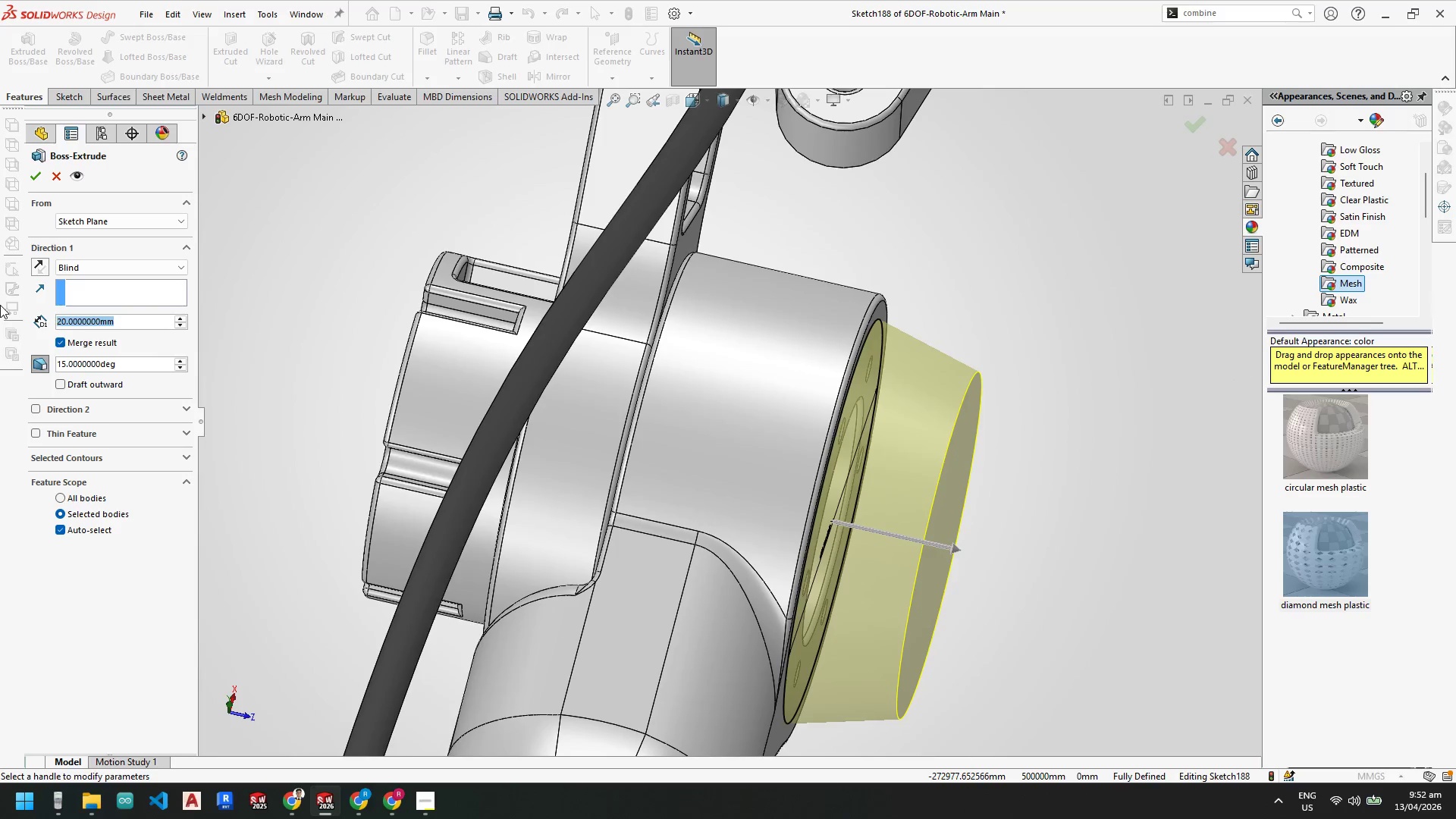 
key(Numpad1)
 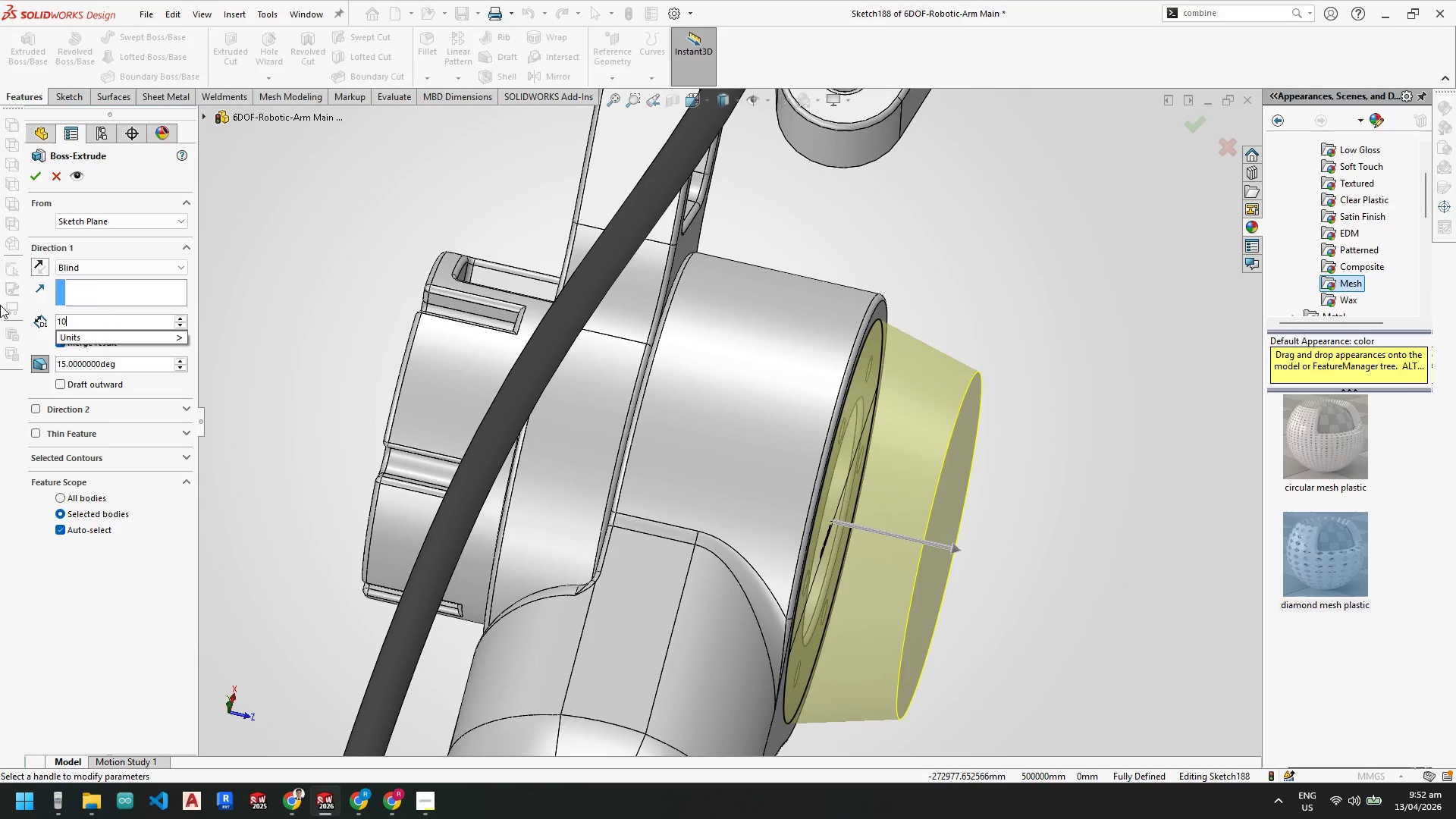 
key(Numpad0)
 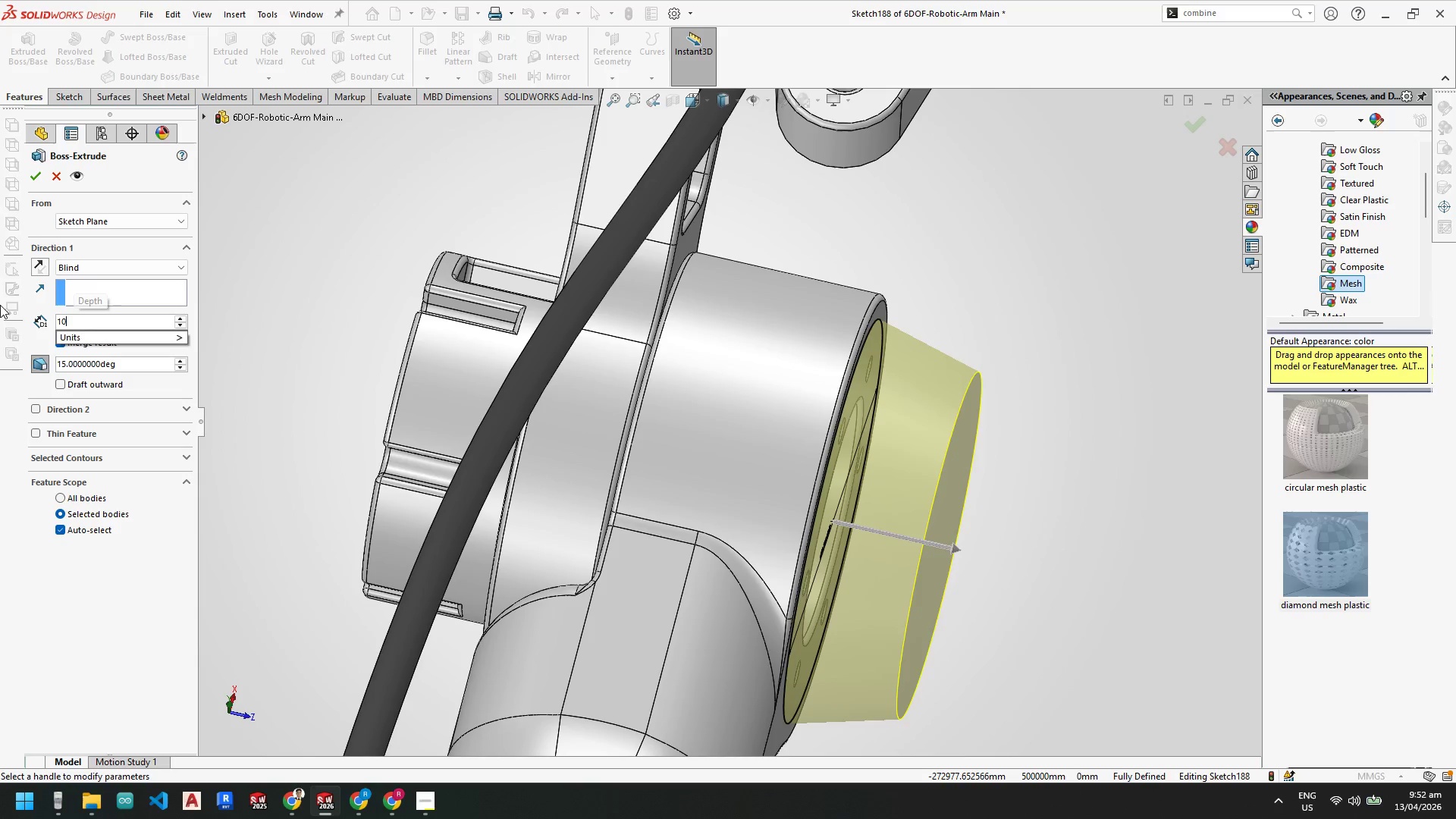 
key(NumpadEnter)
 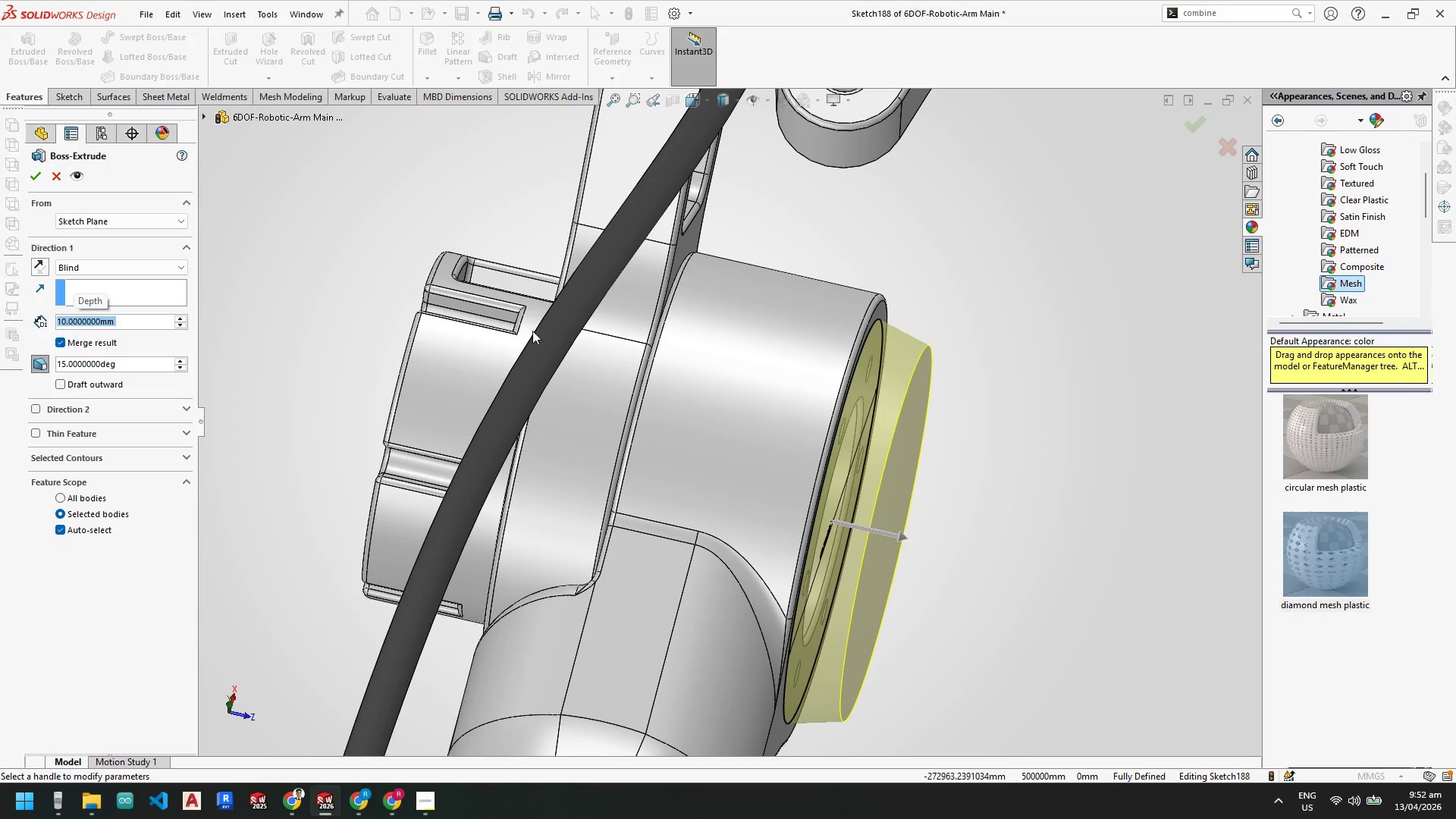 
scroll: coordinate [830, 441], scroll_direction: up, amount: 2.0
 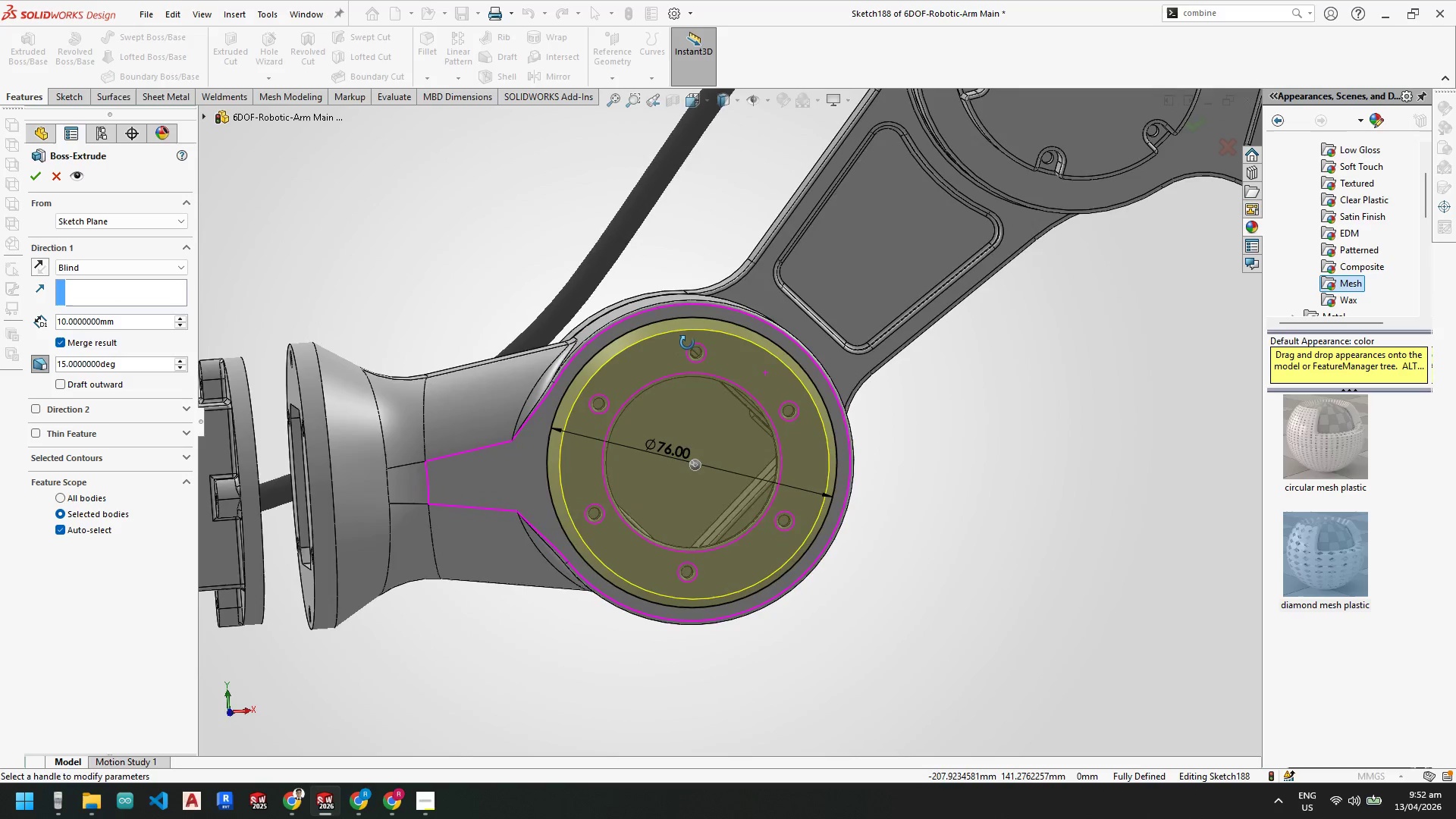 
scroll: coordinate [726, 425], scroll_direction: down, amount: 2.0
 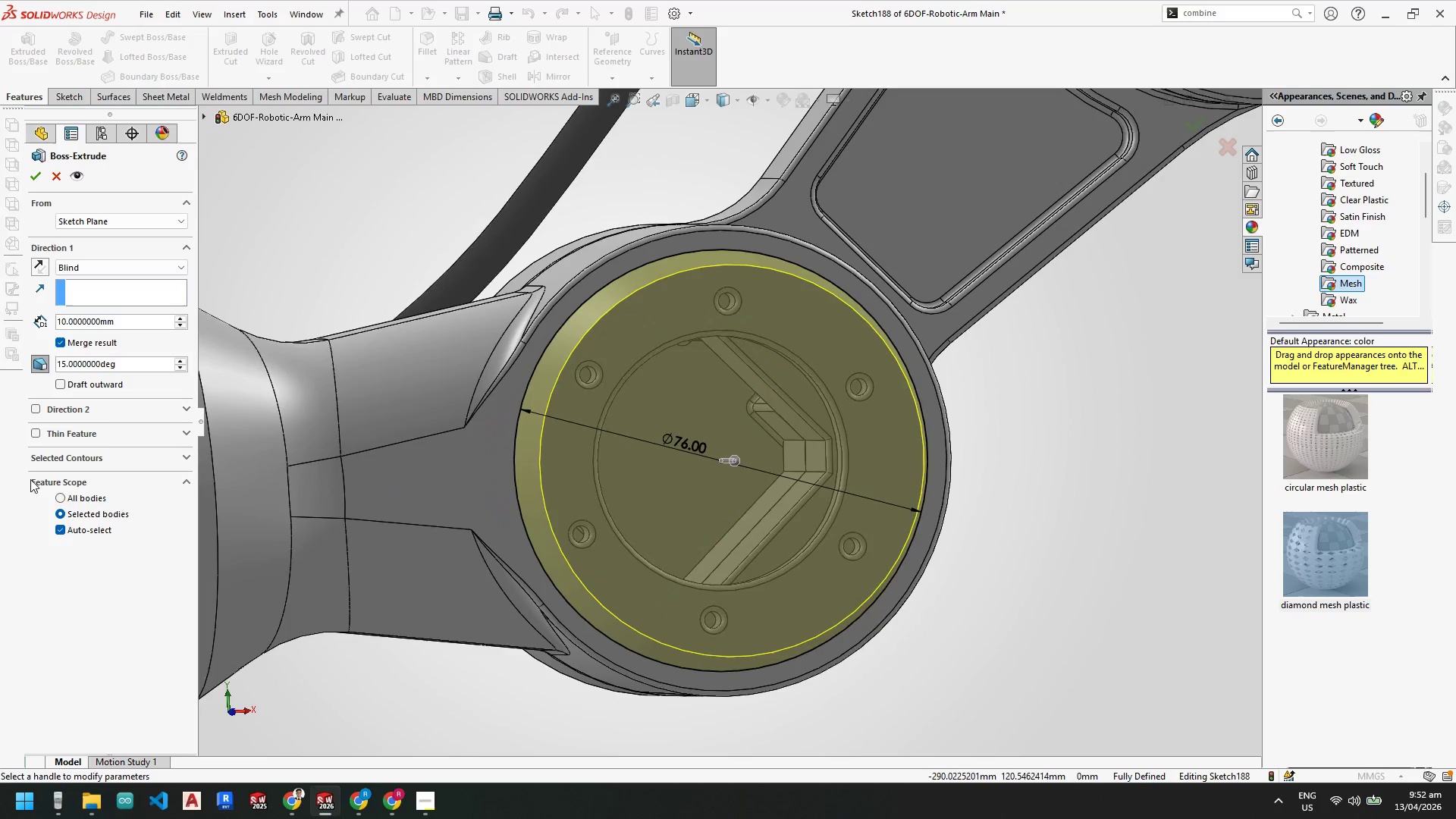 
mouse_move([73, 518])
 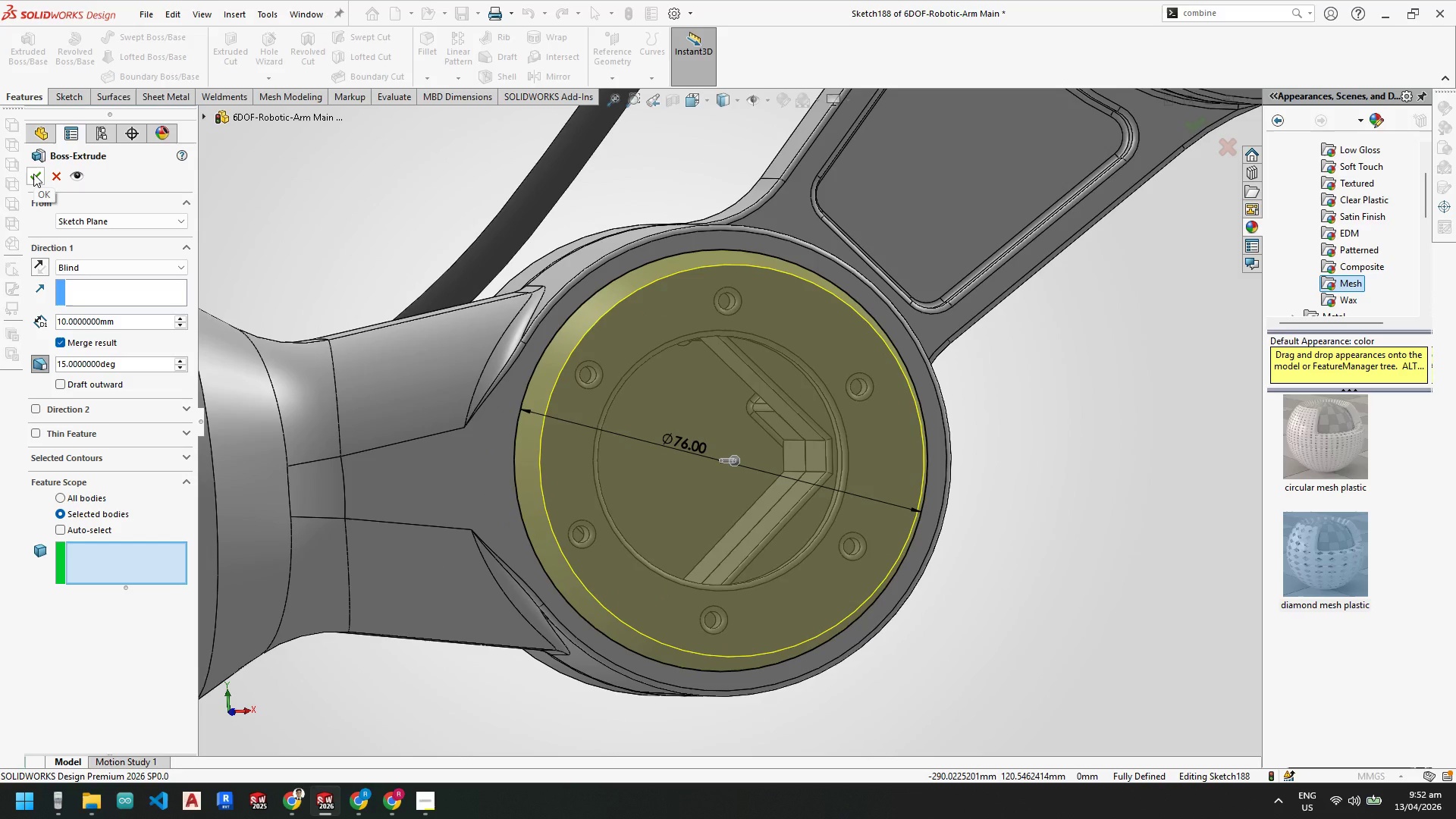 
wait(14.67)
 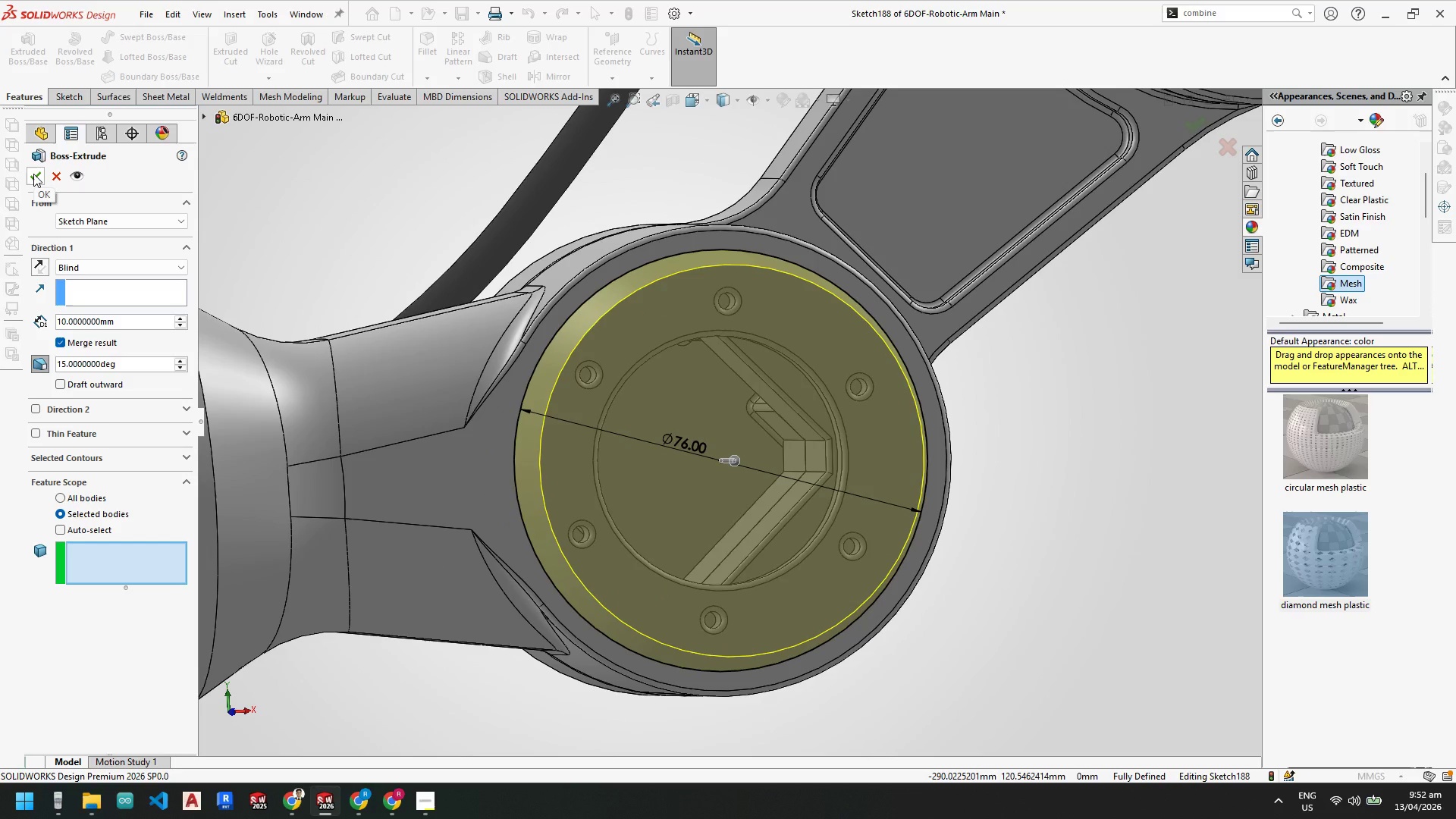 
left_click([33, 174])
 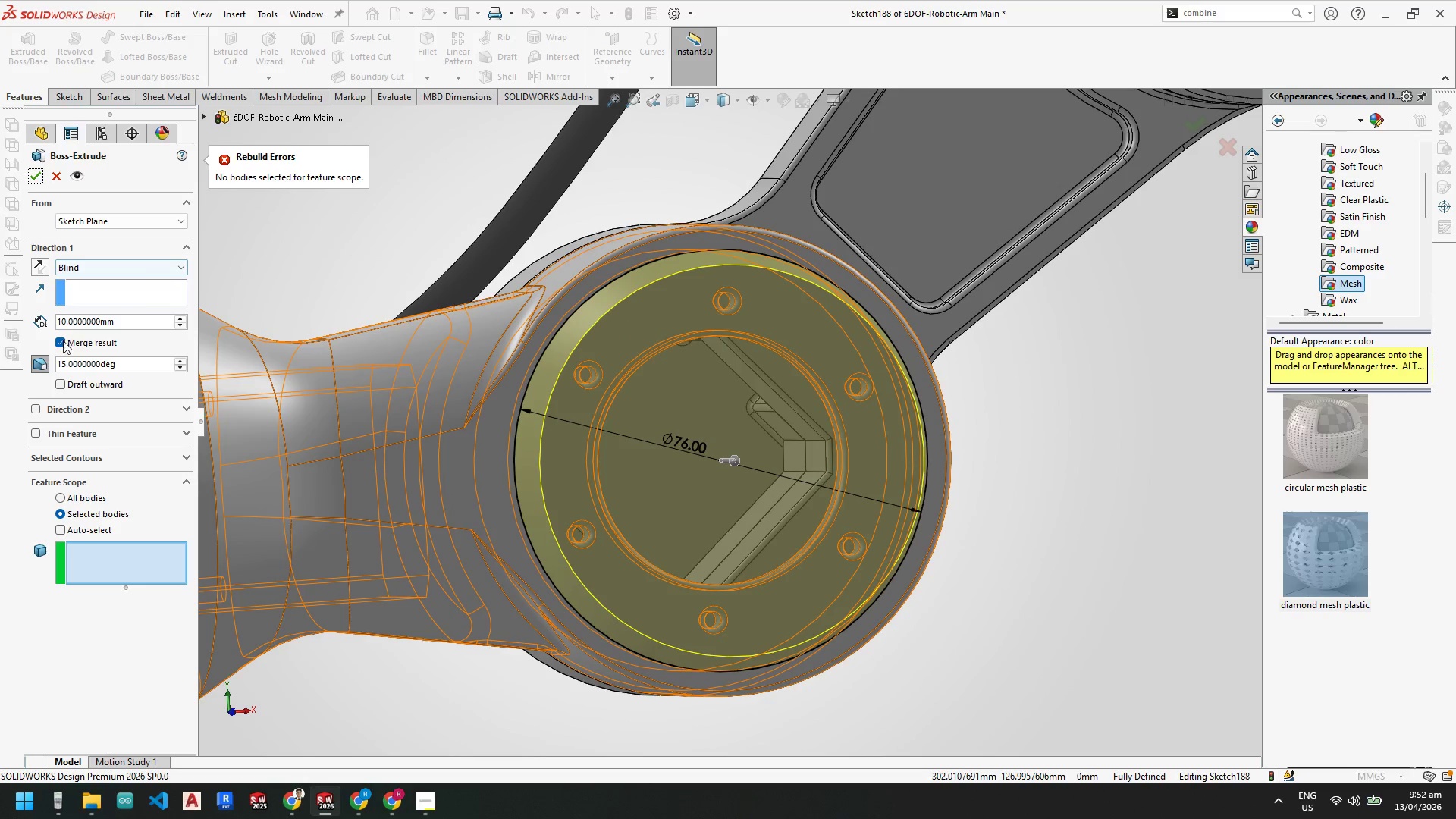 
left_click([36, 173])
 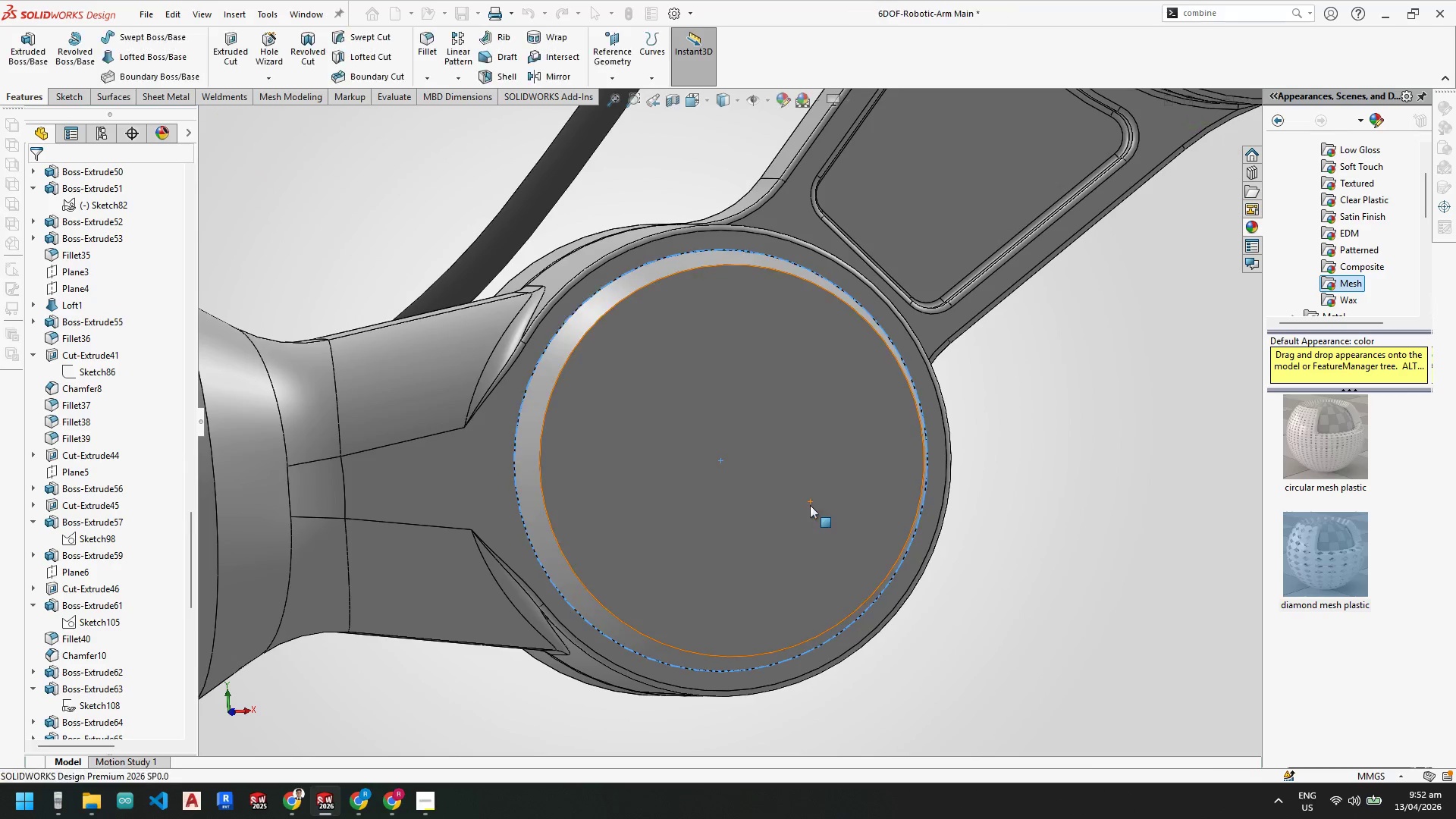 
scroll: coordinate [811, 518], scroll_direction: up, amount: 8.0
 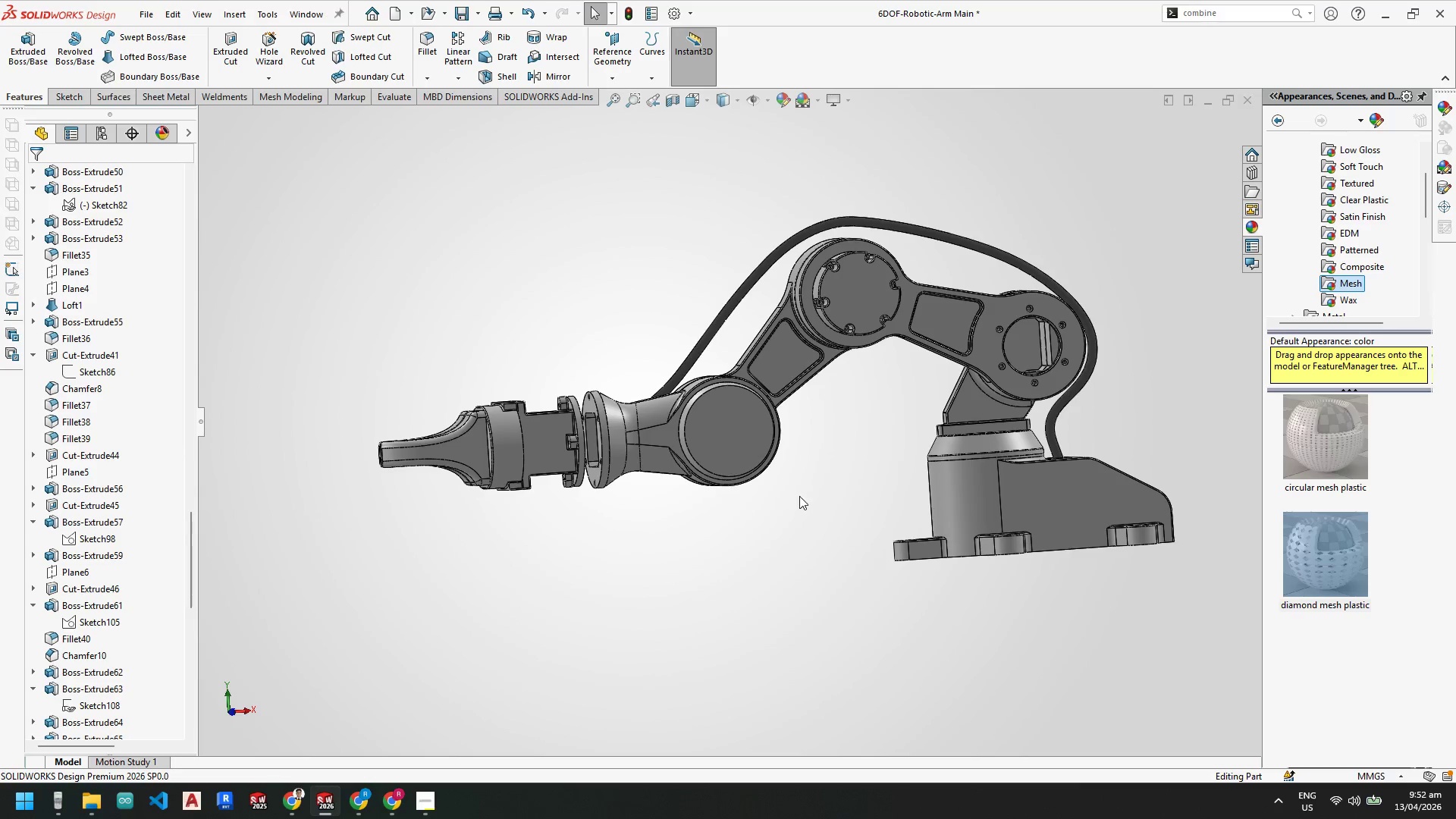 
scroll: coordinate [807, 616], scroll_direction: down, amount: 3.0
 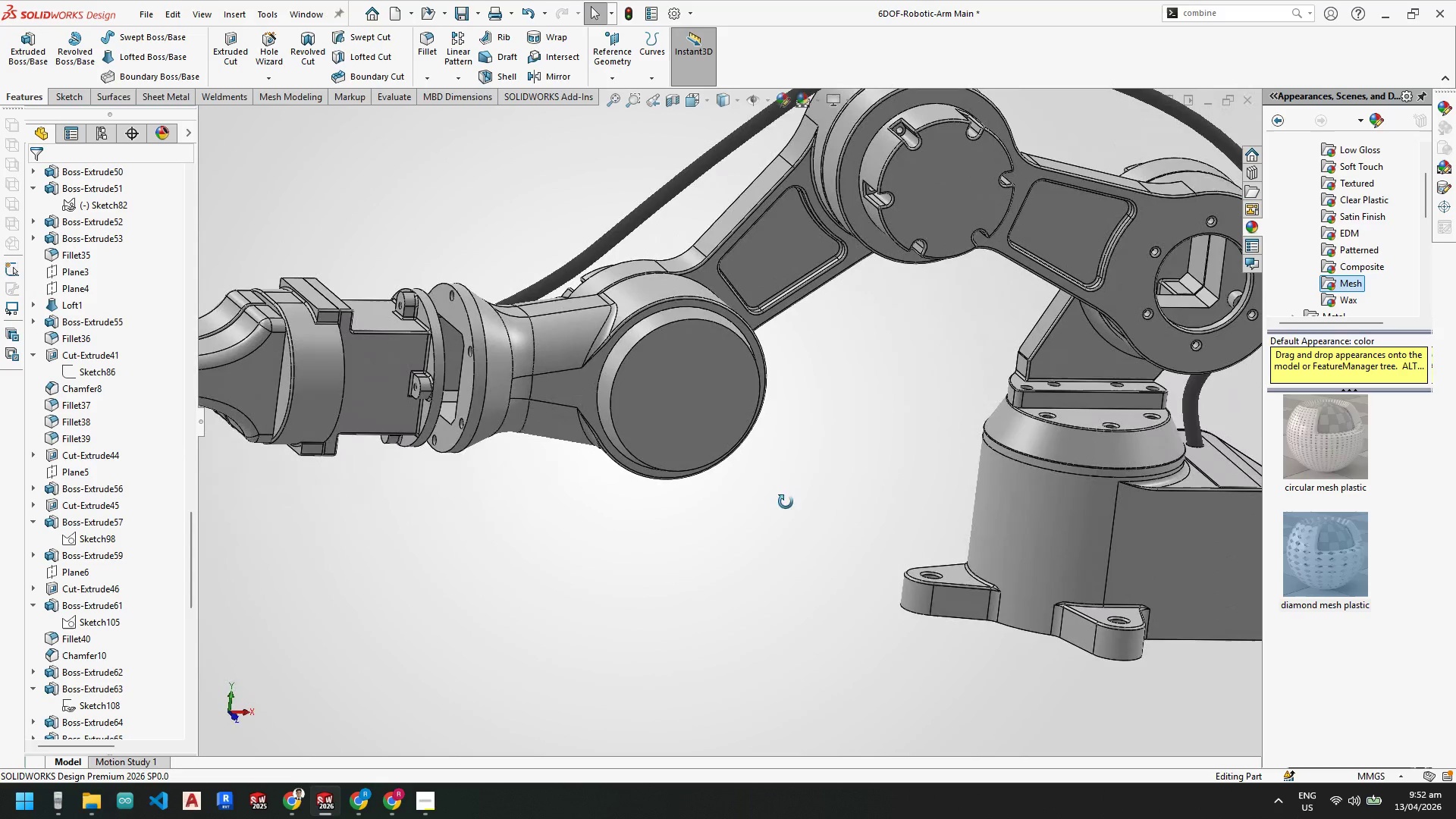 
left_click([80, 722])
 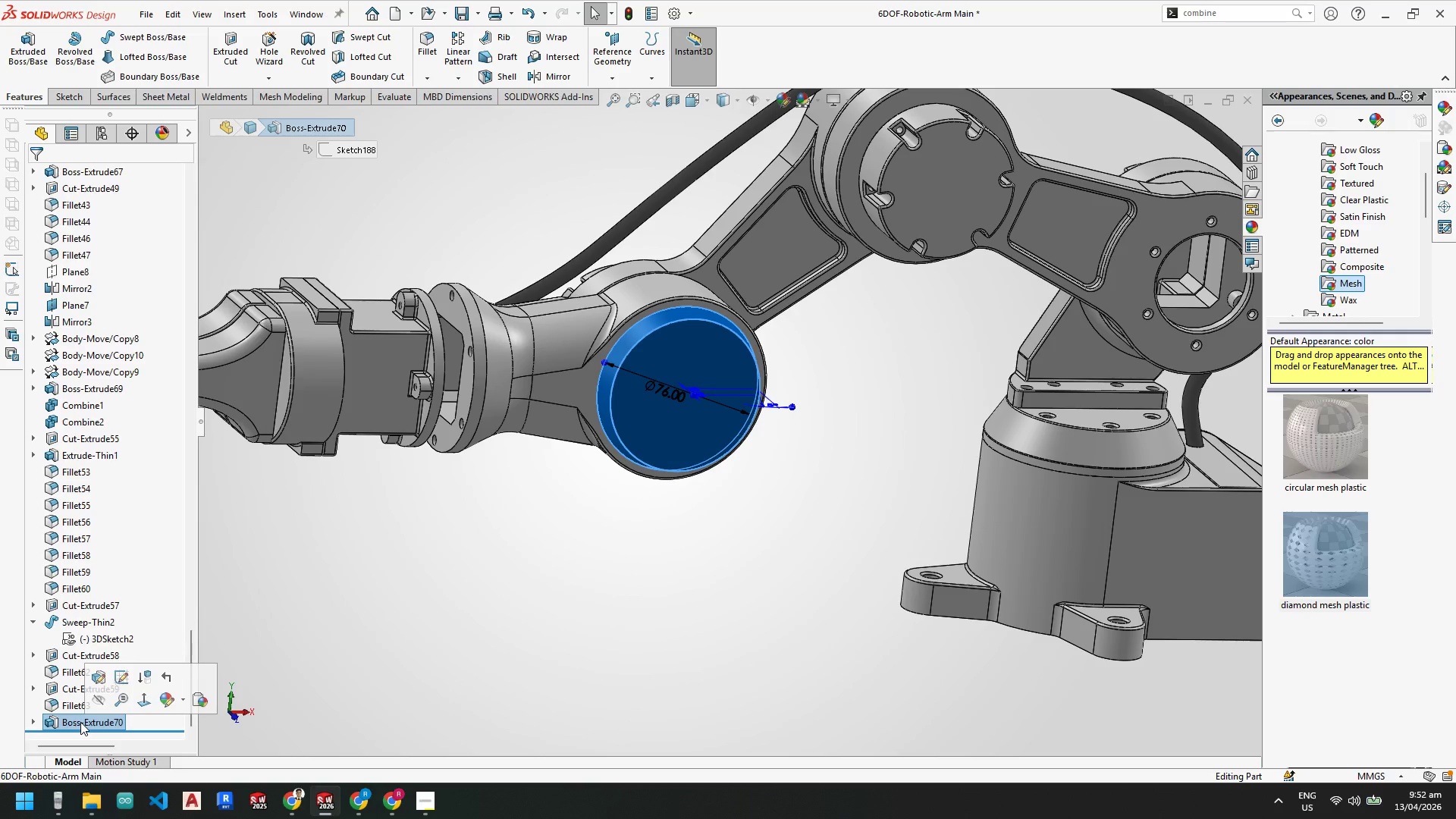 
scroll: coordinate [171, 639], scroll_direction: down, amount: 17.0
 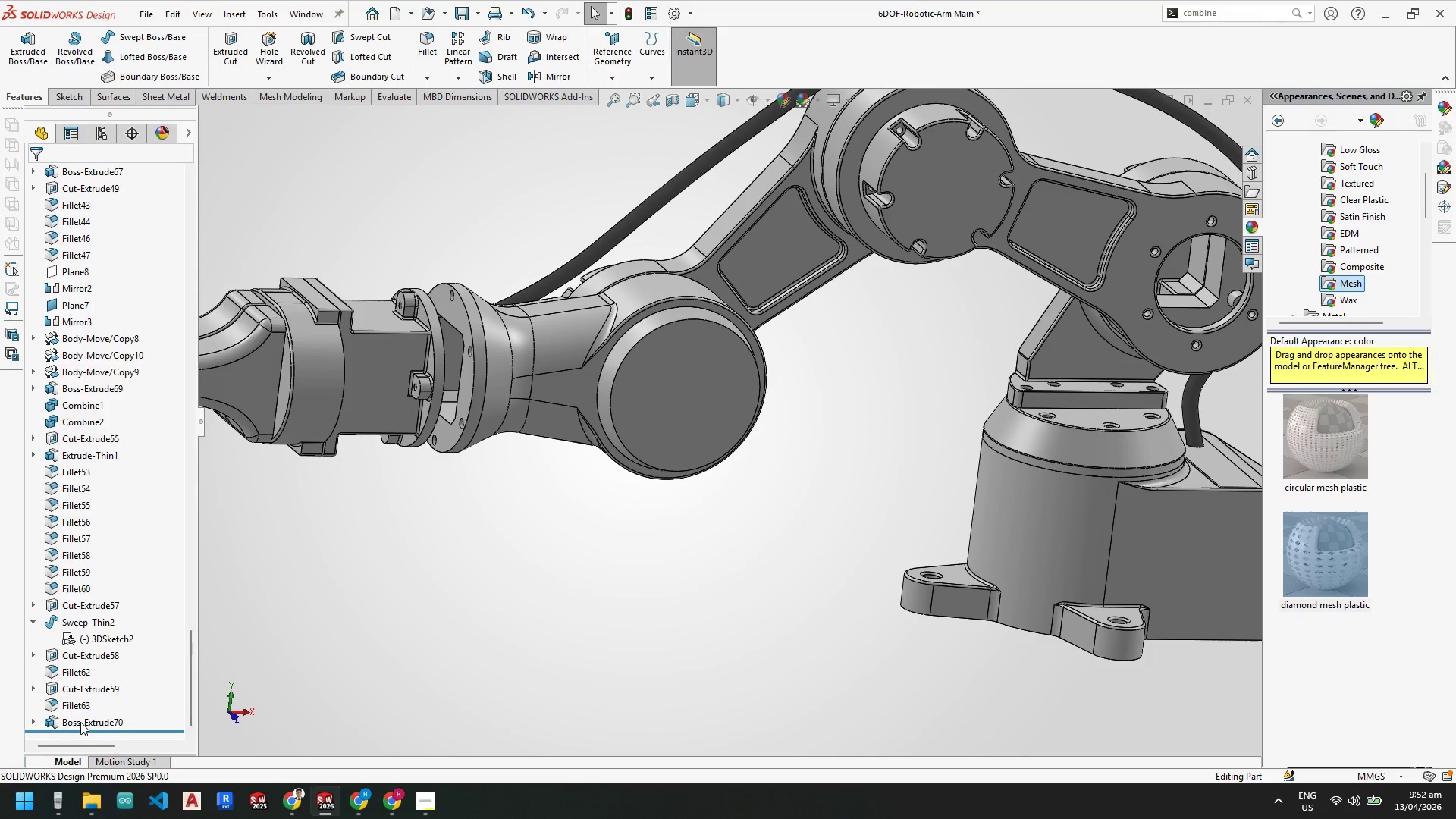 
right_click([80, 722])
 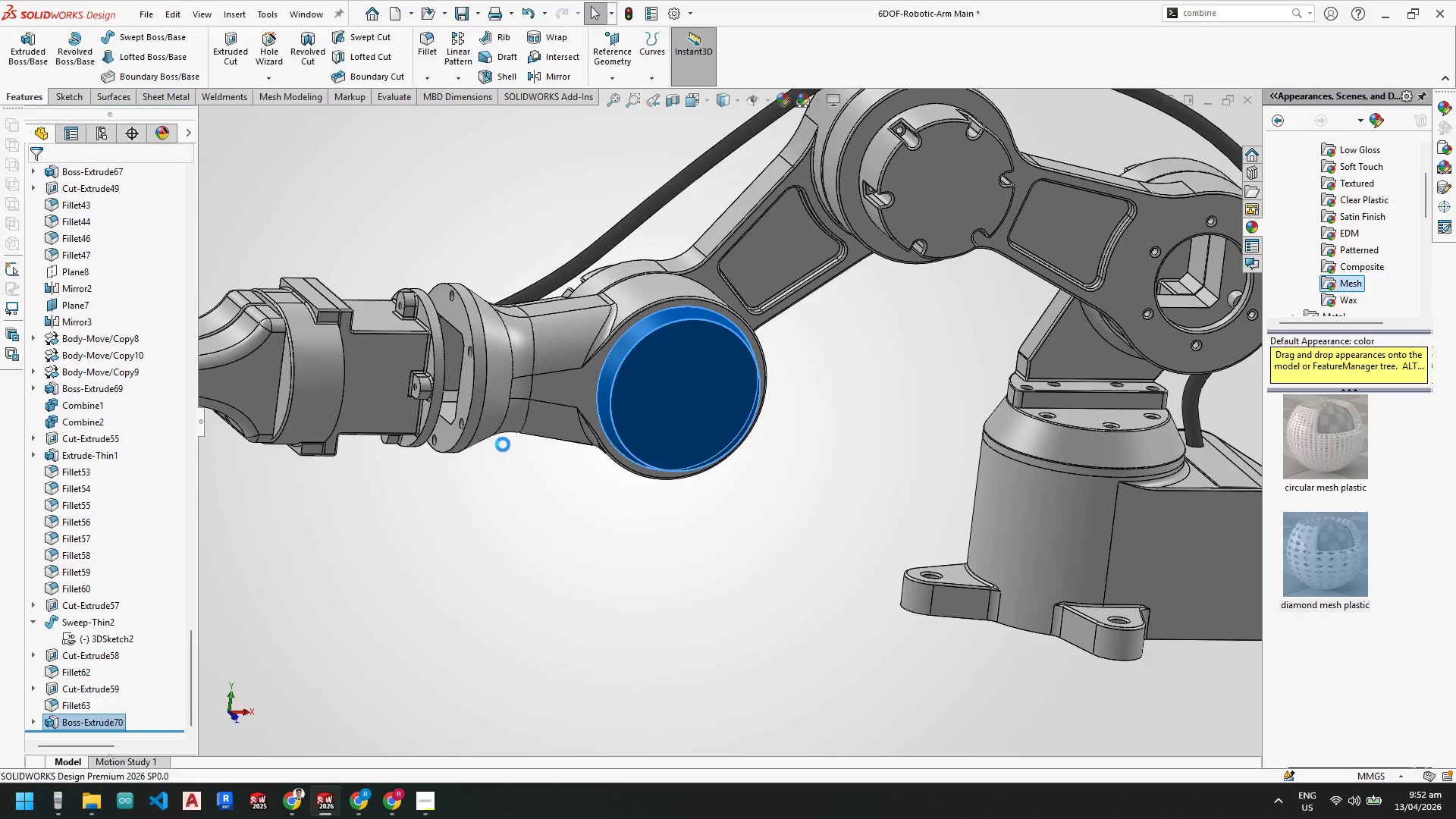 
scroll: coordinate [670, 432], scroll_direction: down, amount: 11.0
 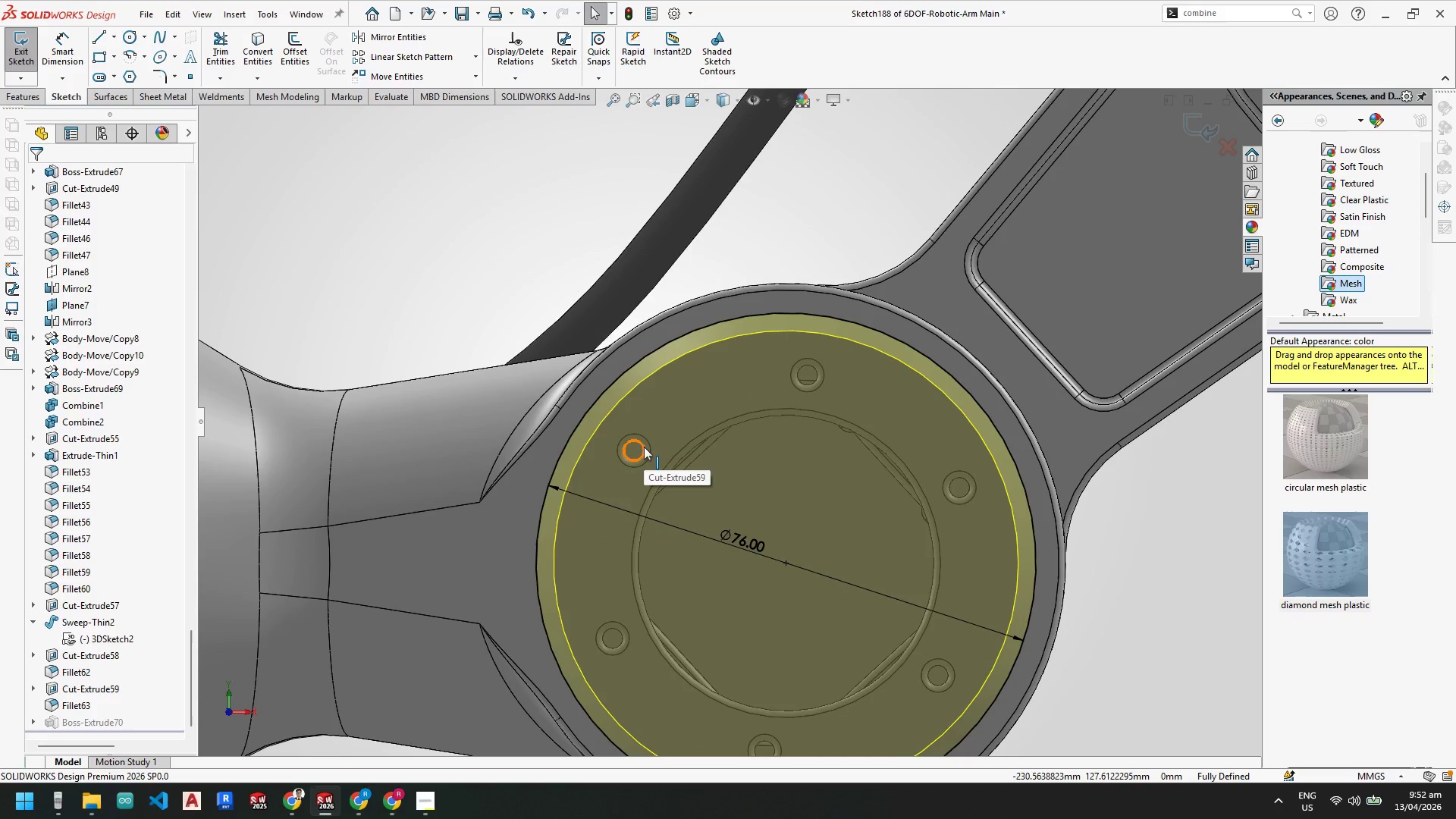 
wait(5.1)
 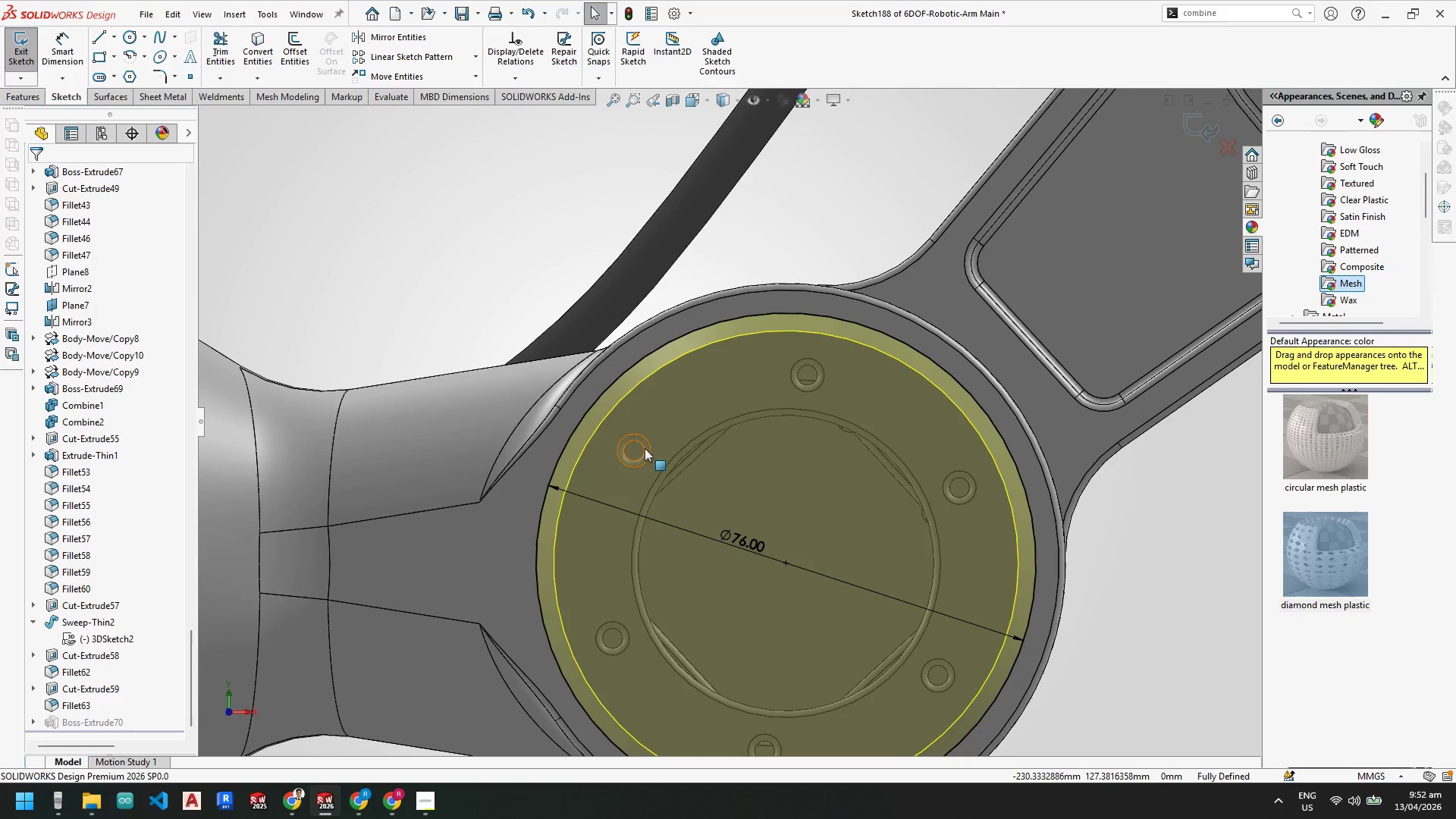 
left_click([644, 447])
 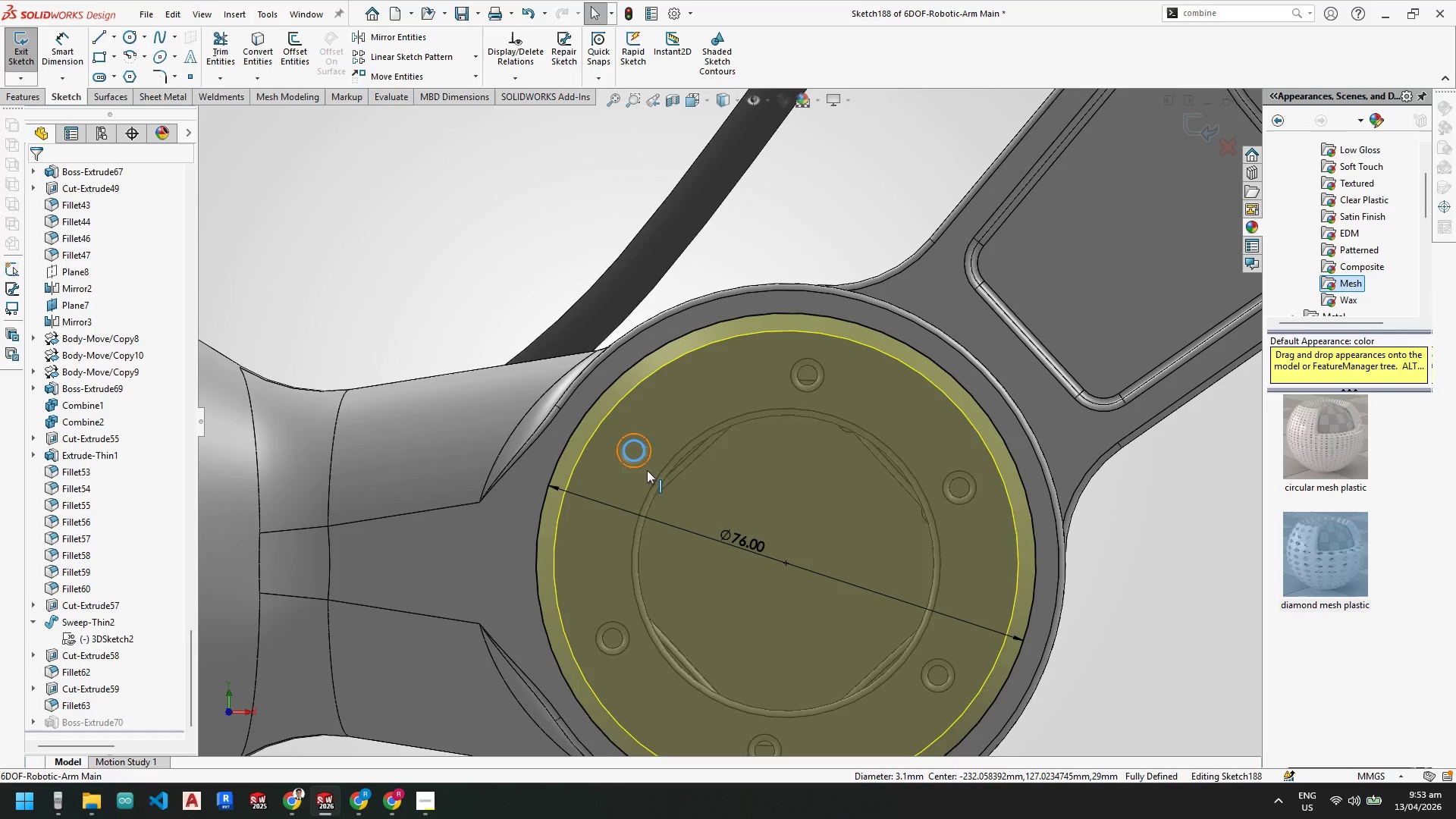 
hold_key(key=ControlLeft, duration=1.58)
 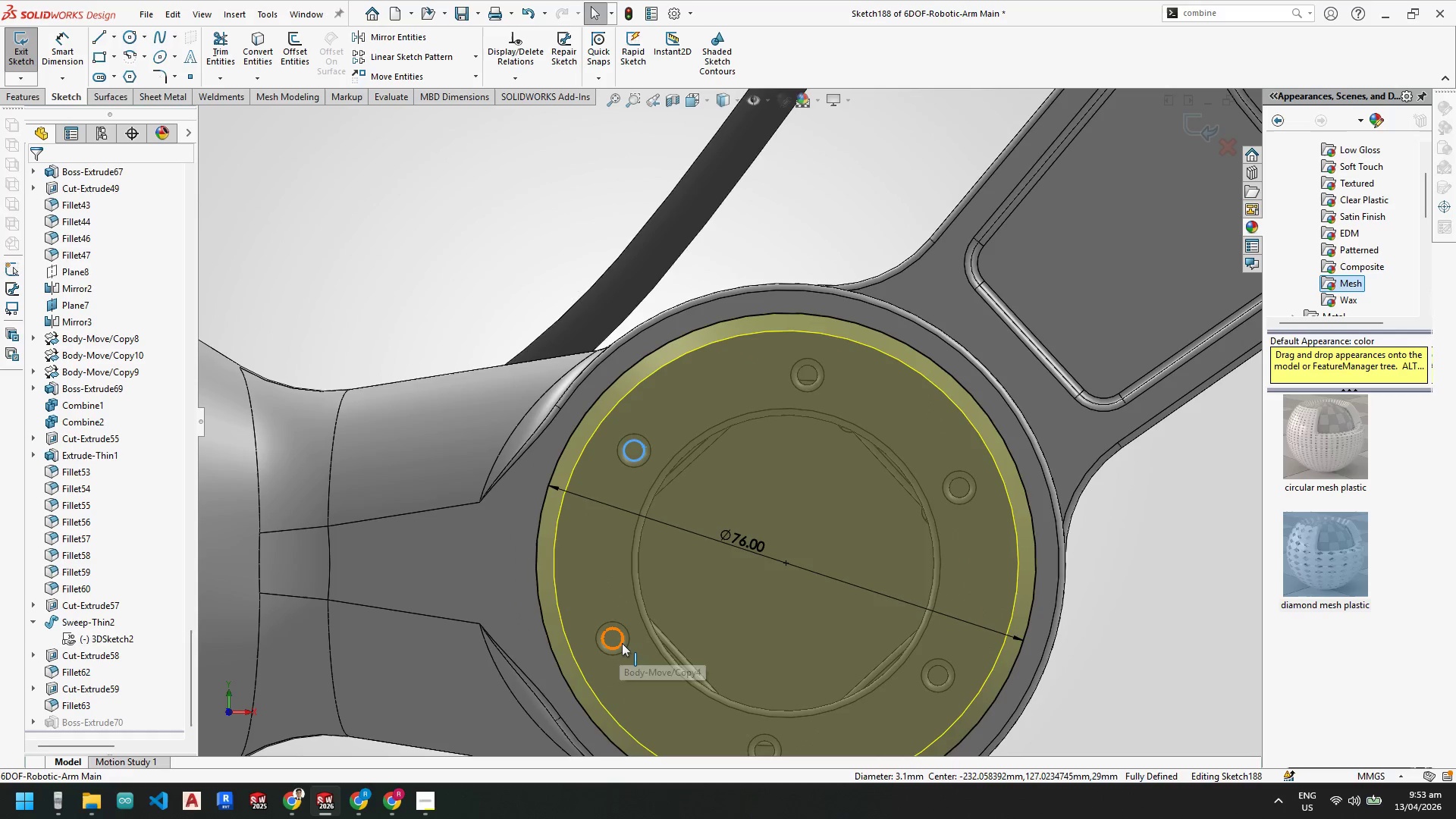 
left_click([622, 643])
 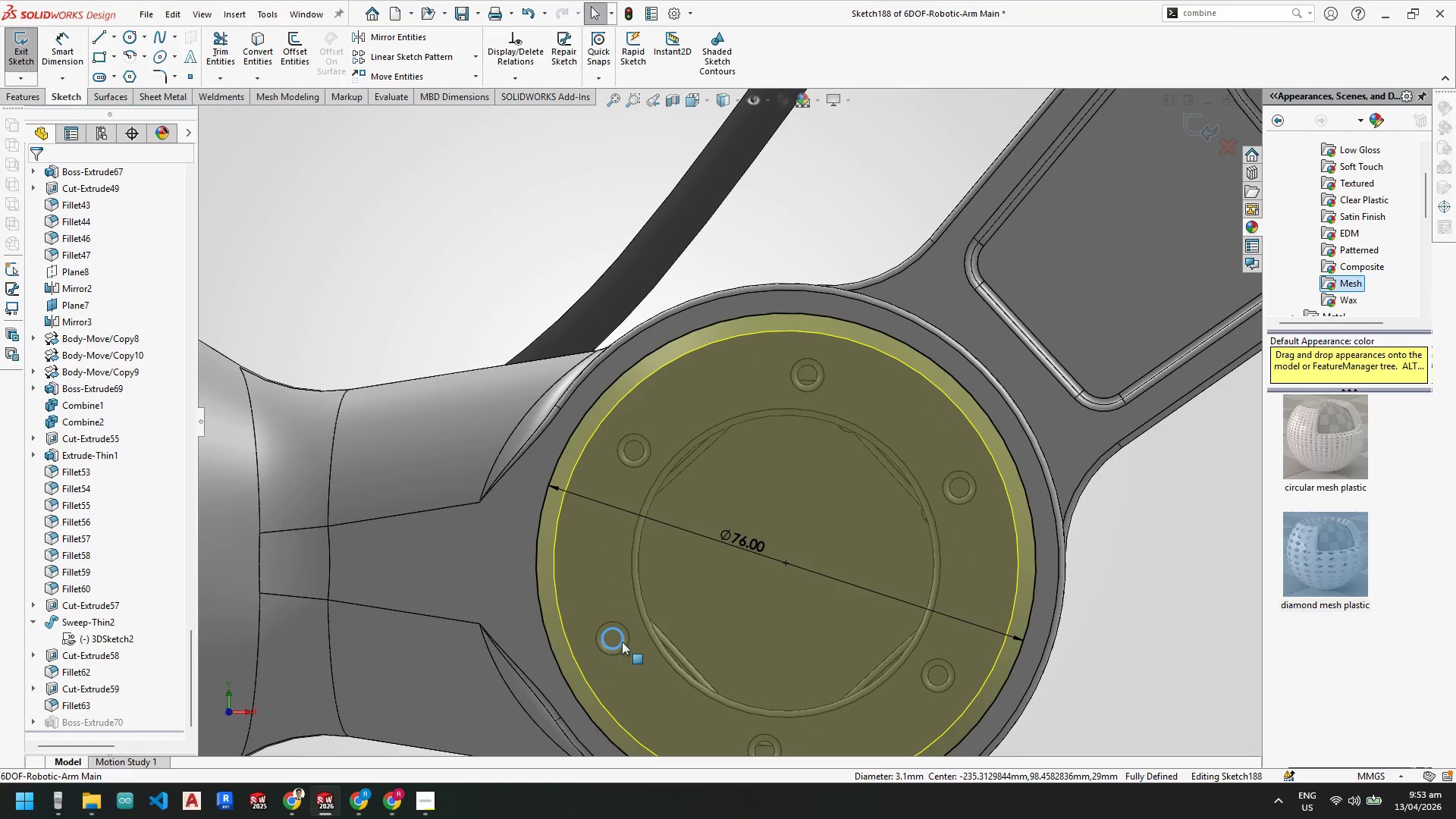 
hold_key(key=ControlLeft, duration=4.81)
left_click([642, 457])
 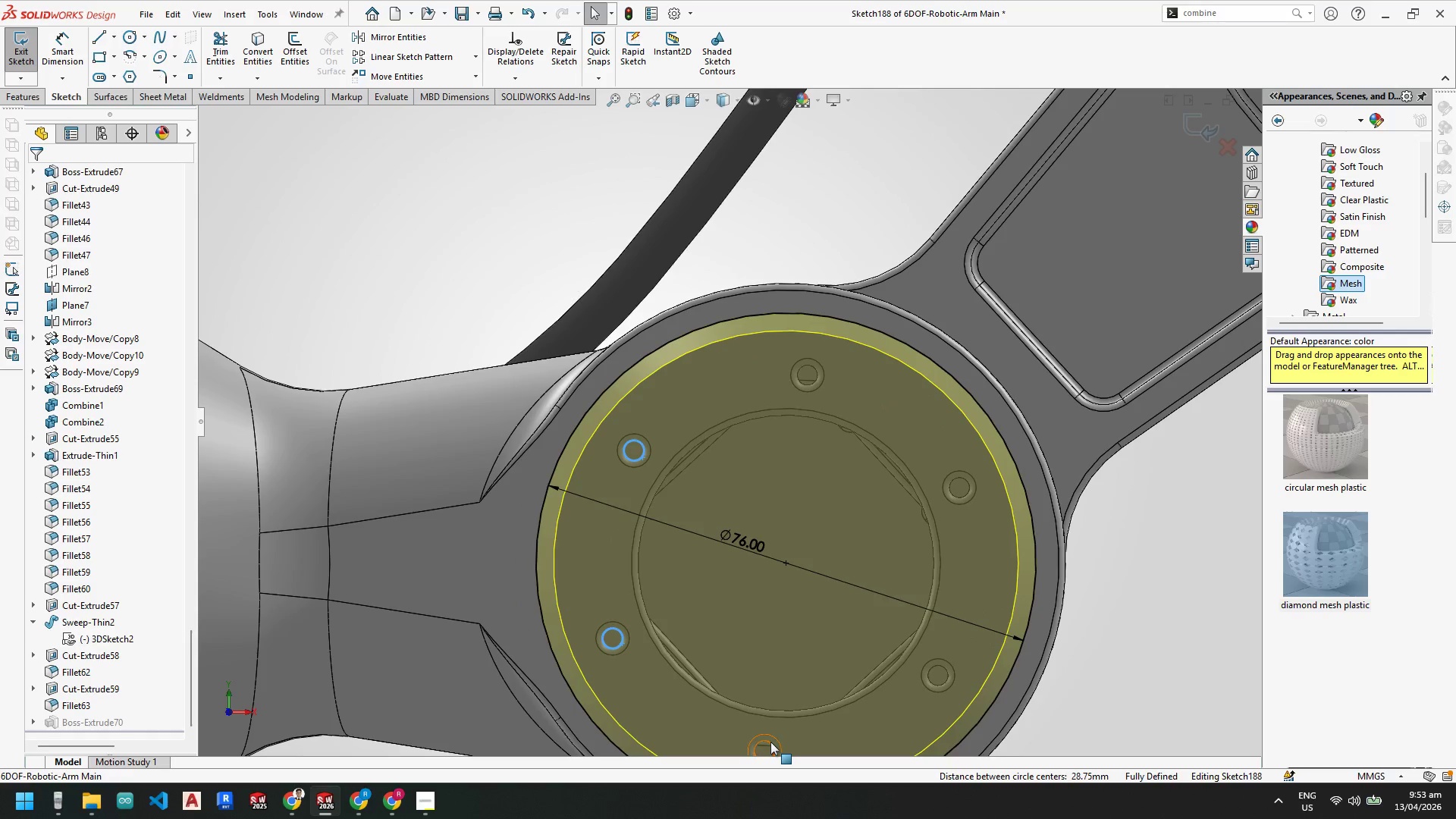 
hold_key(key=ControlLeft, duration=2.64)
 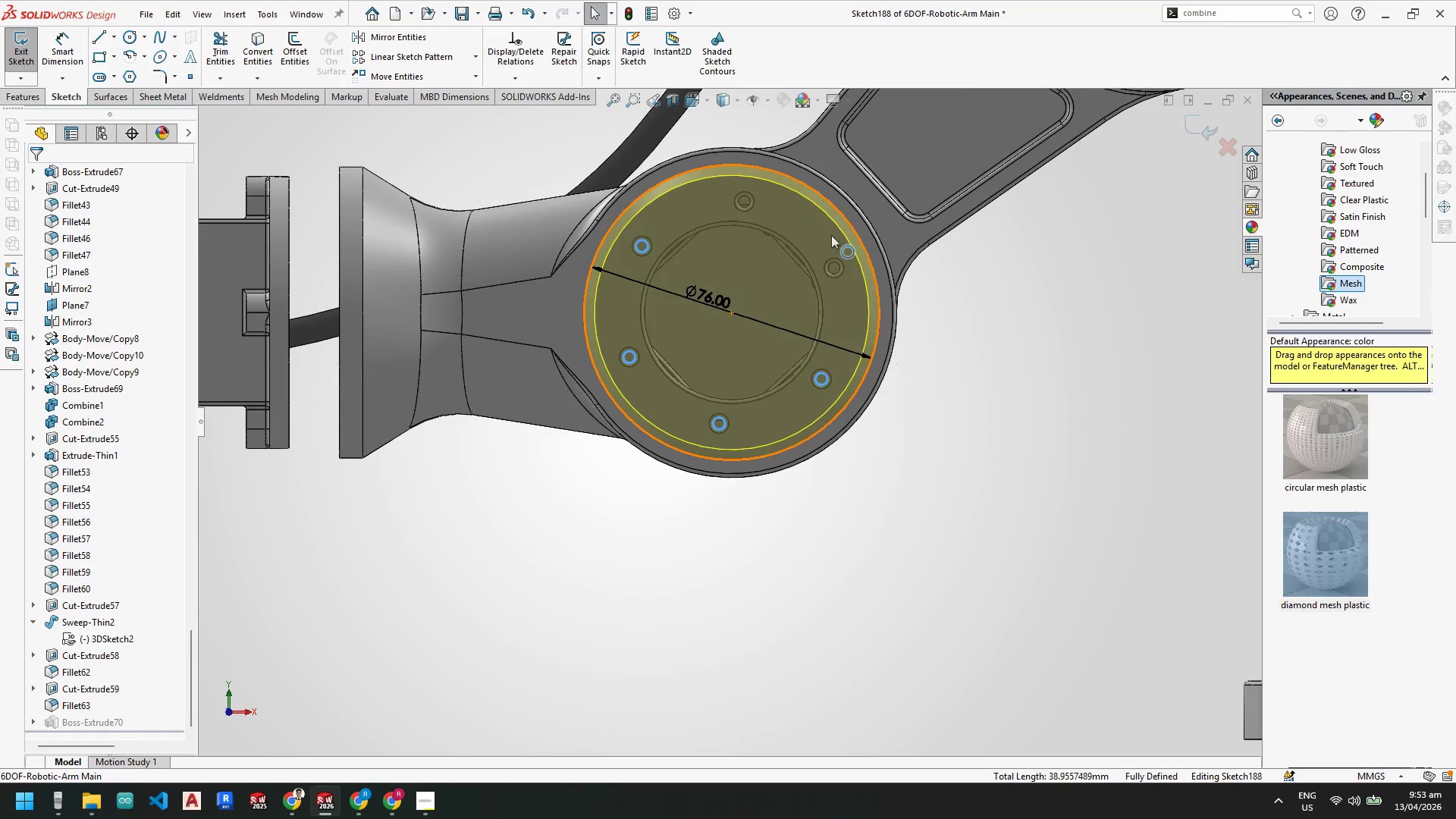 
scroll: coordinate [763, 669], scroll_direction: down, amount: 2.0
 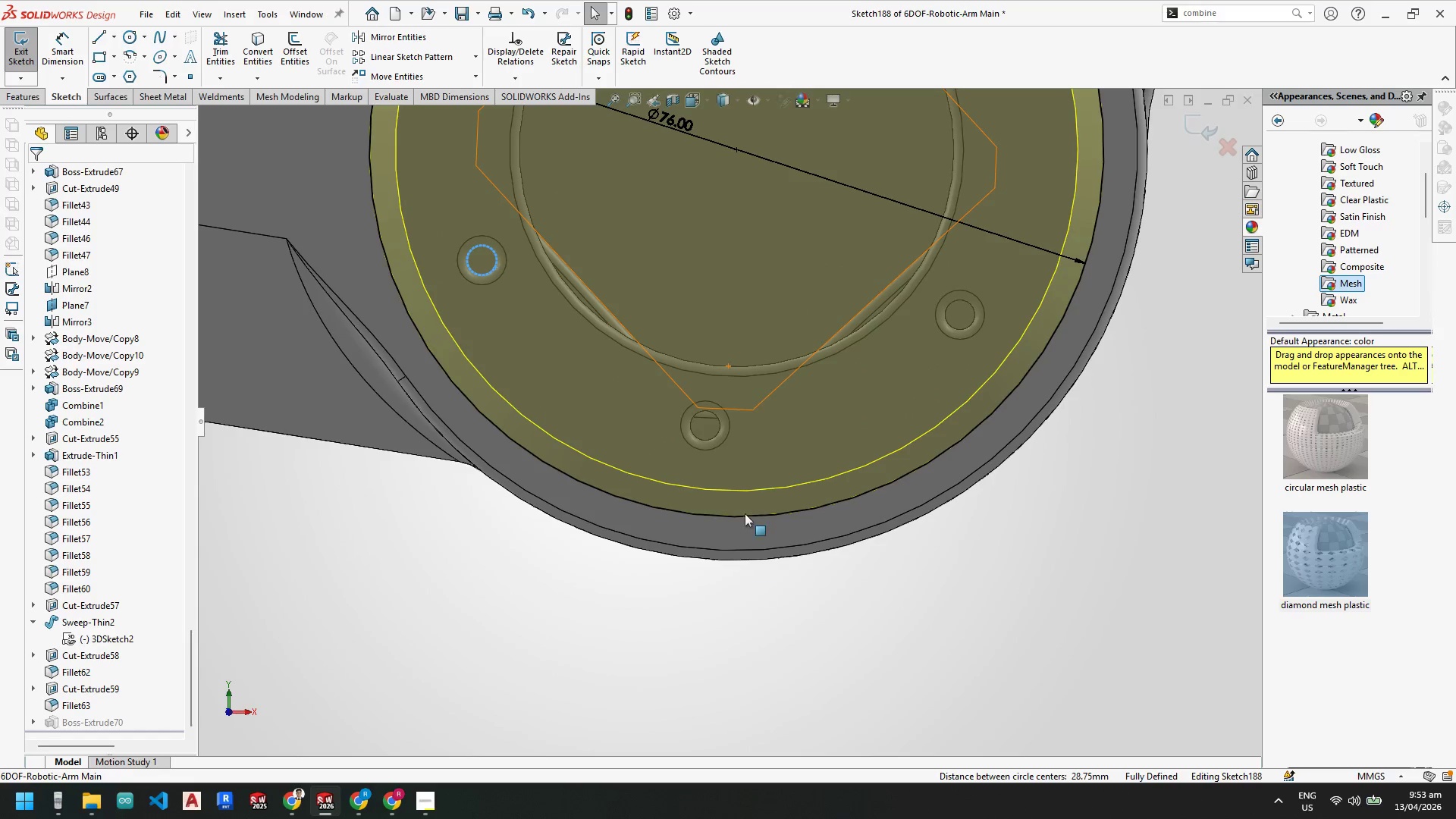 
left_click([715, 437])
 